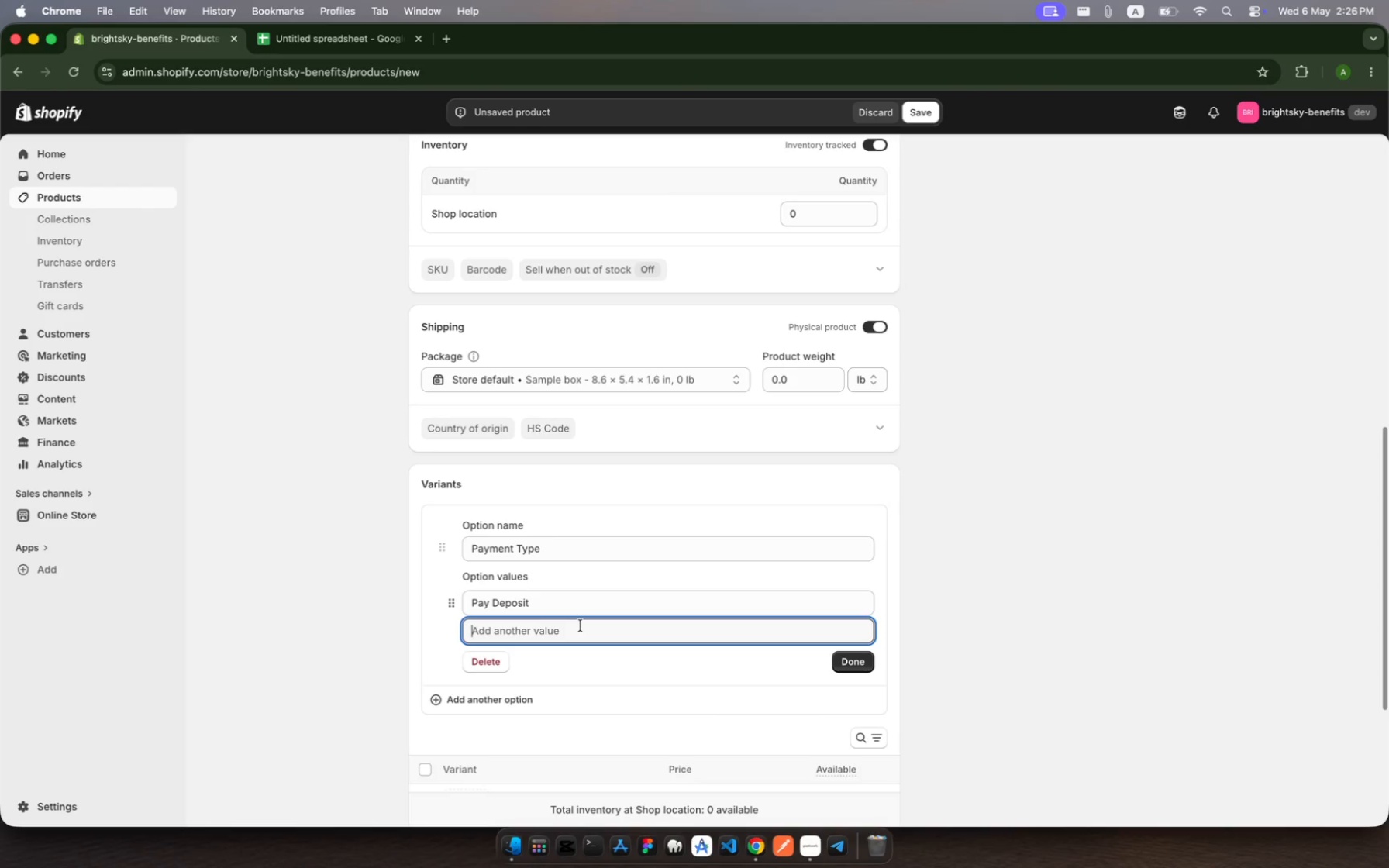 
wait(11.82)
 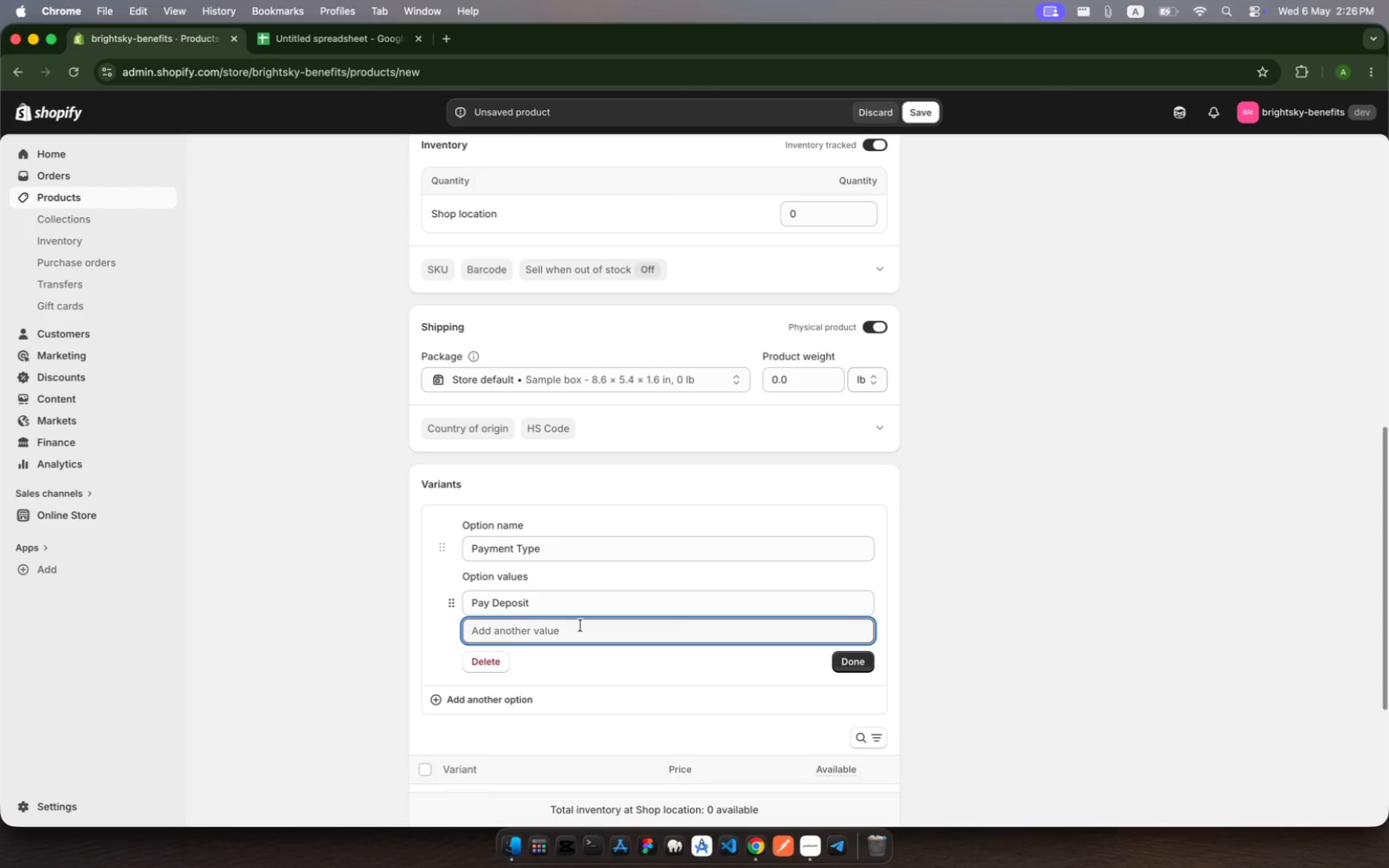 
type(Pay in Full)
 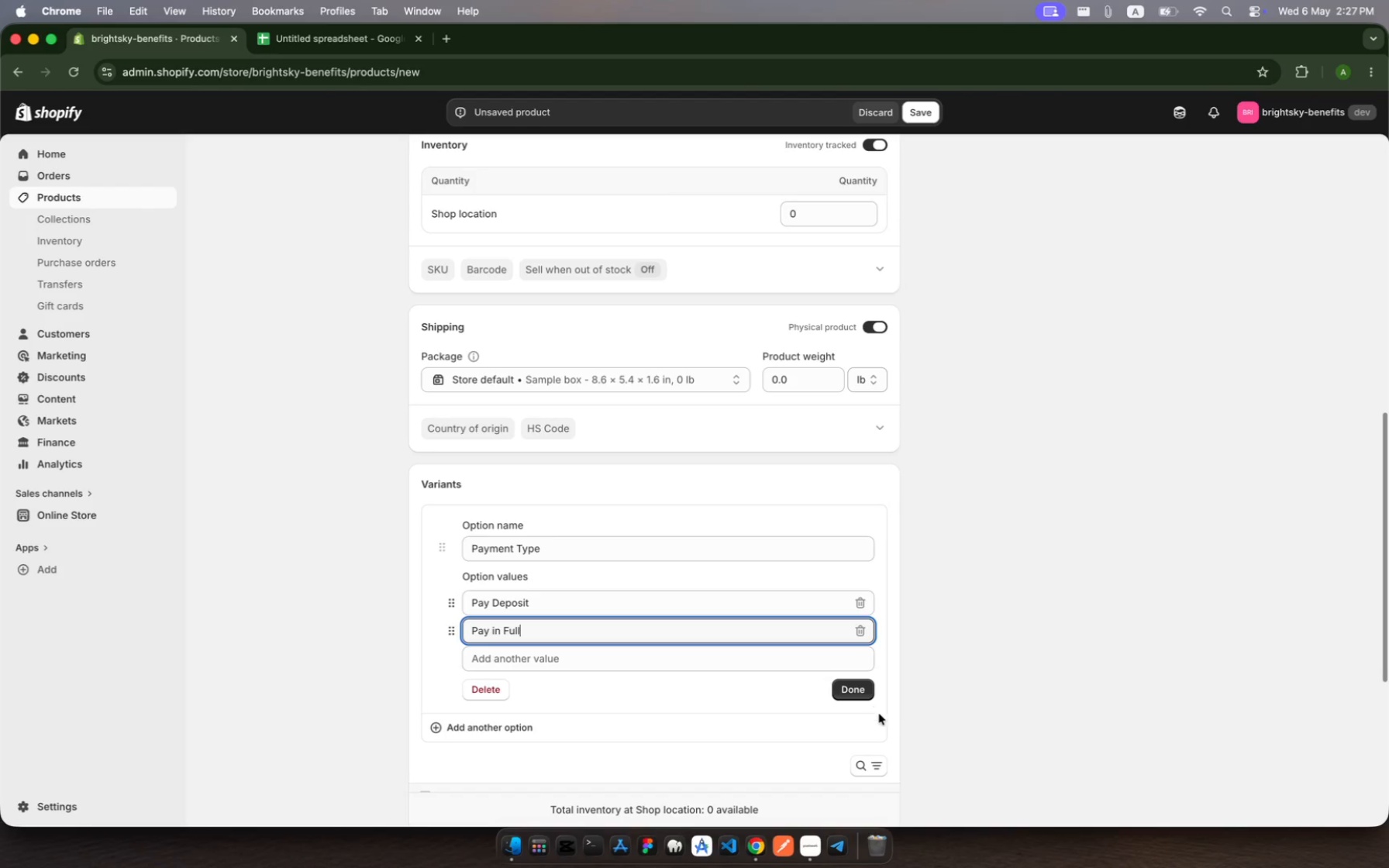 
left_click([854, 687])
 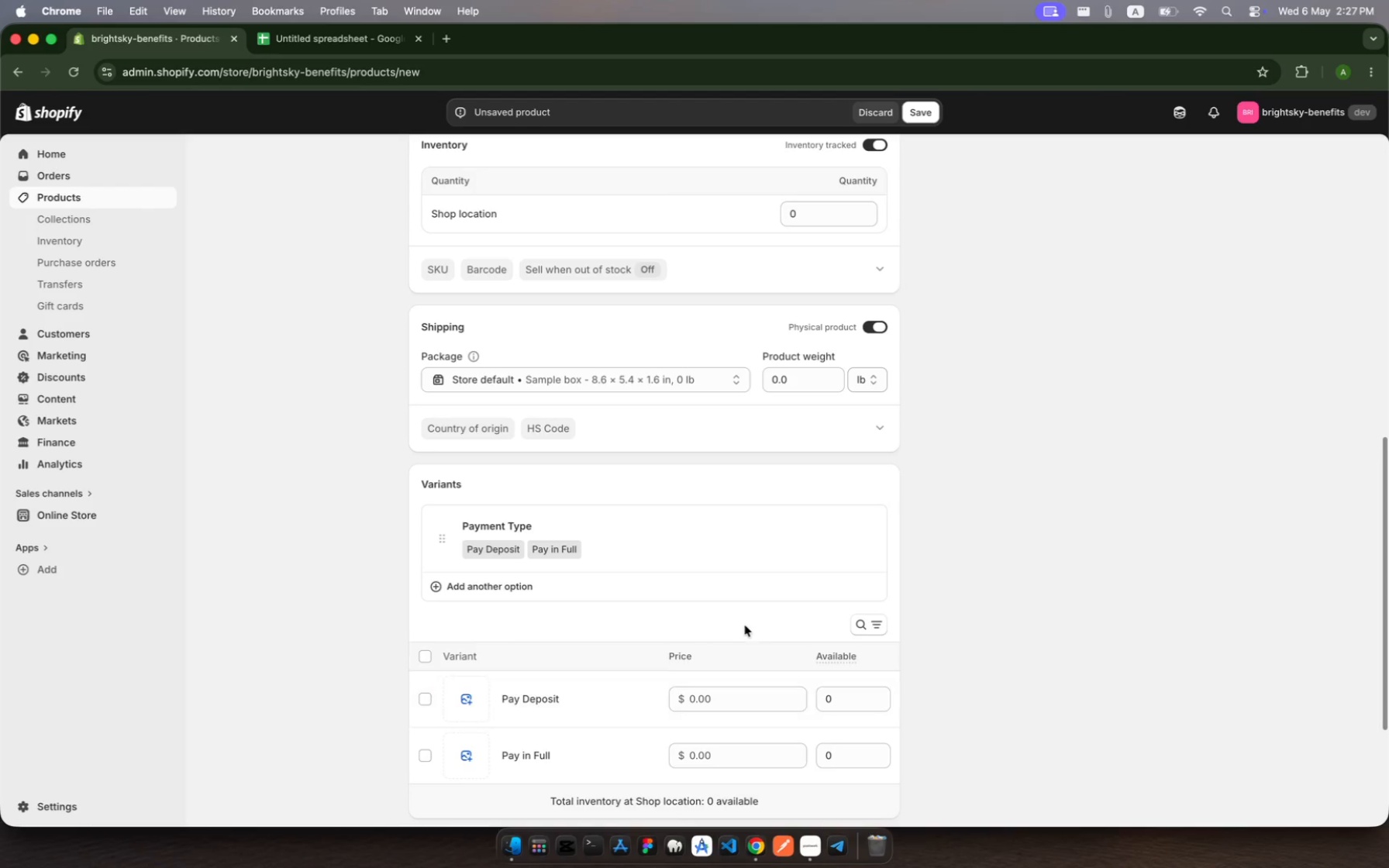 
scroll: coordinate [745, 625], scroll_direction: down, amount: 16.0
 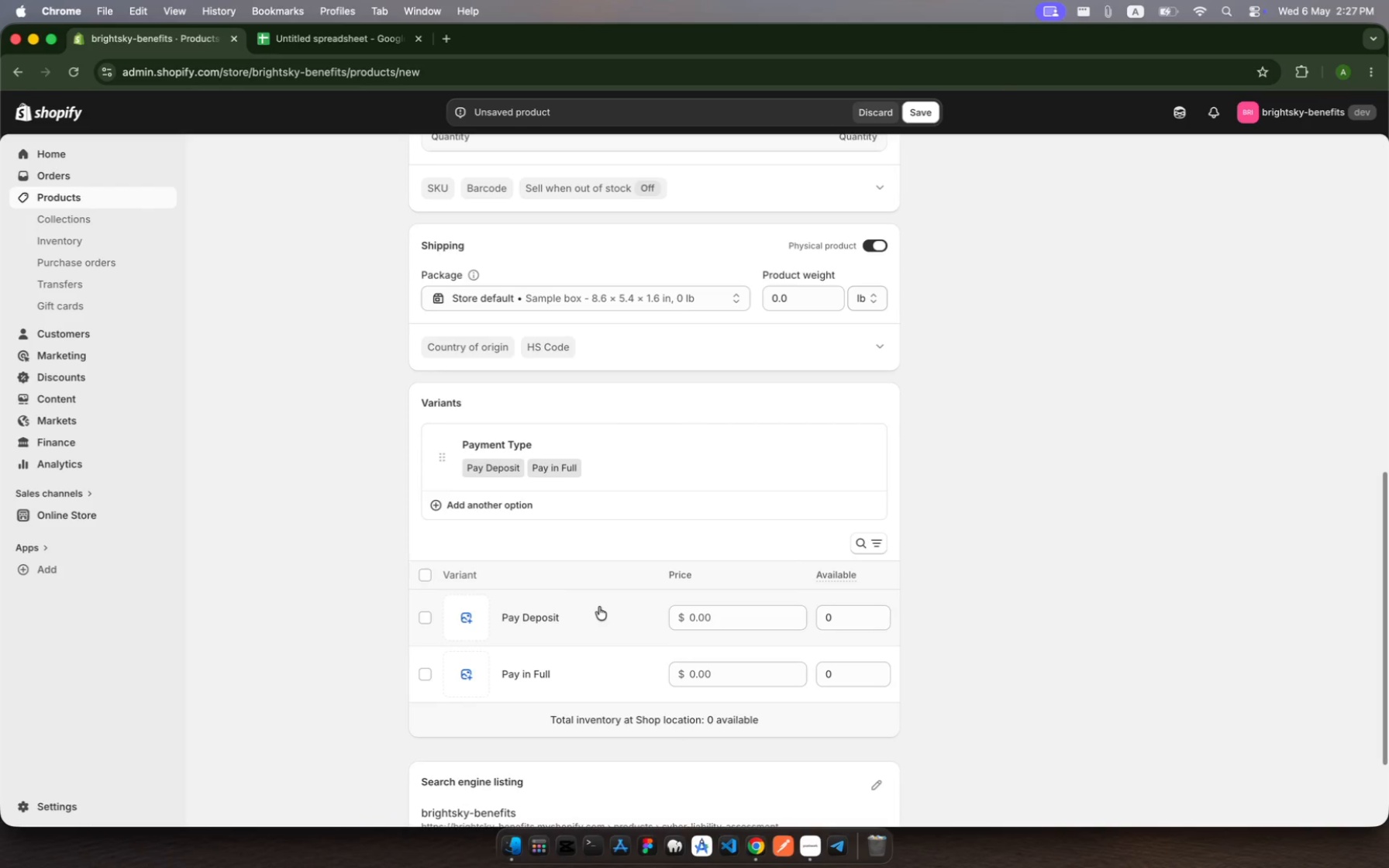 
left_click([599, 607])
 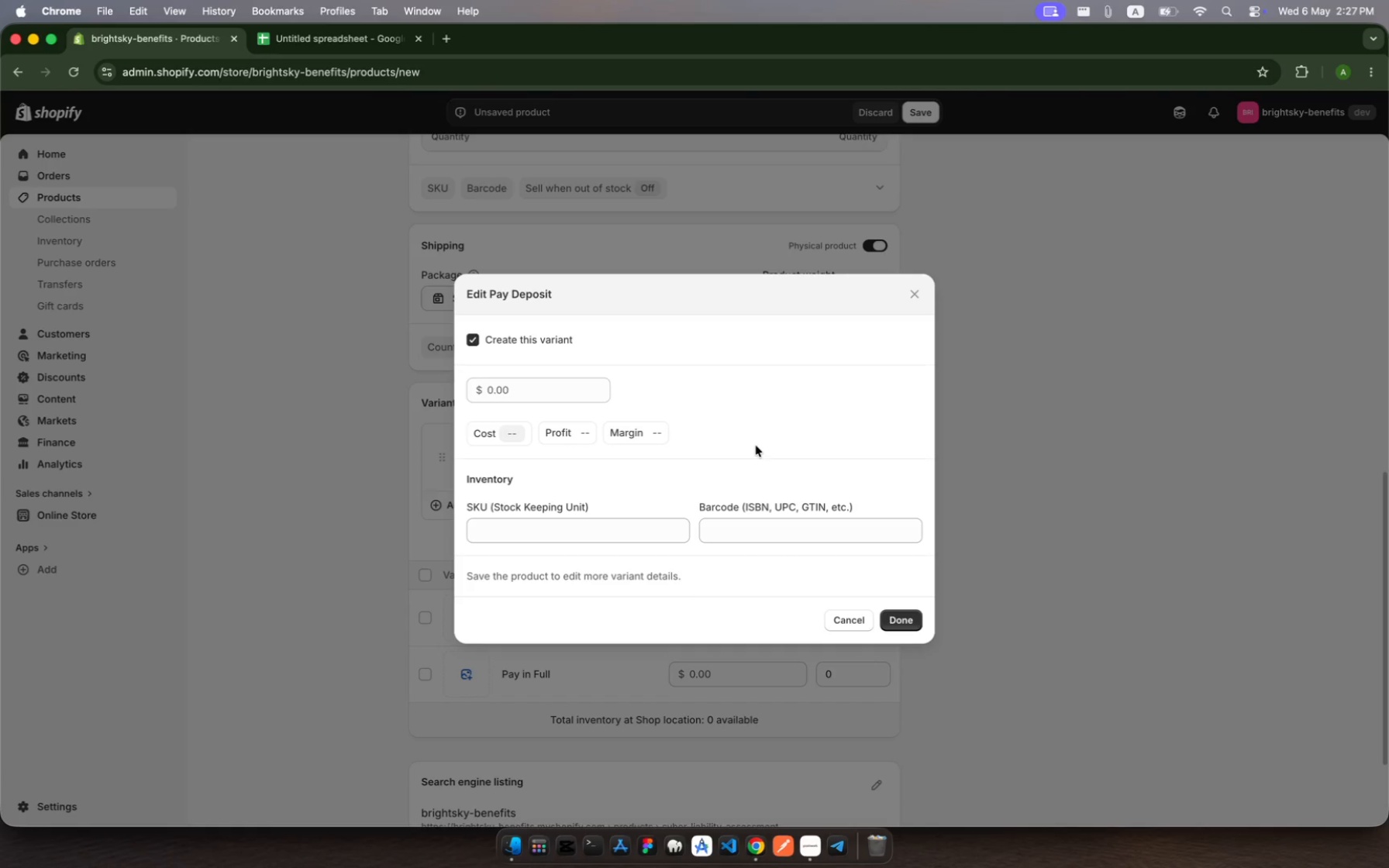 
wait(23.01)
 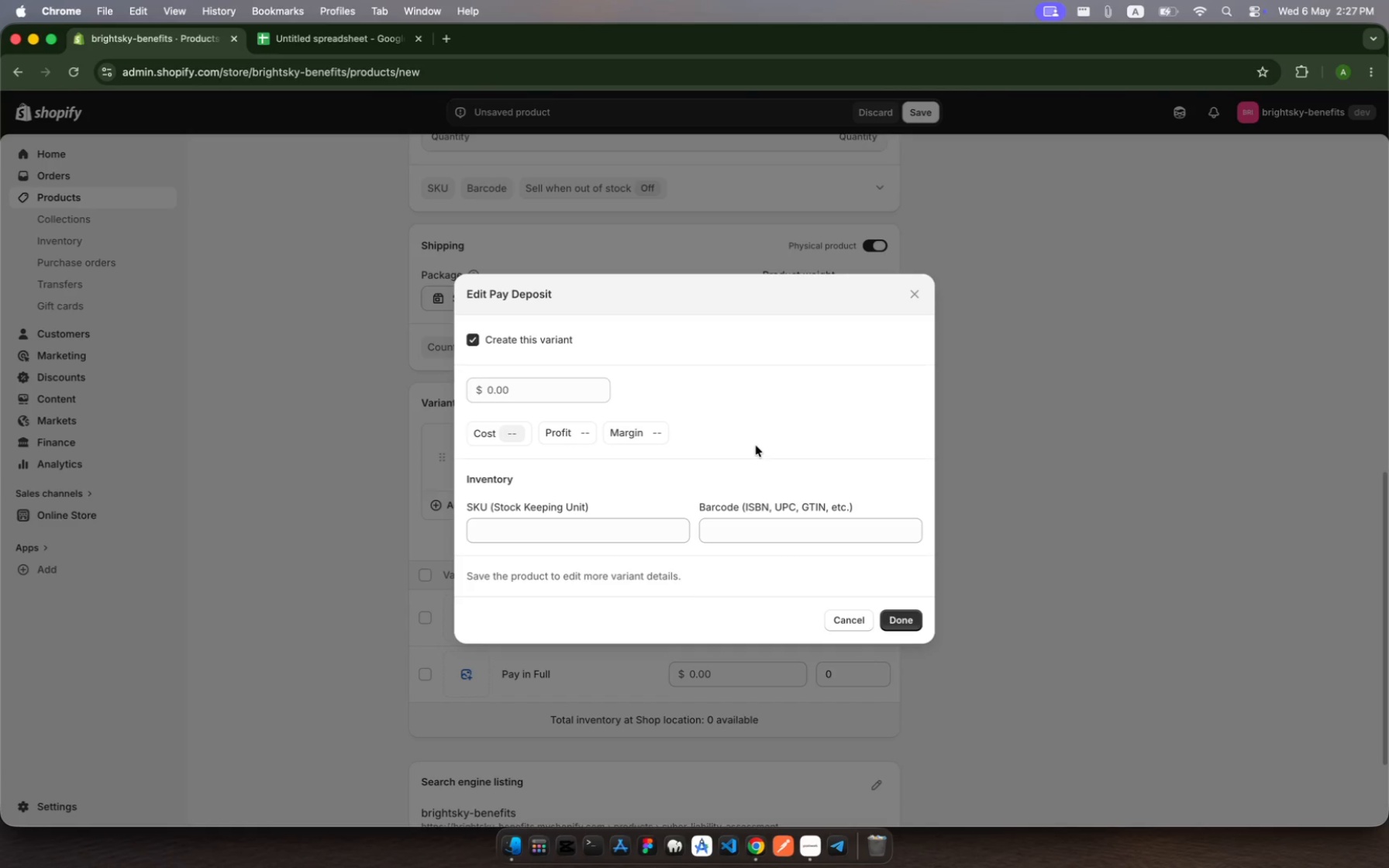 
left_click([522, 387])
 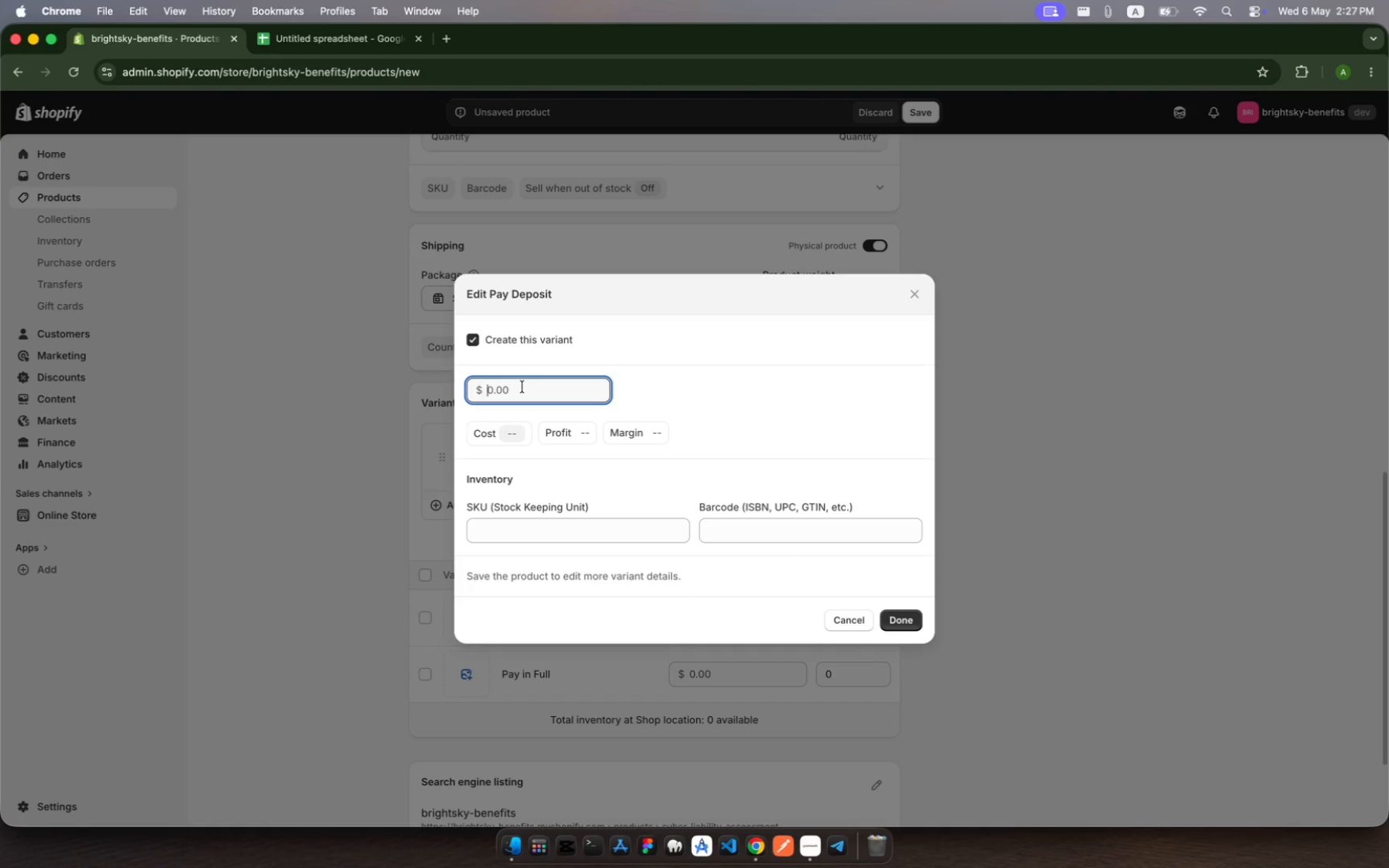 
type(300)
 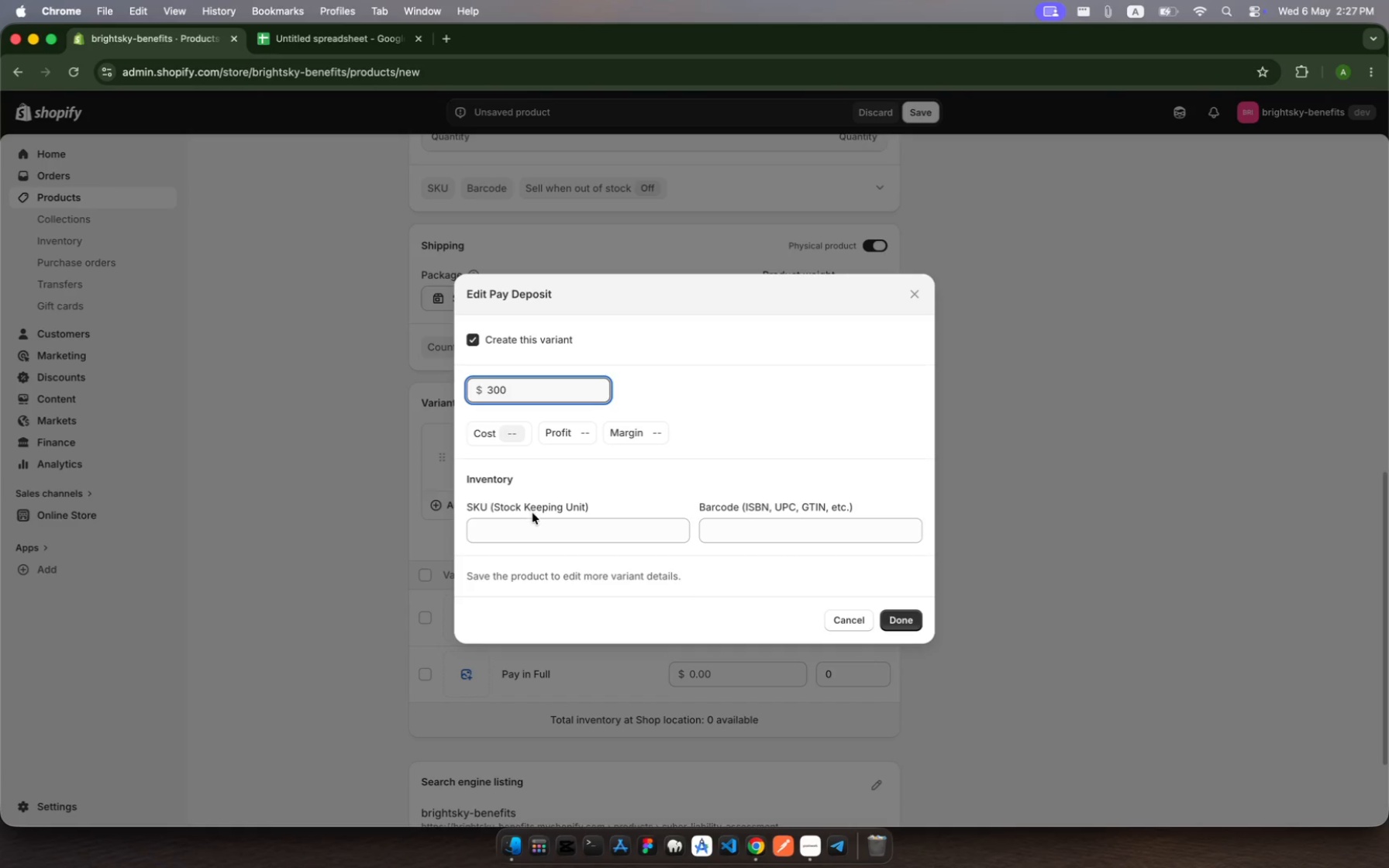 
left_click([535, 521])
 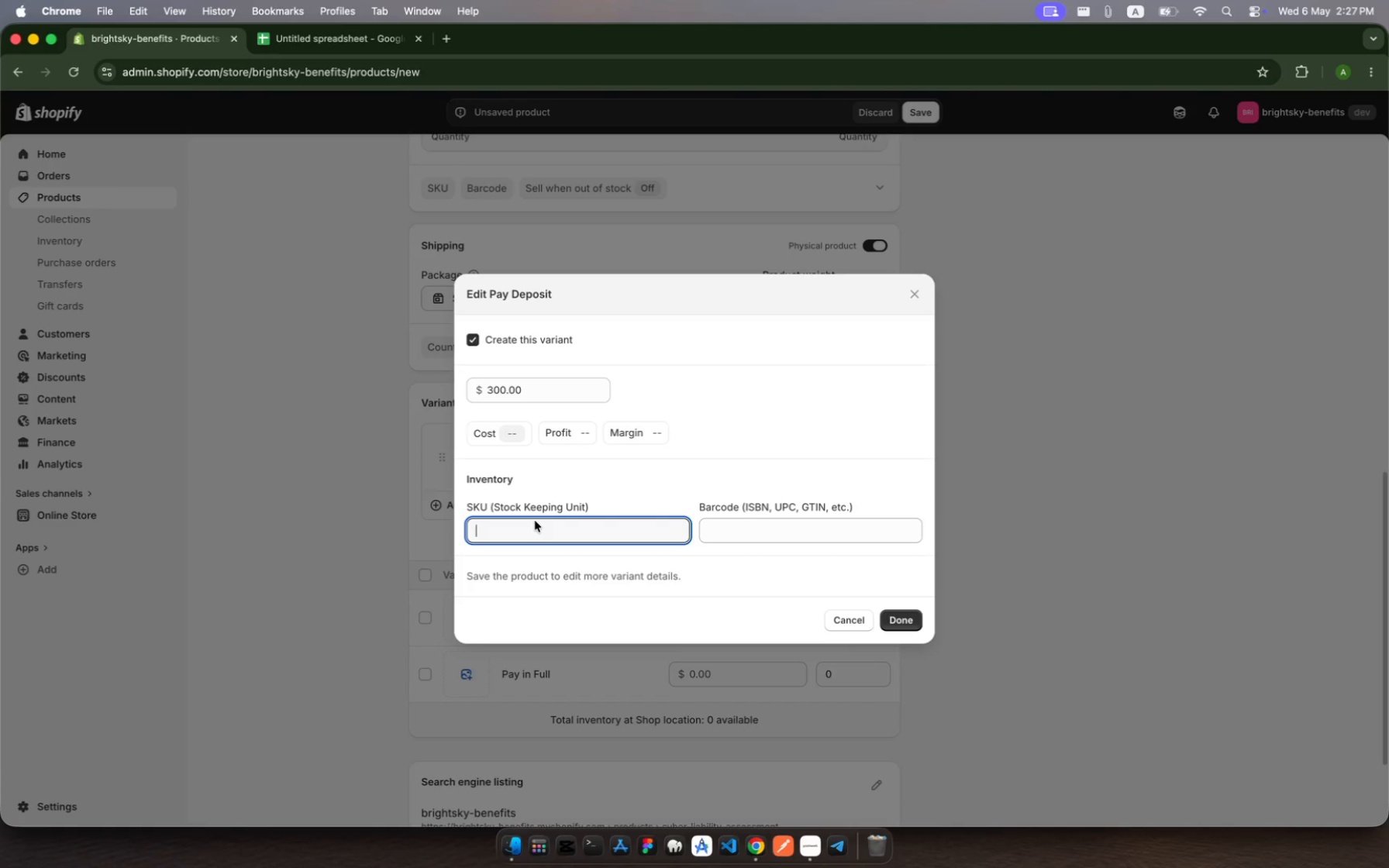 
wait(11.4)
 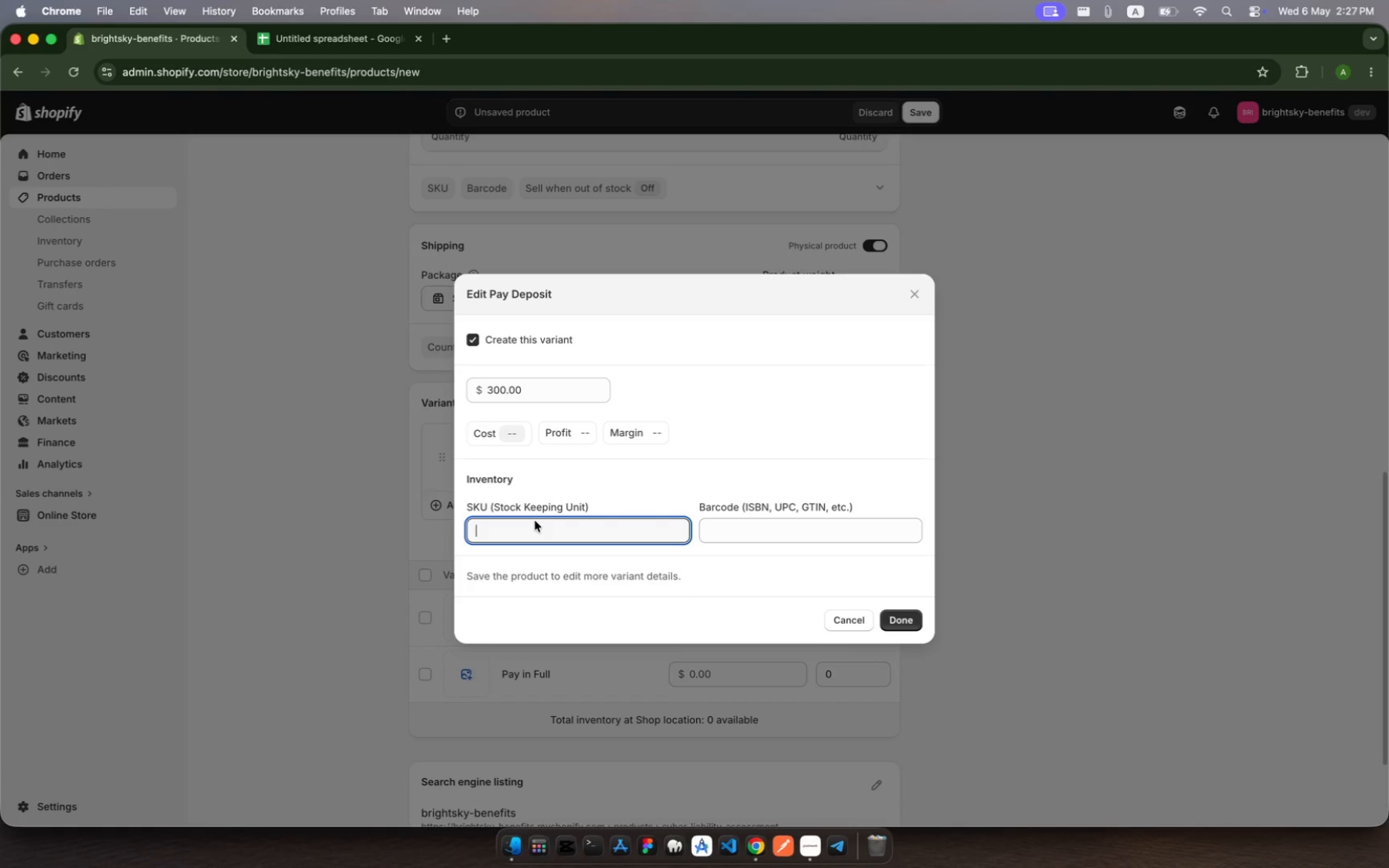 
type(BSB-SVC-0002-FULL)
key(Backspace)
key(Backspace)
key(Backspace)
key(Backspace)
type(DEP)
 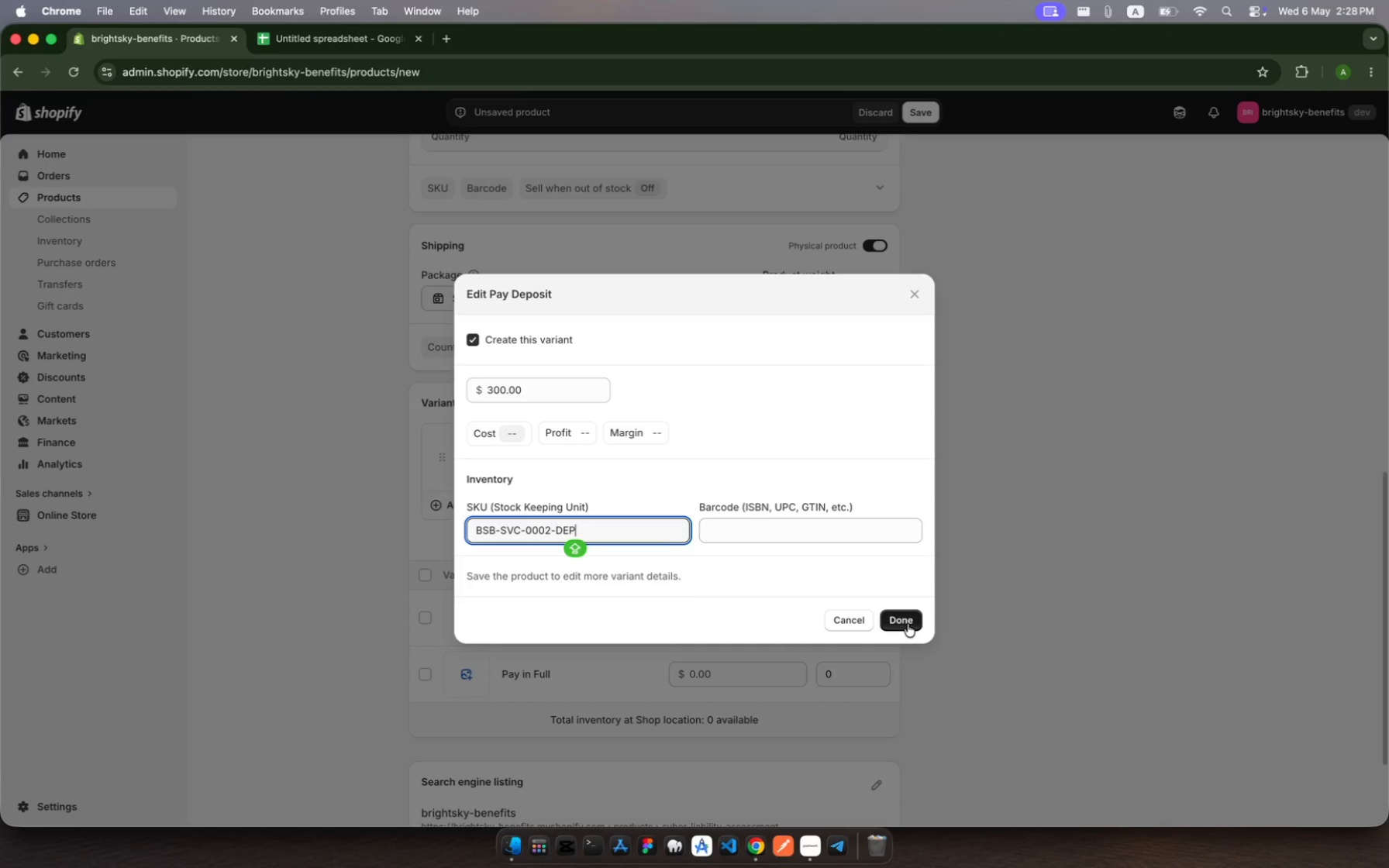 
left_click([908, 624])
 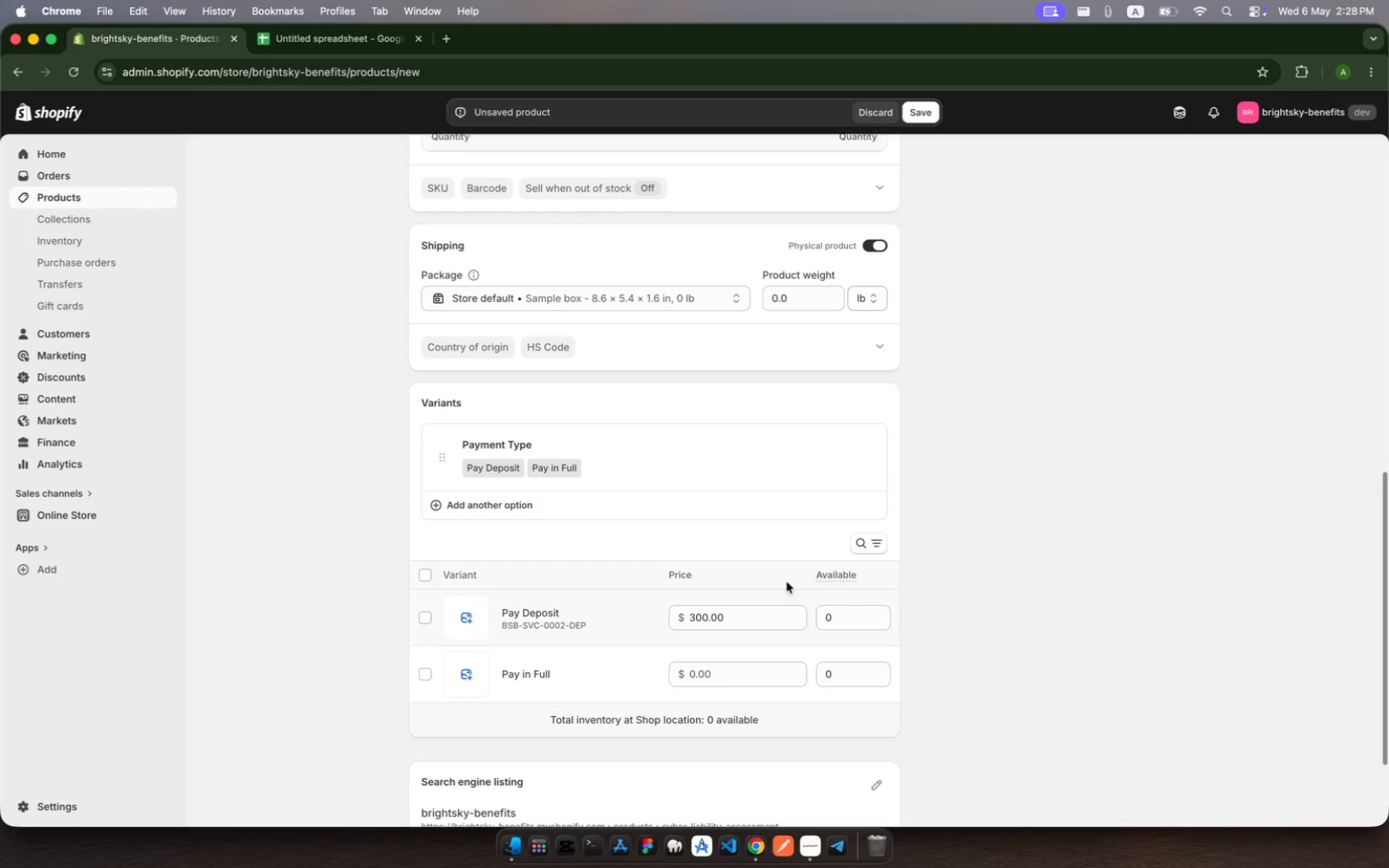 
scroll: coordinate [660, 560], scroll_direction: down, amount: 11.0
 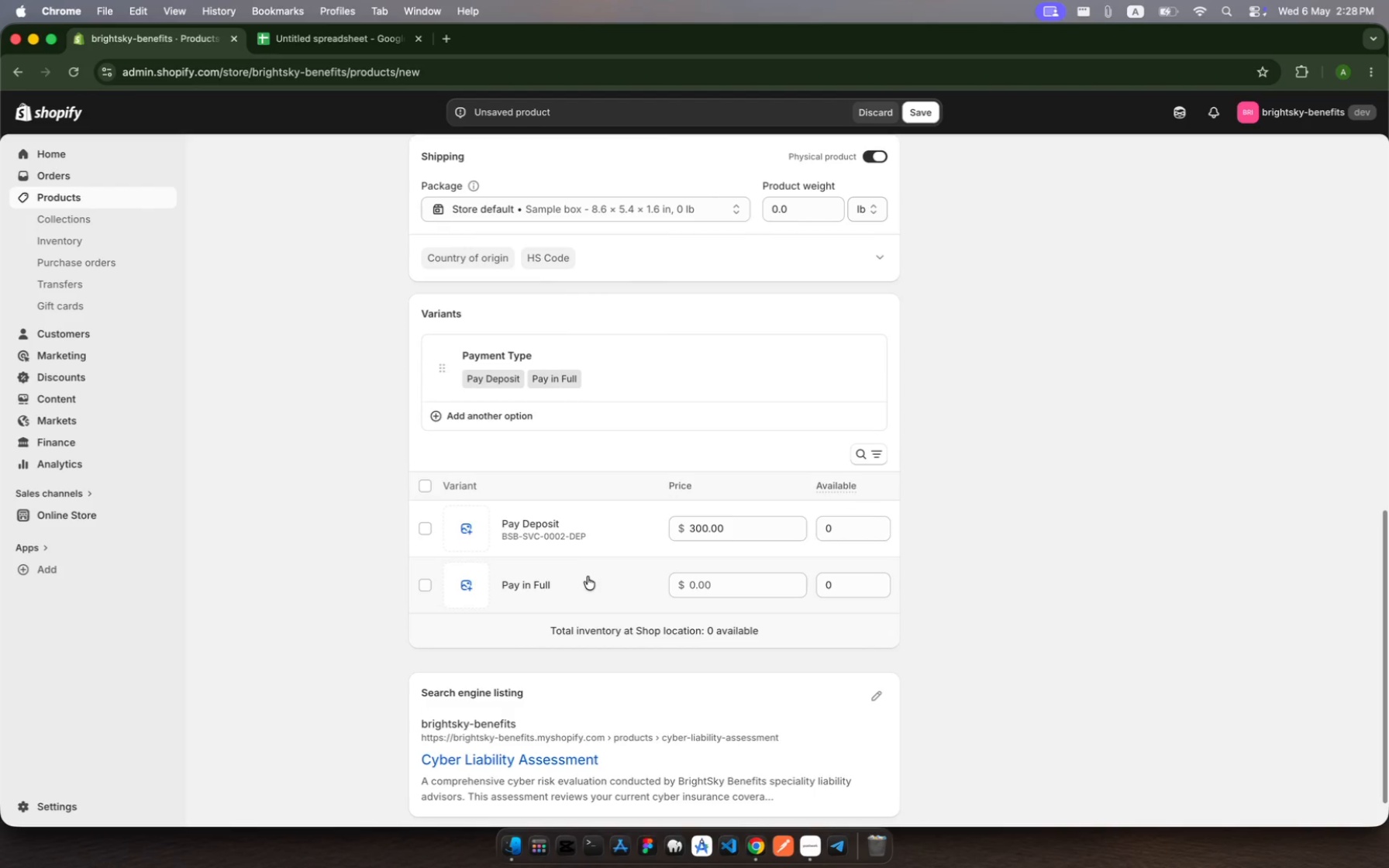 
left_click([588, 577])
 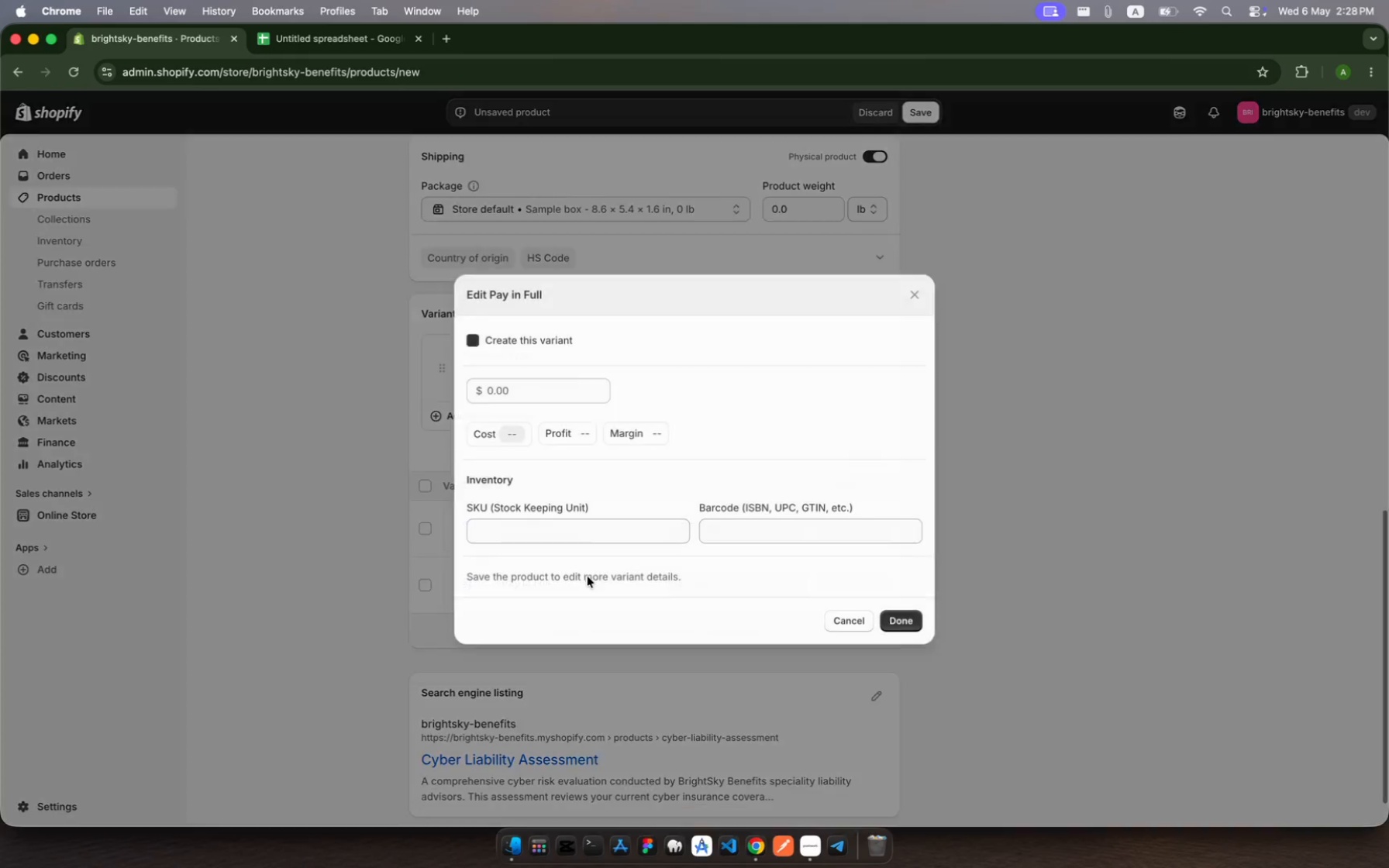 
scroll: coordinate [588, 577], scroll_direction: down, amount: 11.0
 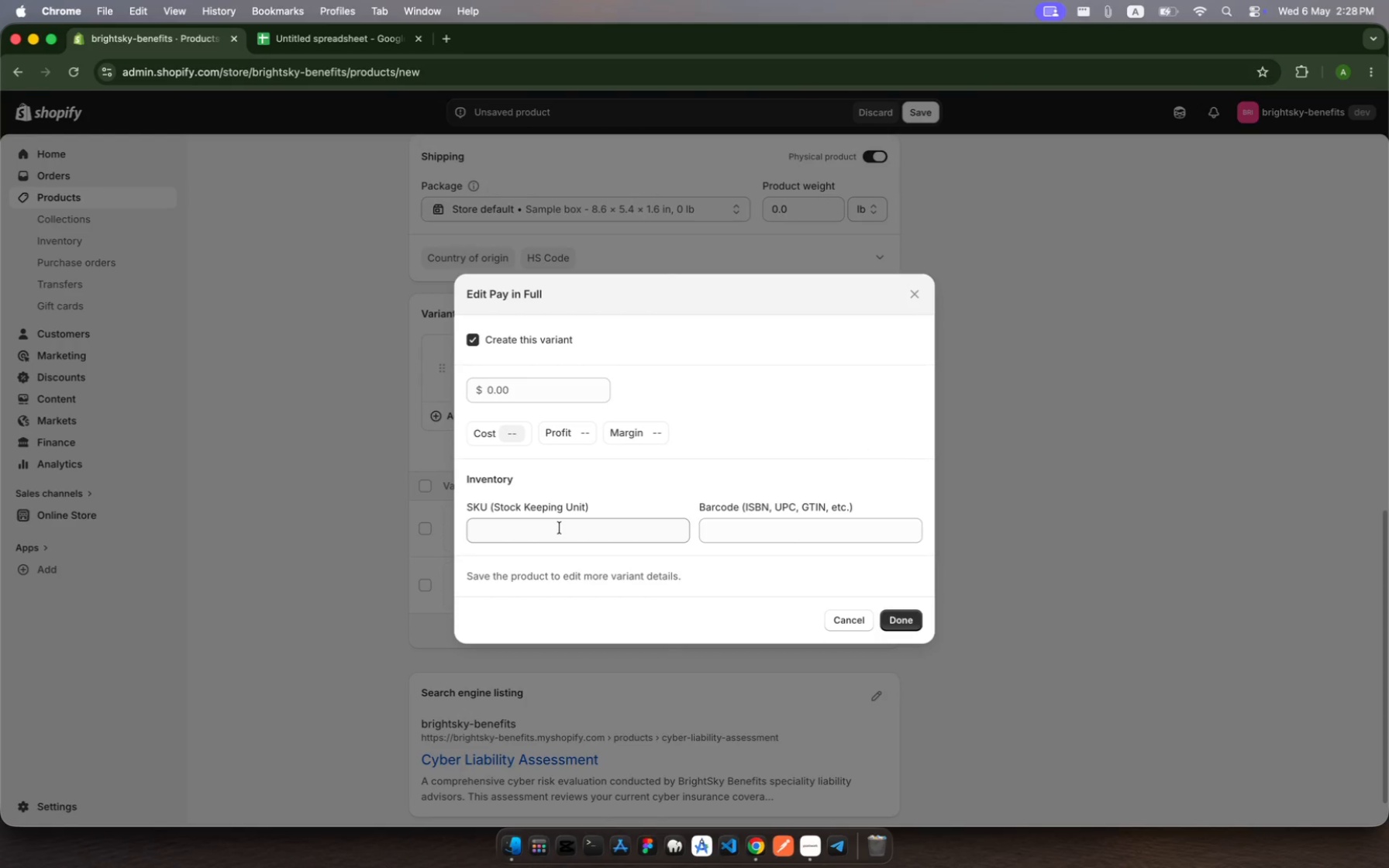 
left_click([560, 528])
 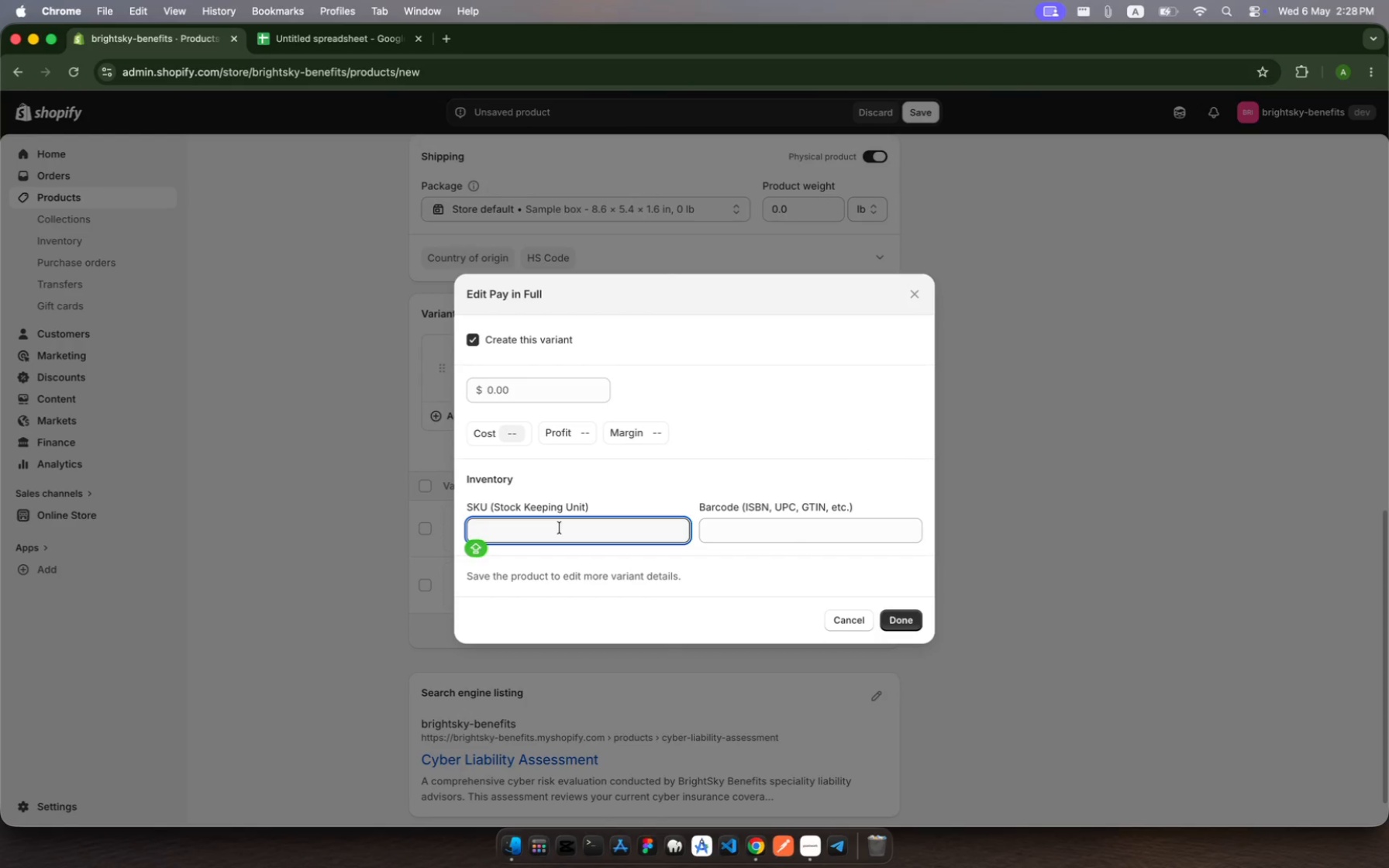 
type(BB-)
 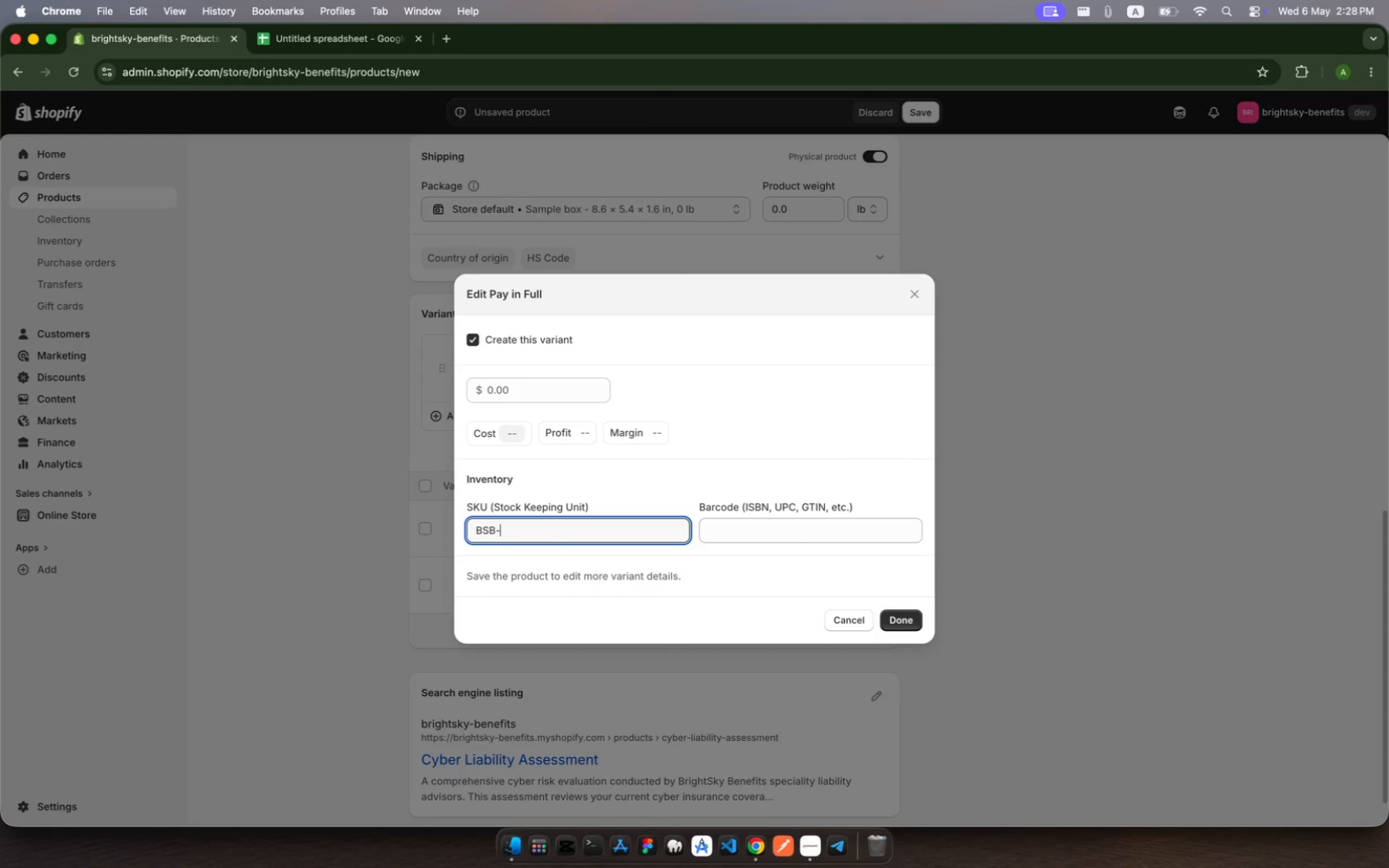 
hold_key(key=S, duration=0.32)
 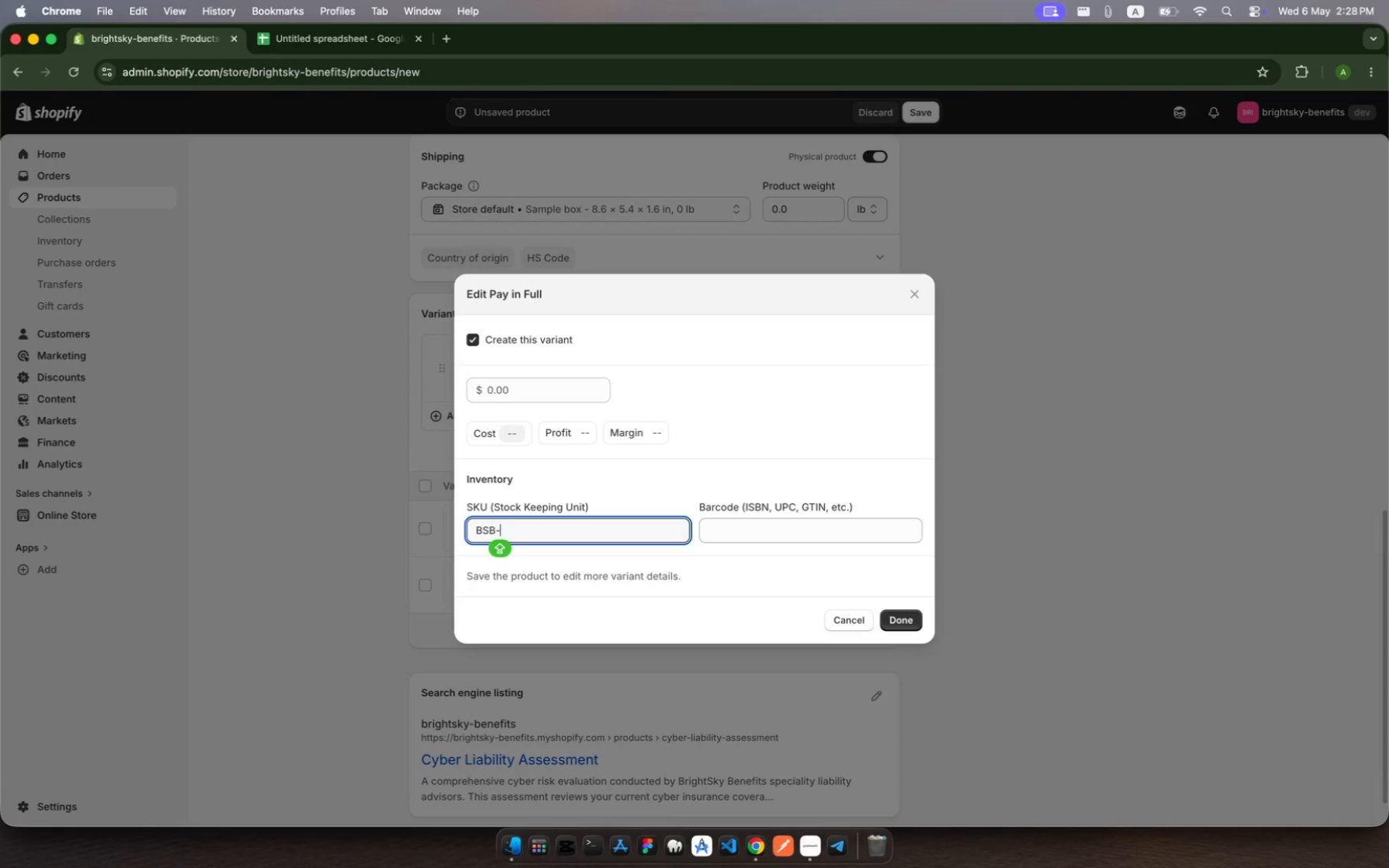 
type(SVC00)
key(Backspace)
key(Backspace)
type(-002)
 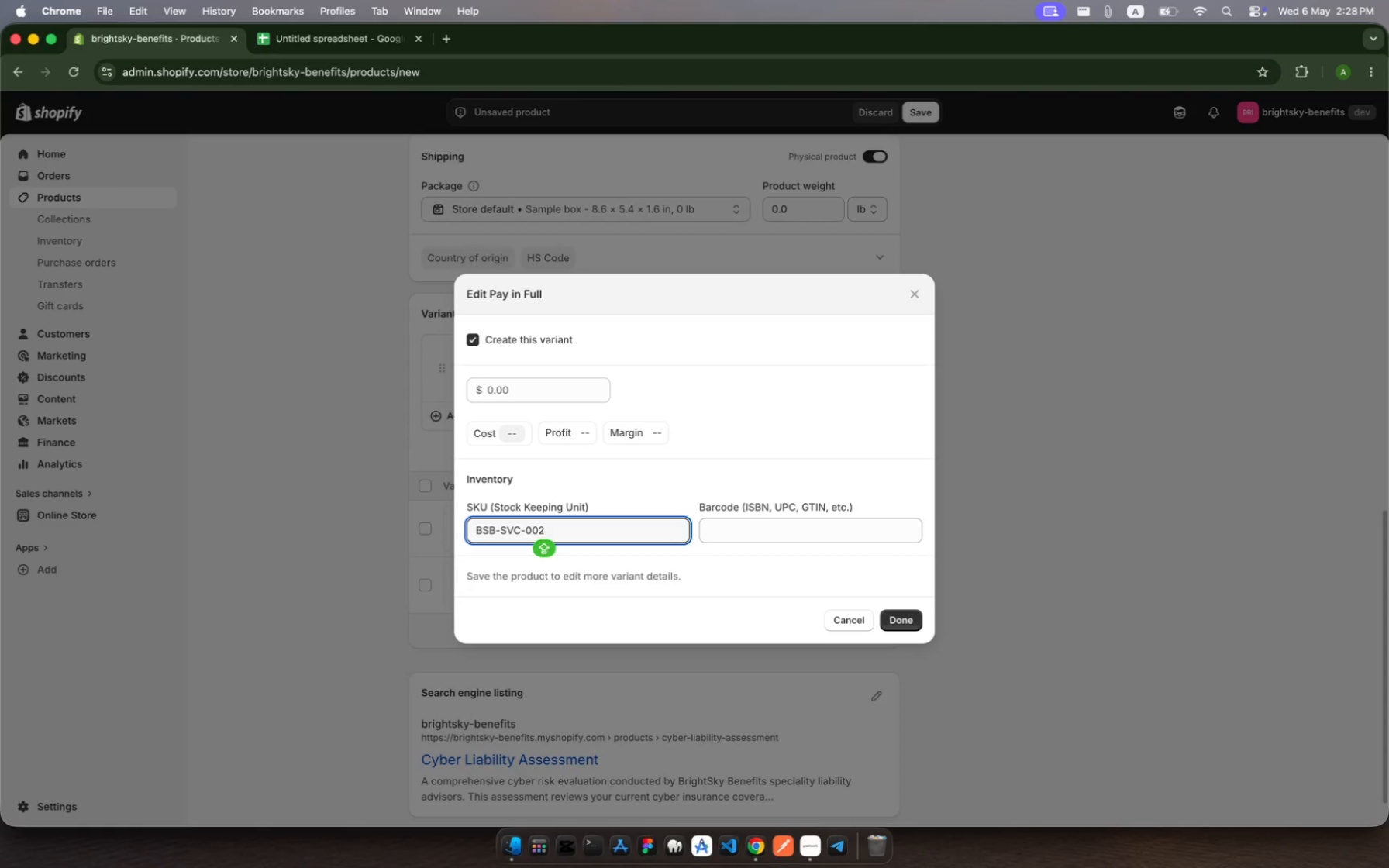 
key(Minus)
 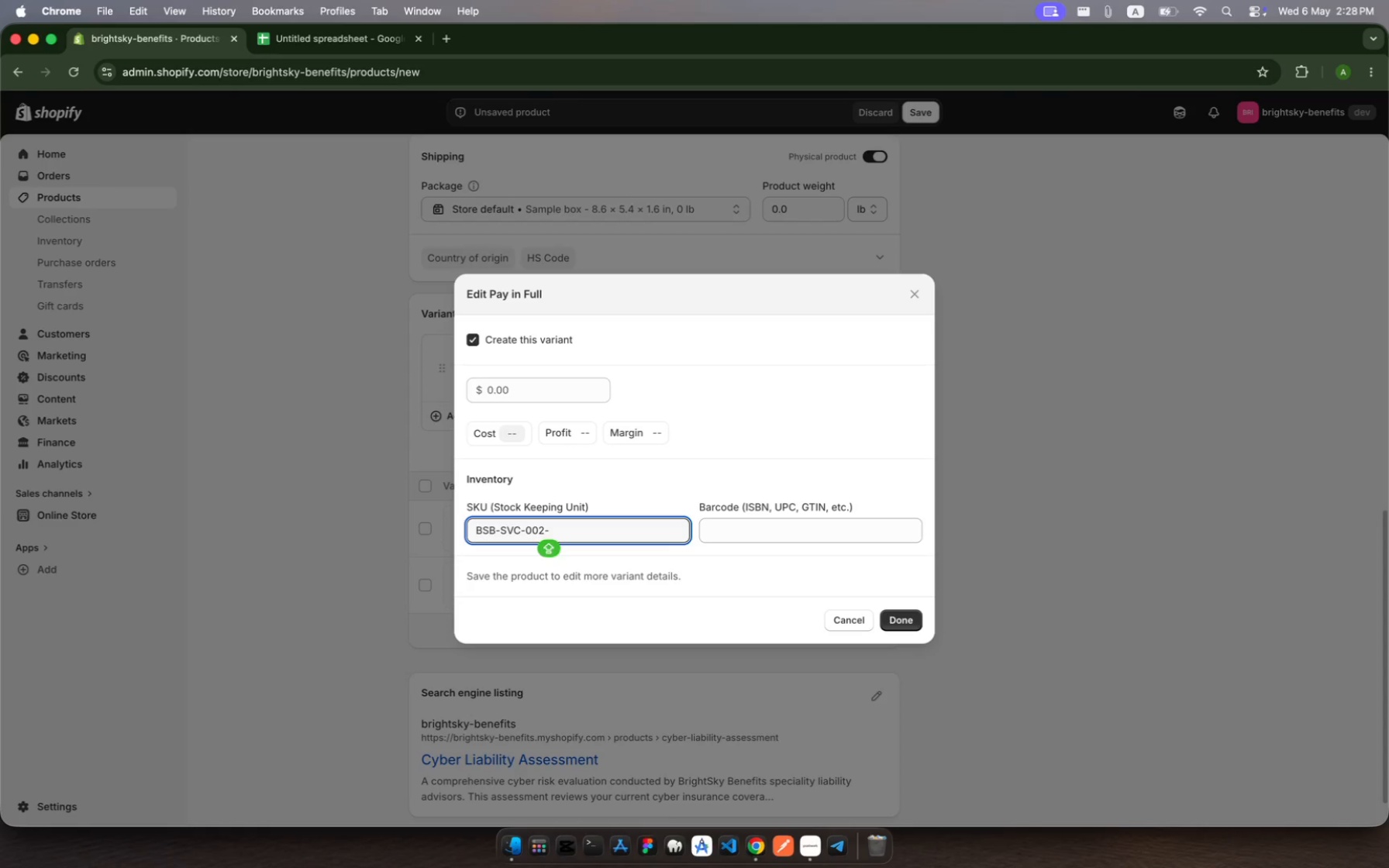 
wait(5.17)
 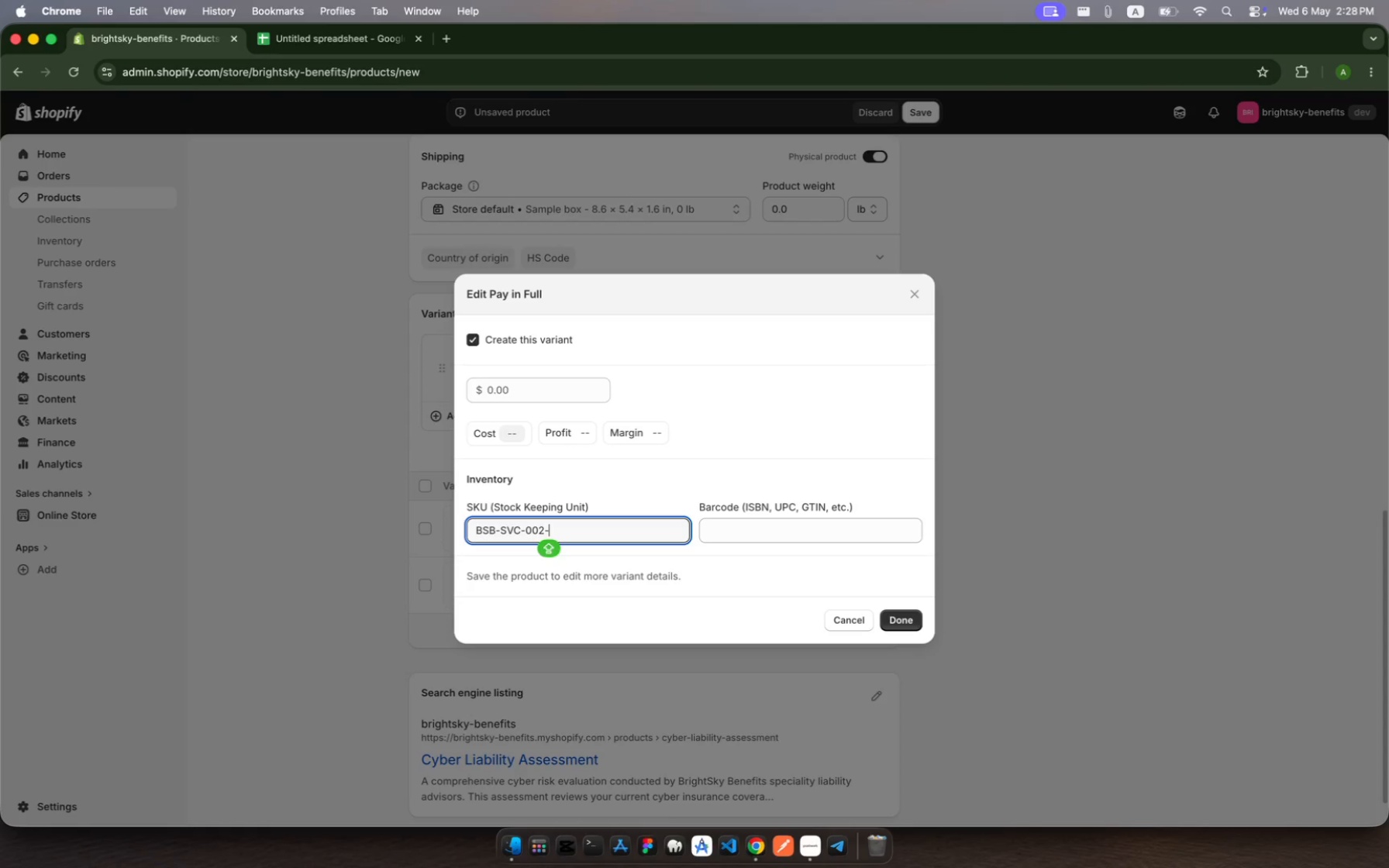 
type(FULL)
 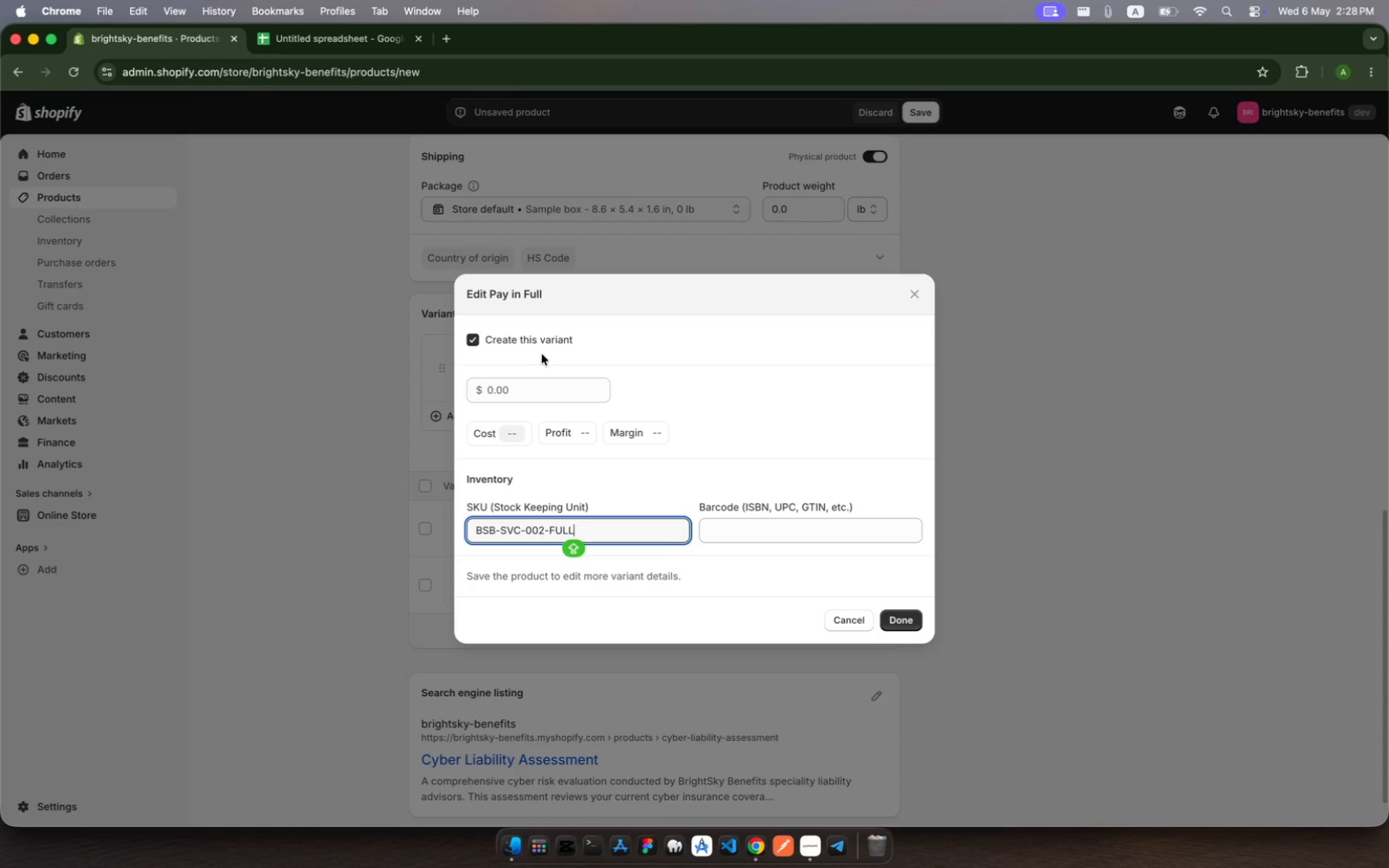 
left_click([517, 381])
 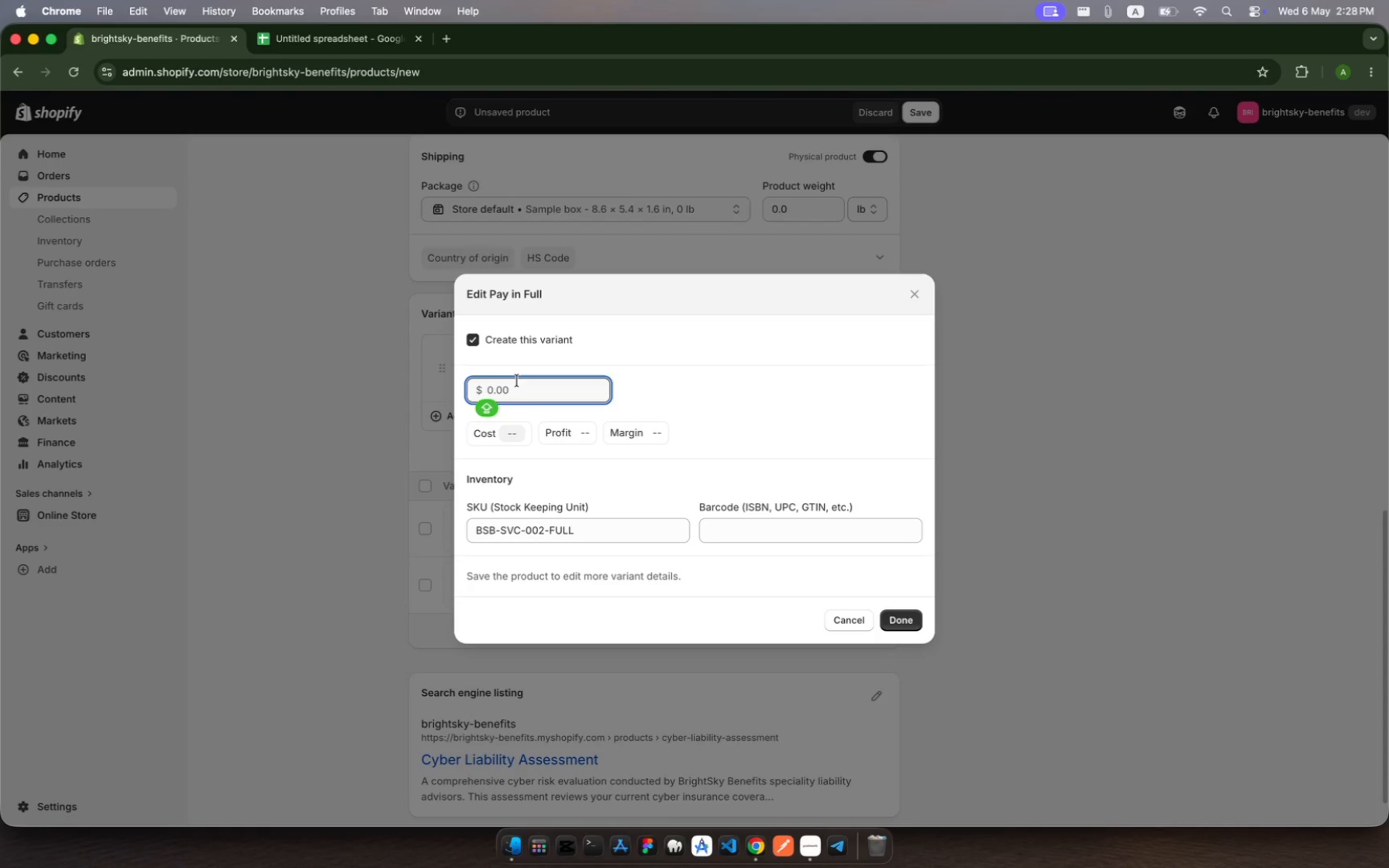 
type(1200)
 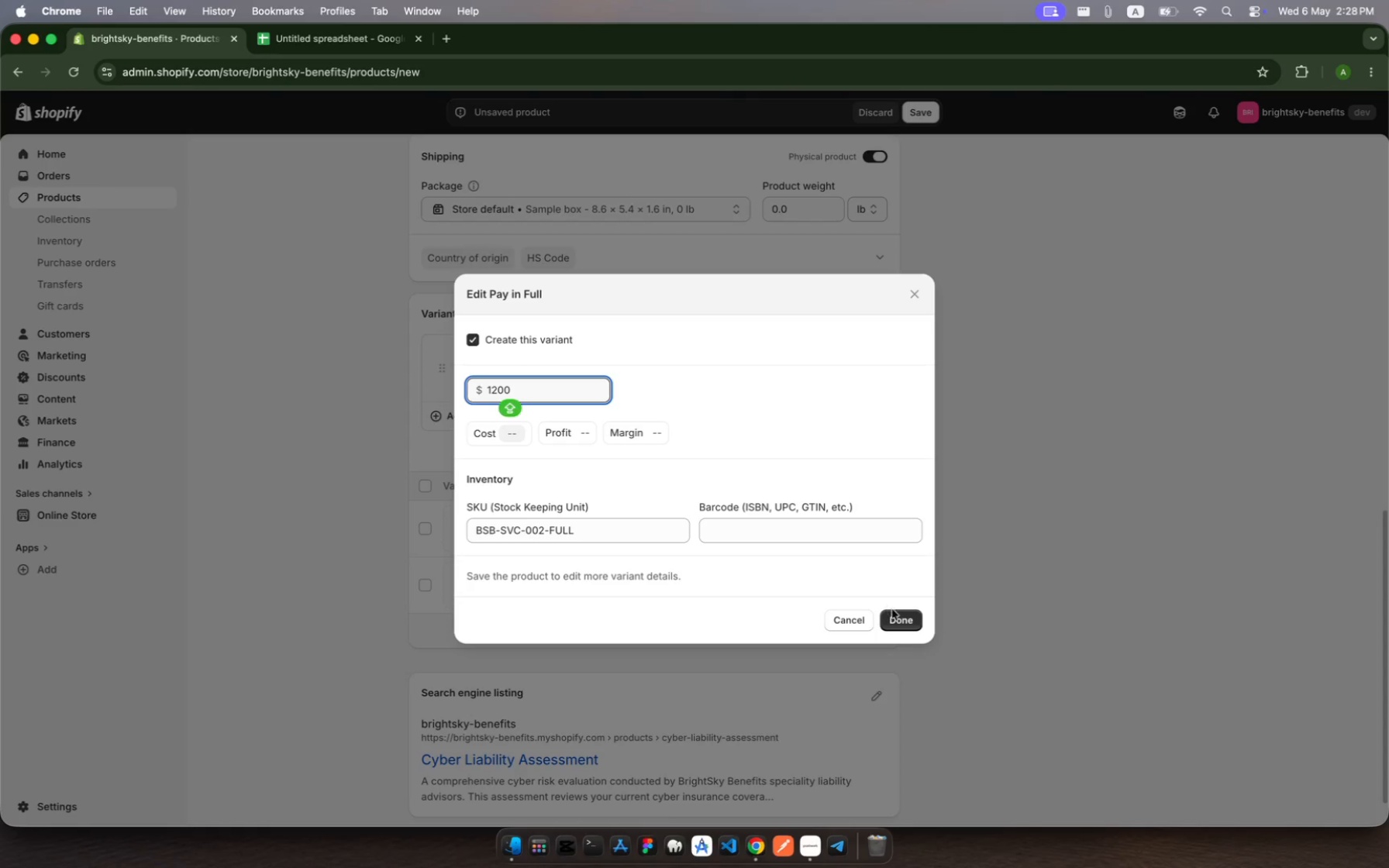 
left_click([899, 614])
 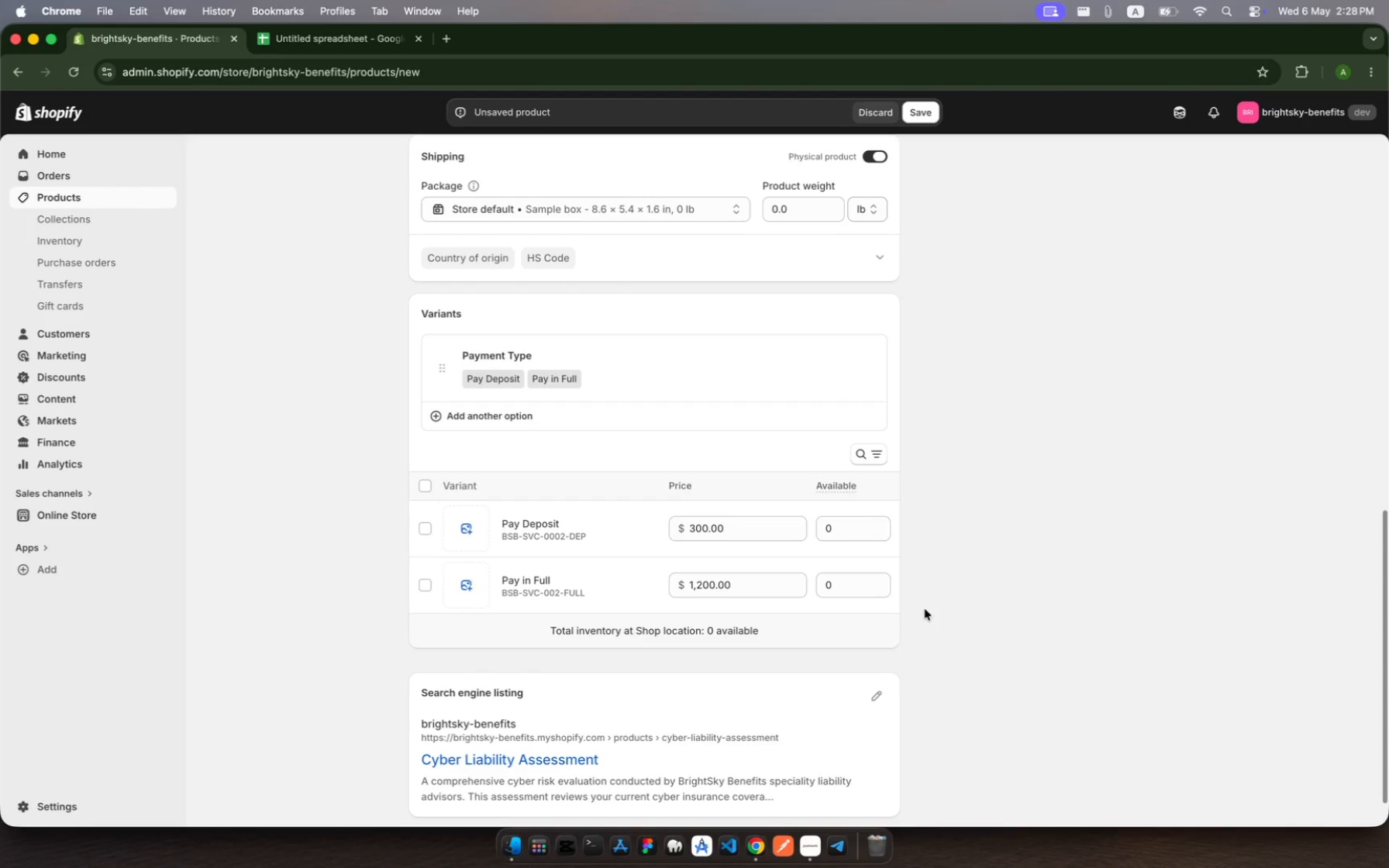 
scroll: coordinate [739, 496], scroll_direction: down, amount: 26.0
 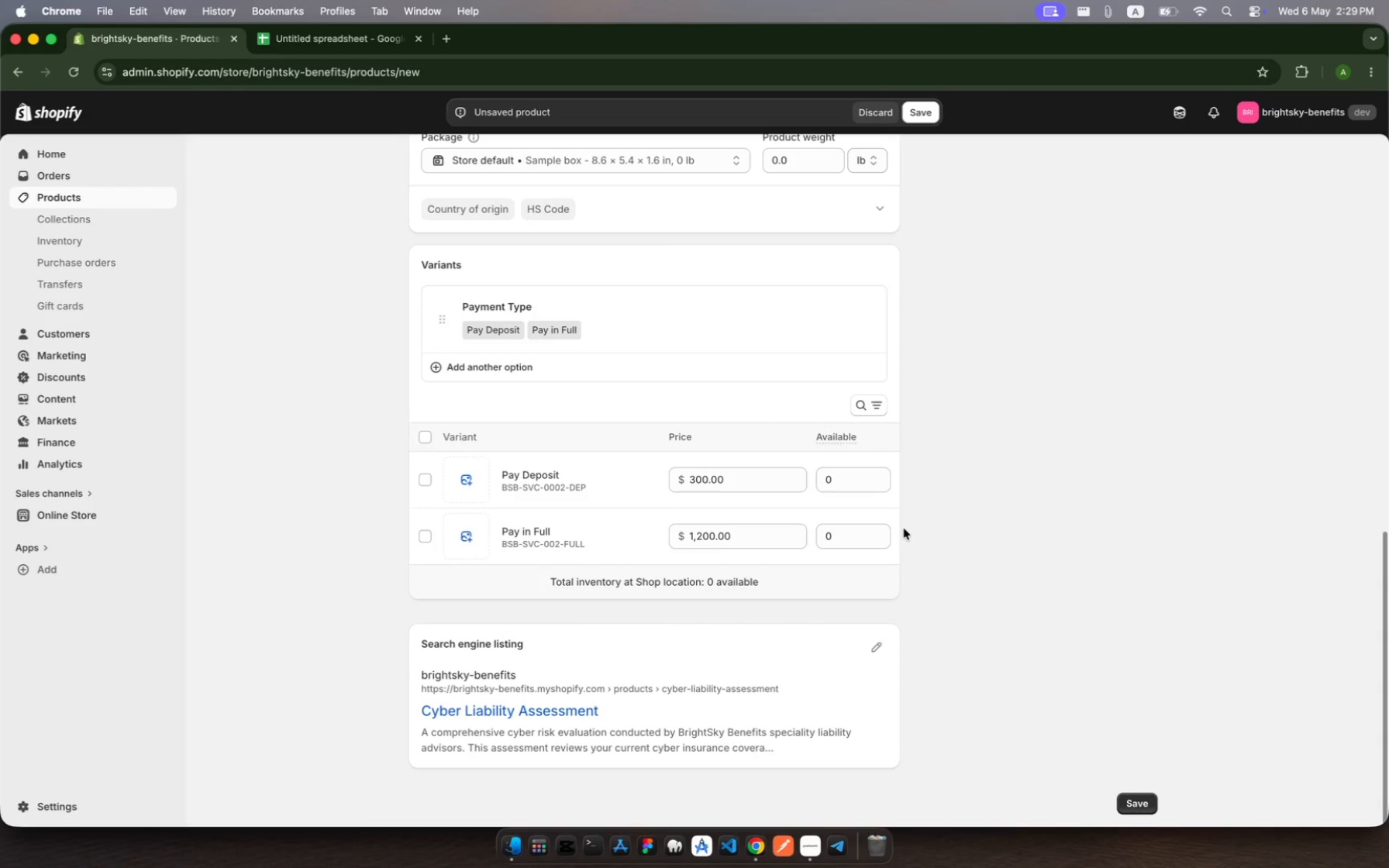 
wait(6.85)
 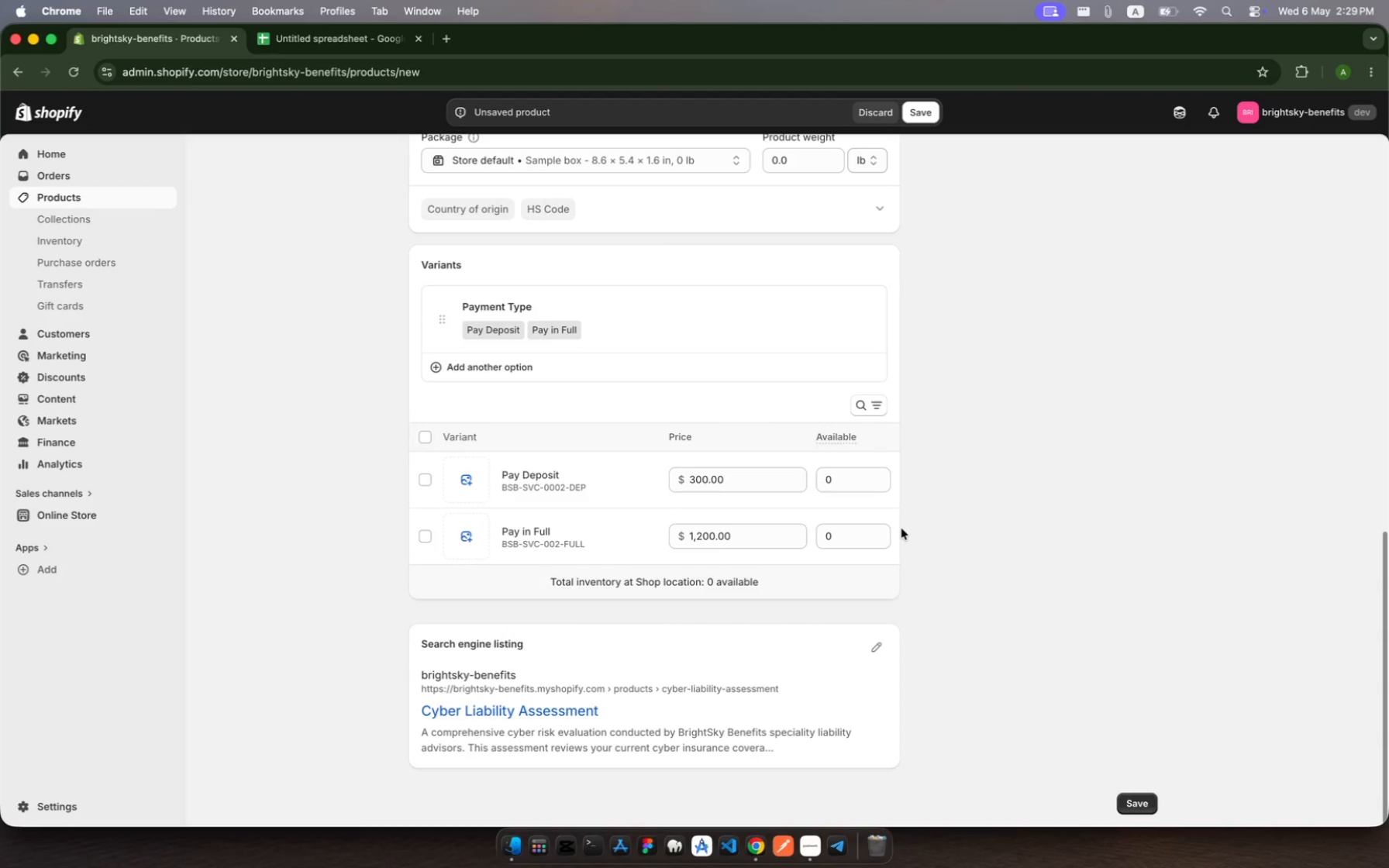 
scroll: coordinate [1147, 312], scroll_direction: up, amount: 72.0
 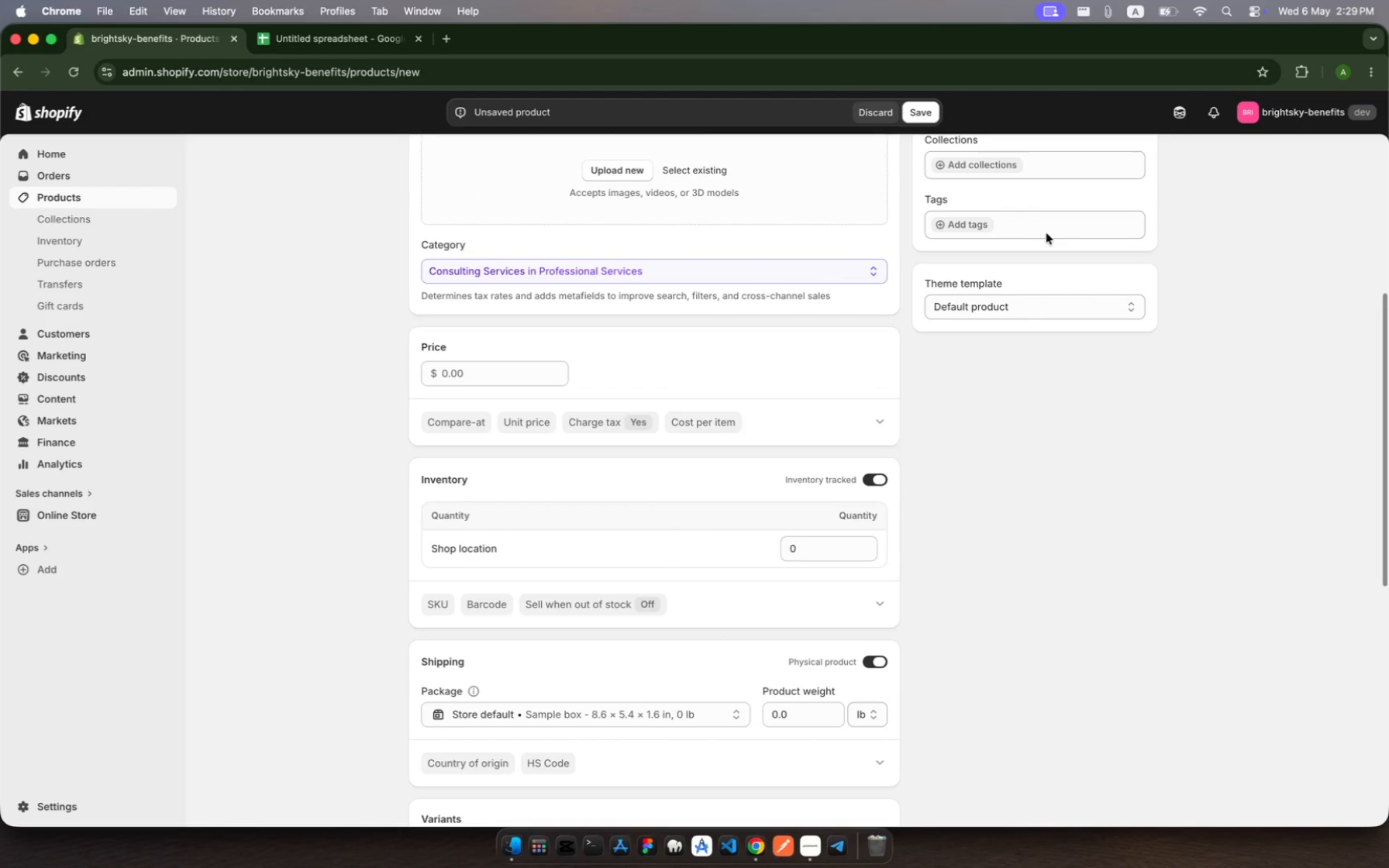 
left_click([1046, 232])
 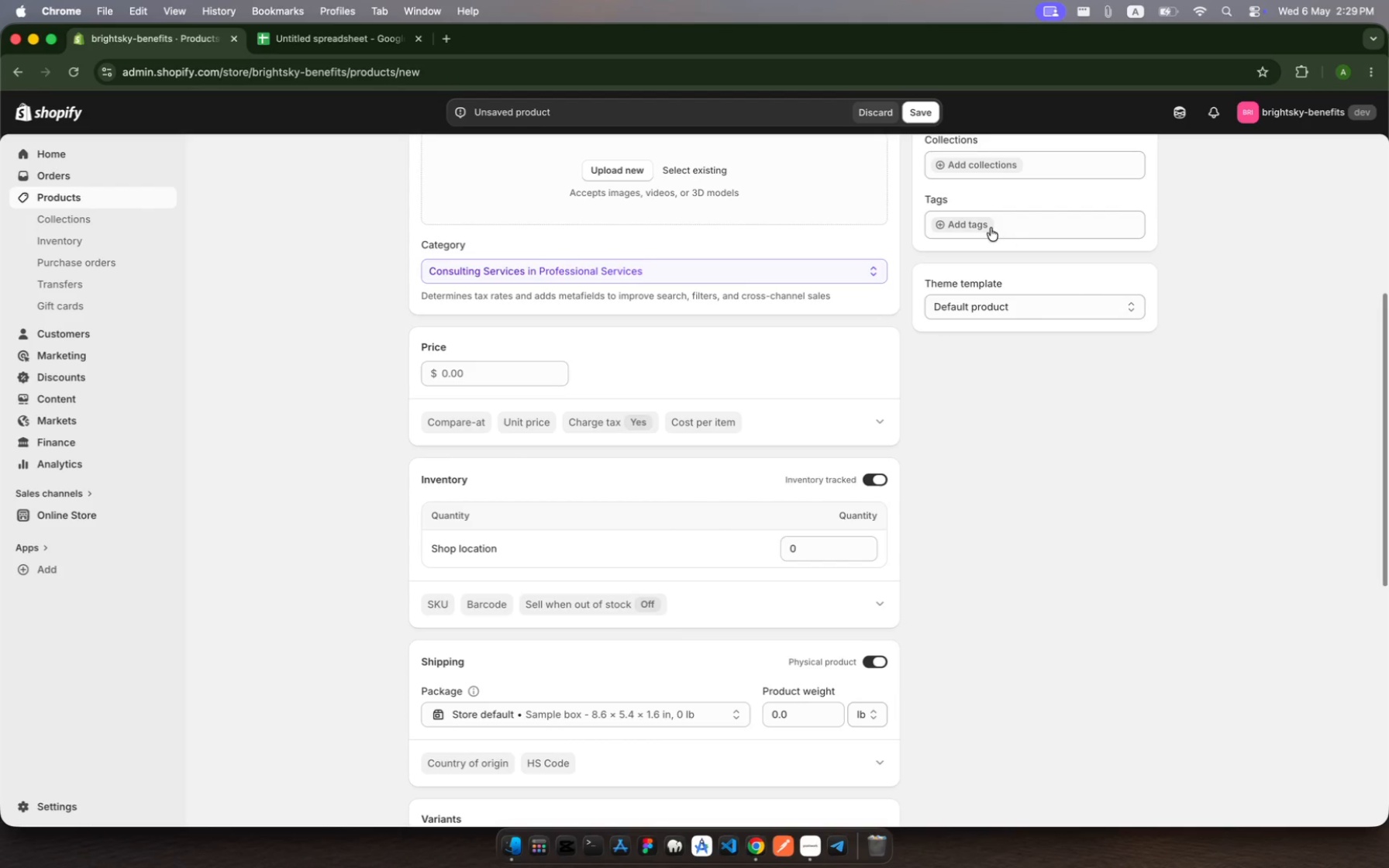 
left_click([991, 228])
 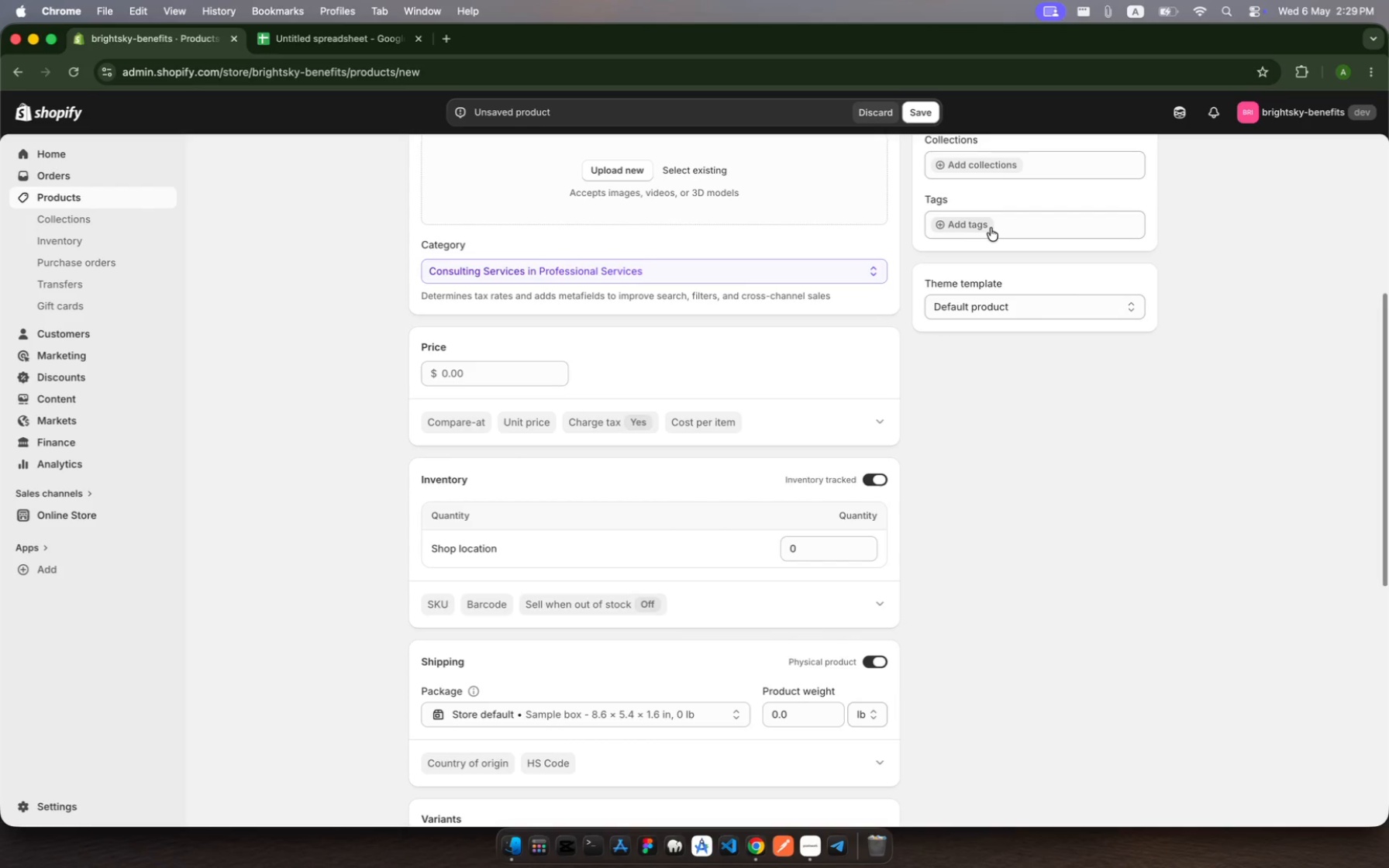 
left_click([967, 225])
 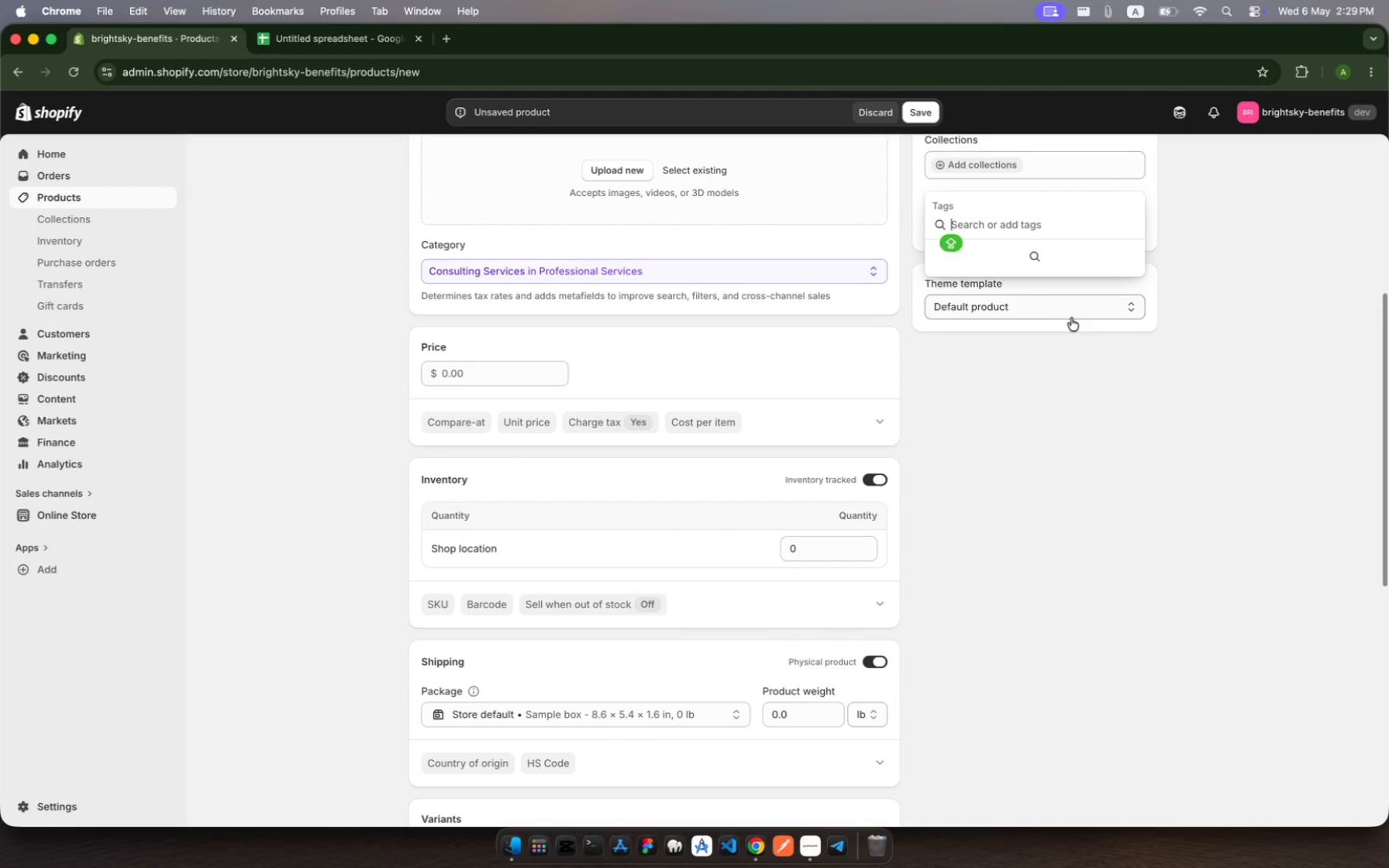 
type(Specia)
key(Backspace)
type(sE)
 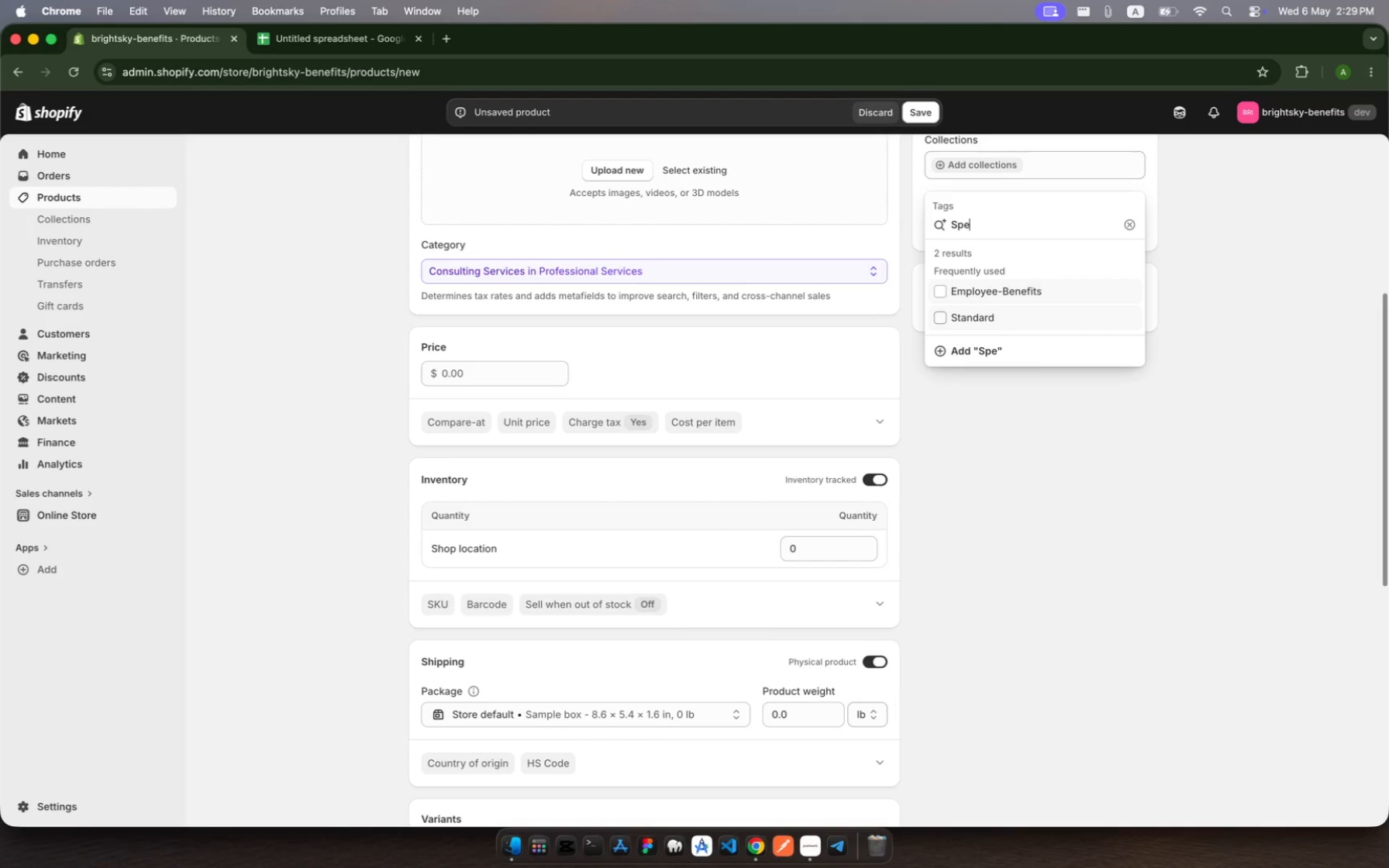 
 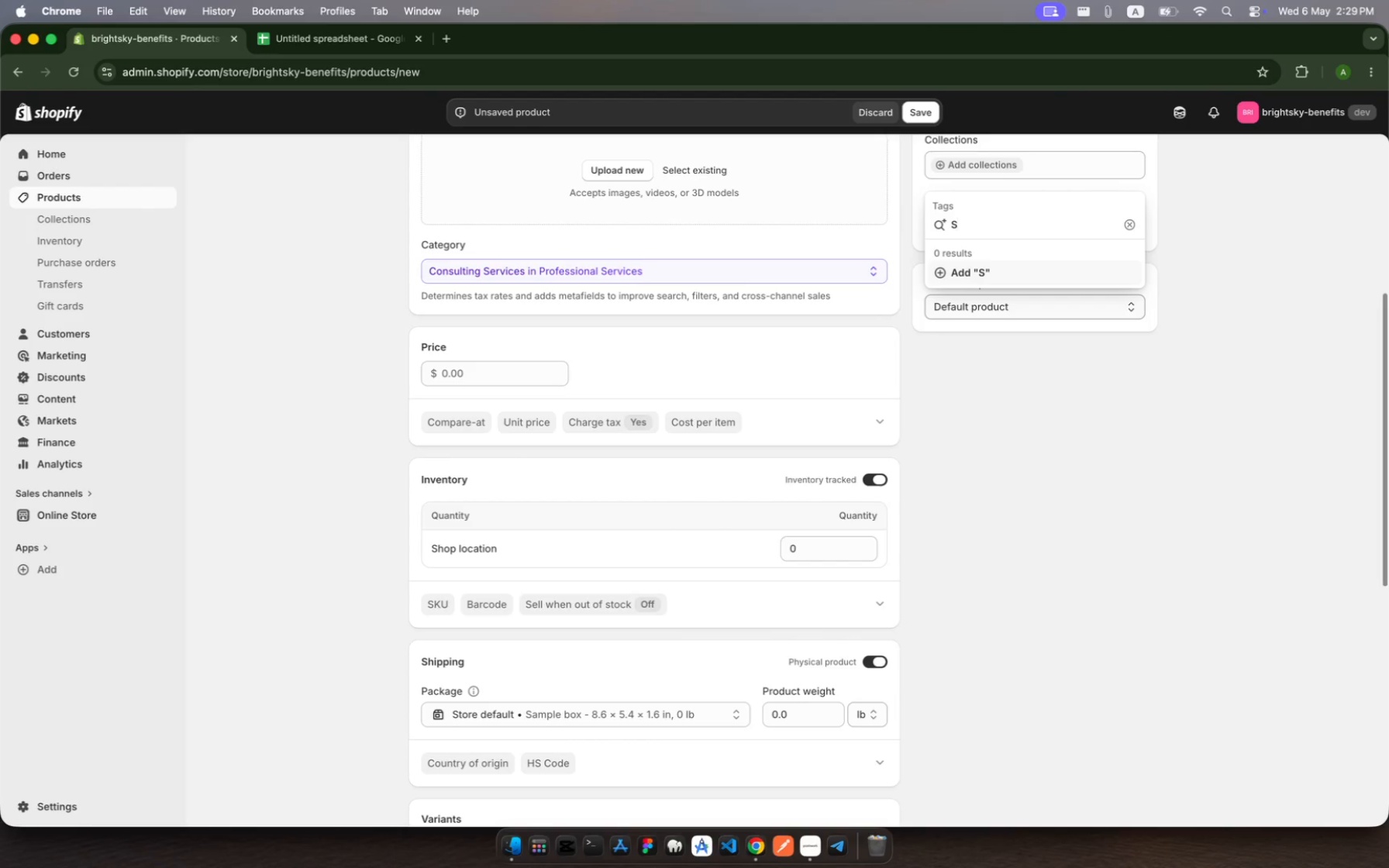 
hold_key(key=P, duration=0.32)
 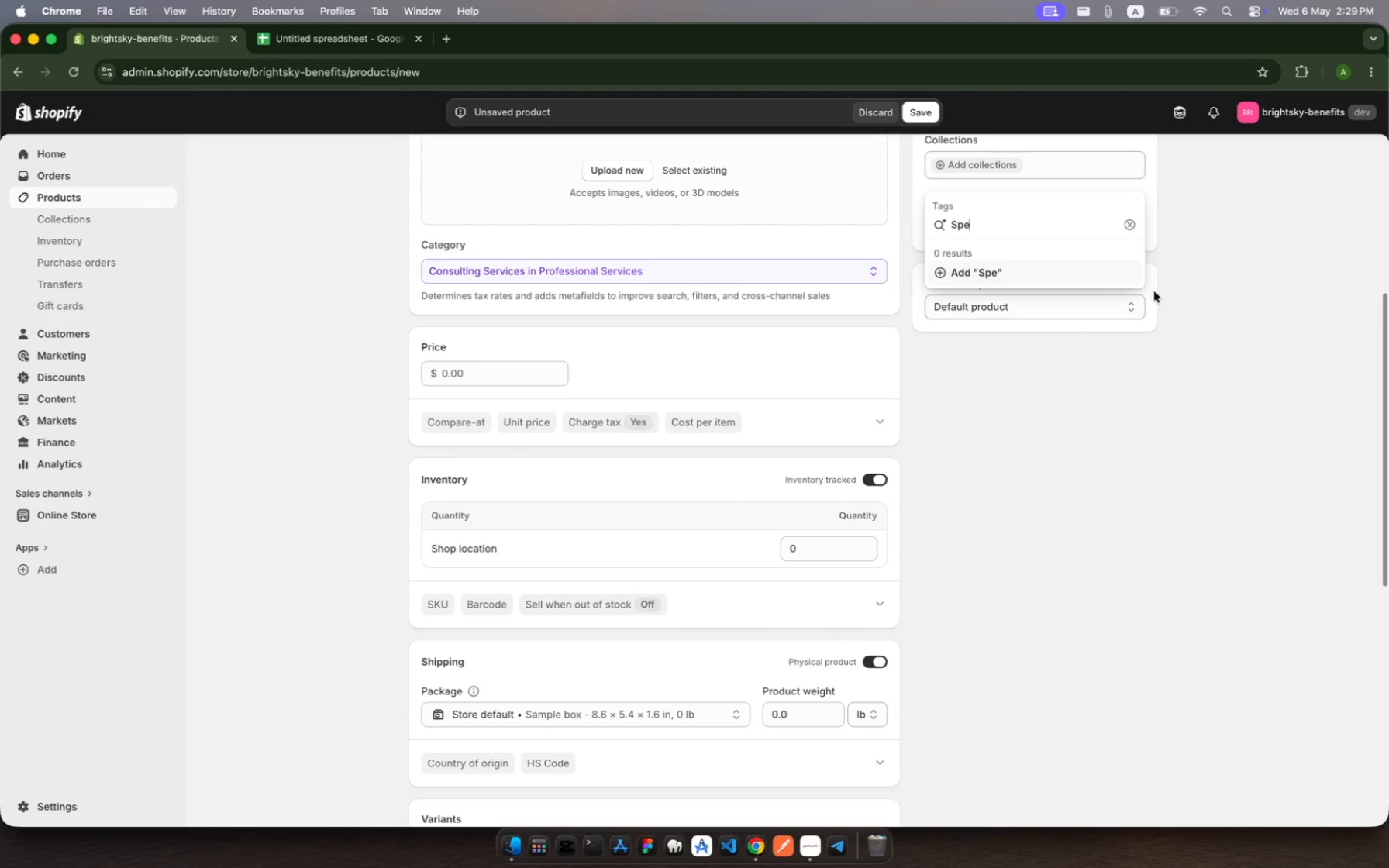 
type(cial-Liability)
 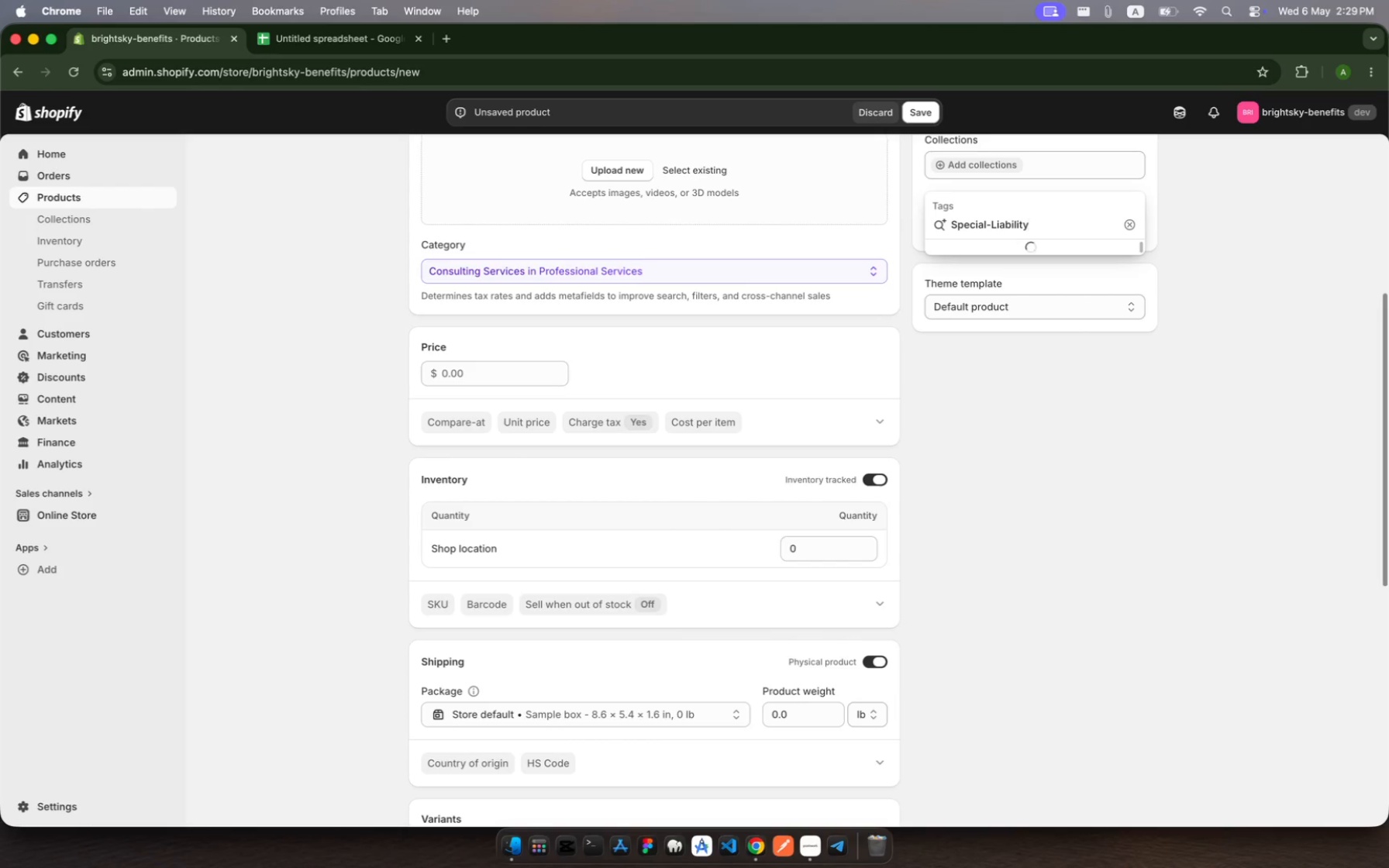 
key(Comma)
 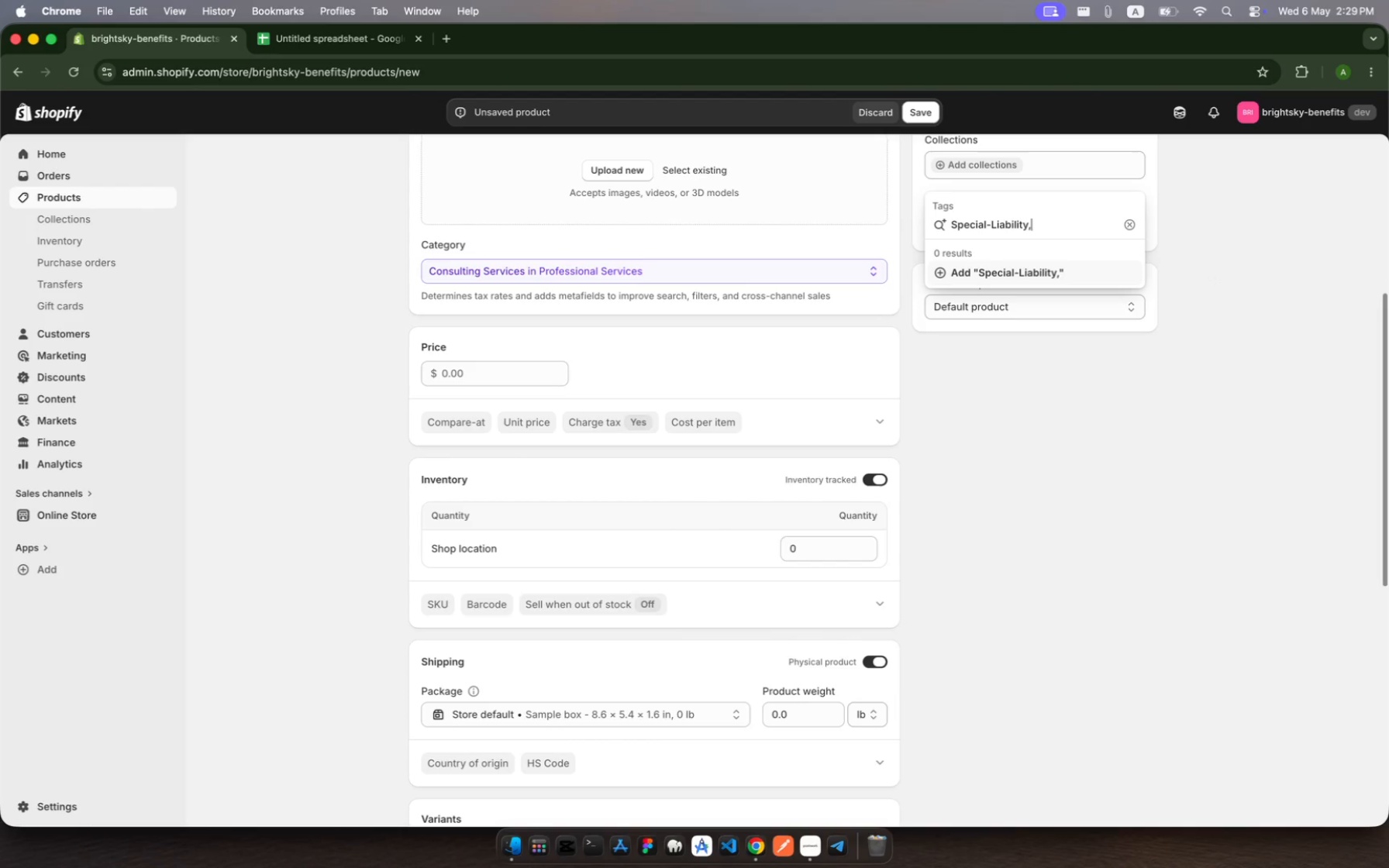 
key(Space)
 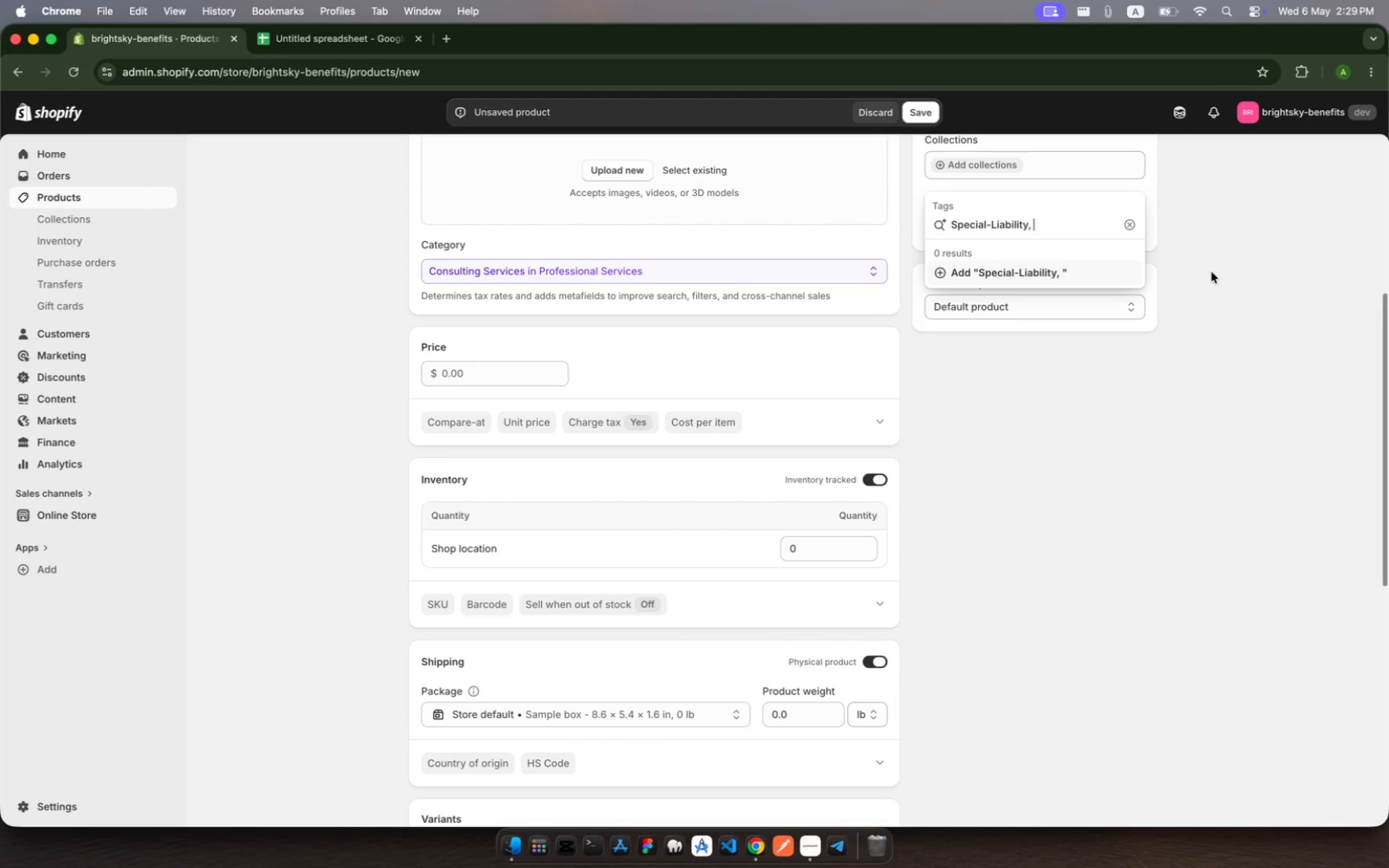 
type(Exective, Assessment)
 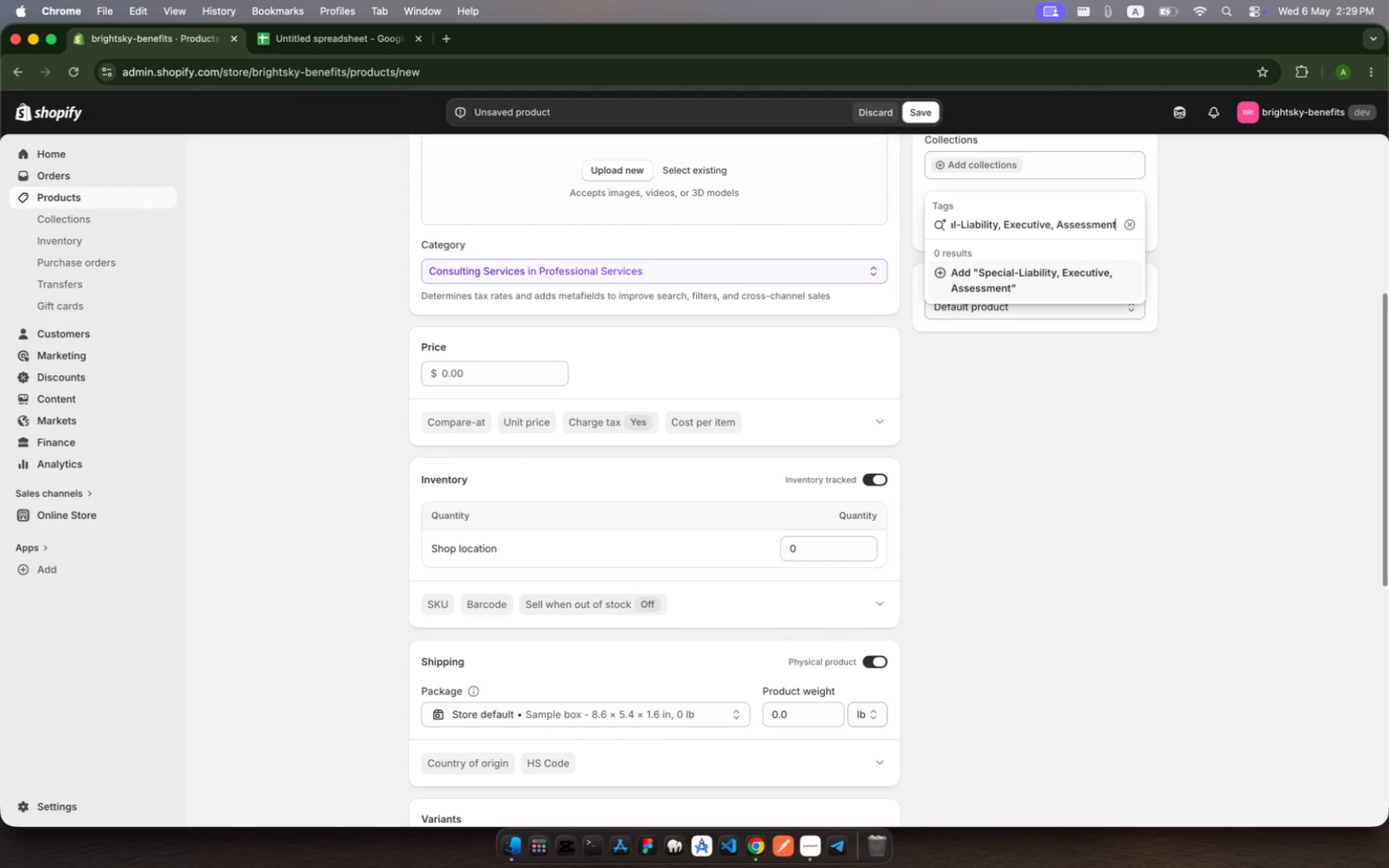 
hold_key(key=U, duration=0.3)
 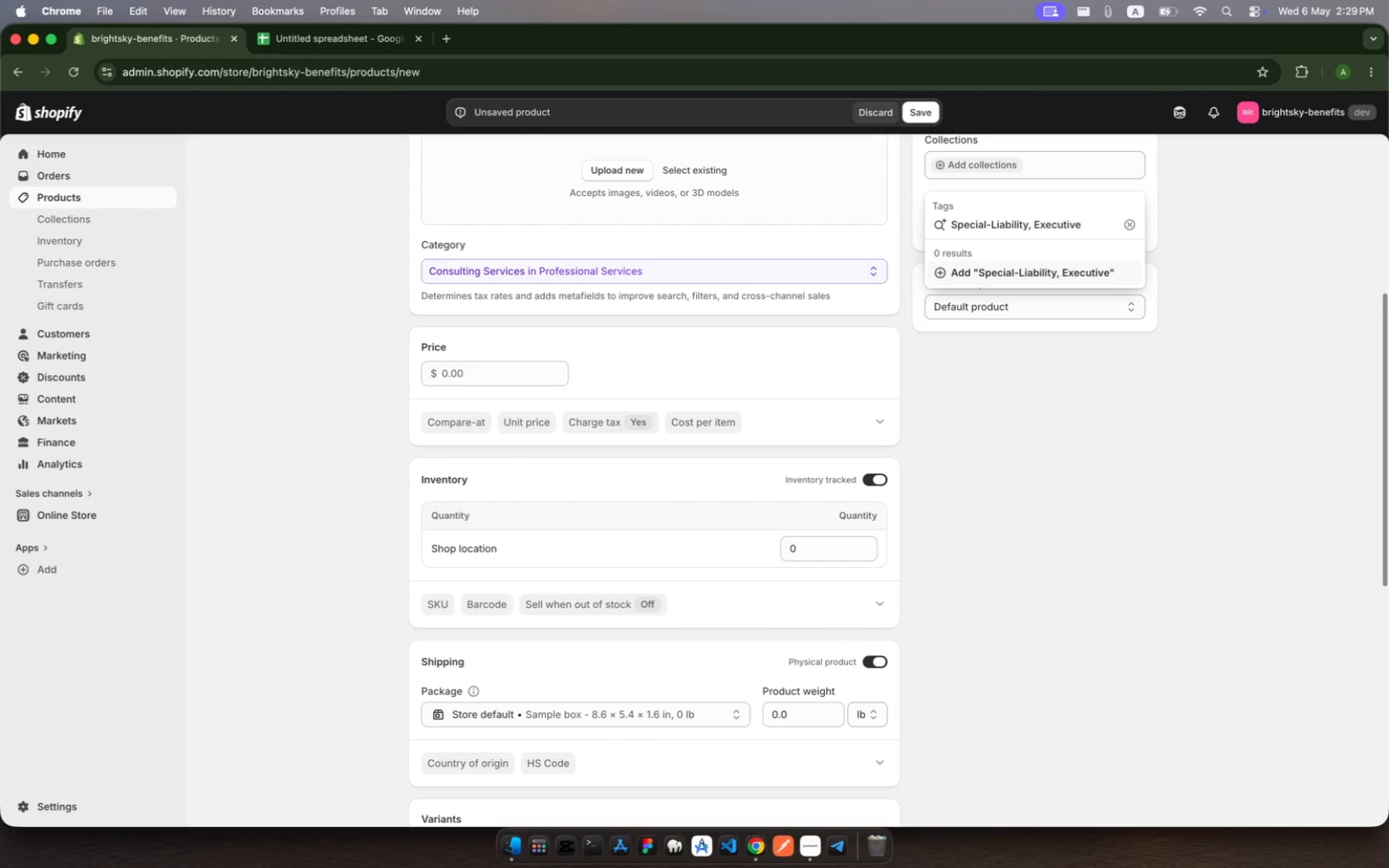 
key(Enter)
 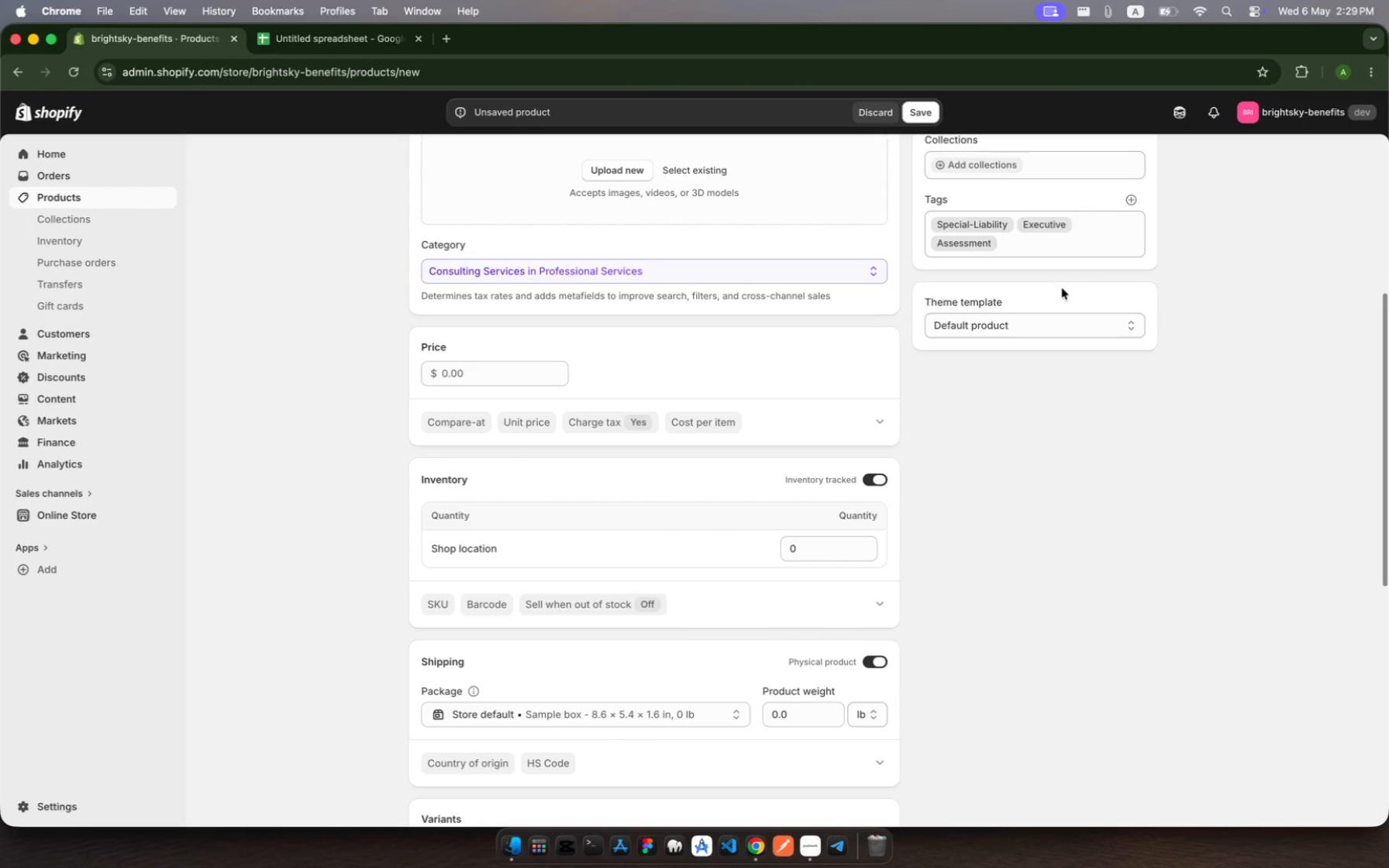 
scroll: coordinate [1071, 298], scroll_direction: up, amount: 125.0
 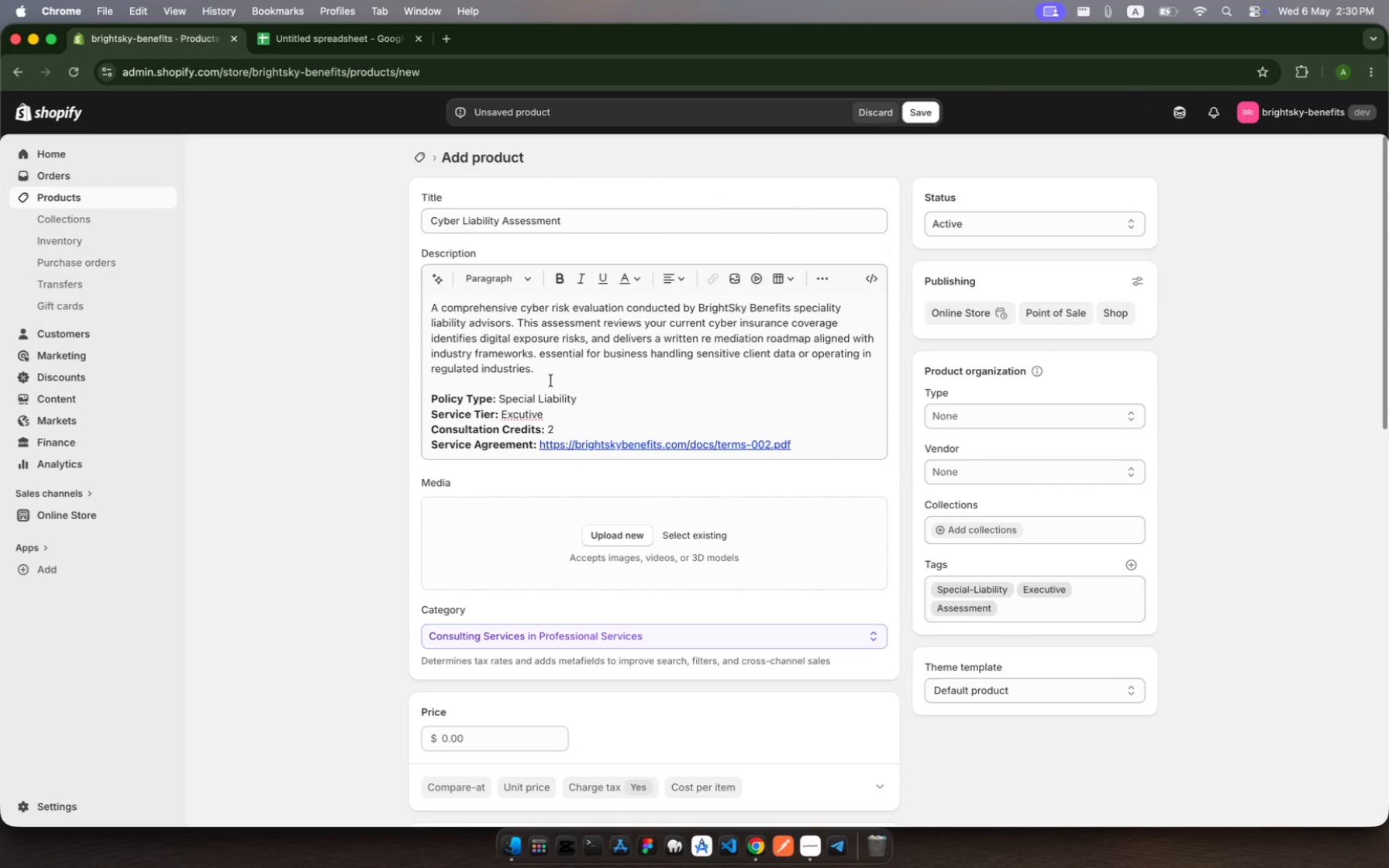 
left_click([512, 405])
 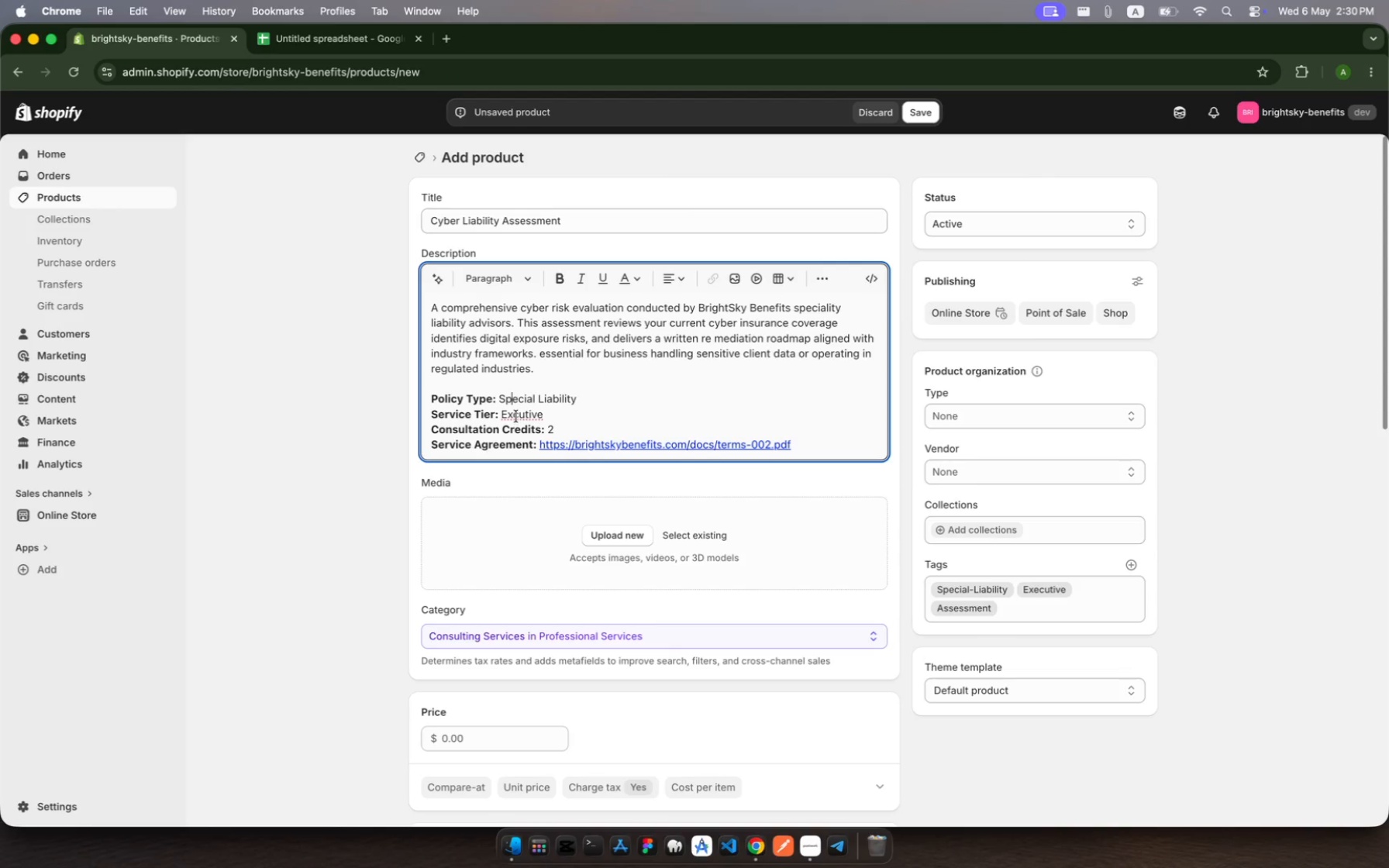 
left_click([516, 416])
 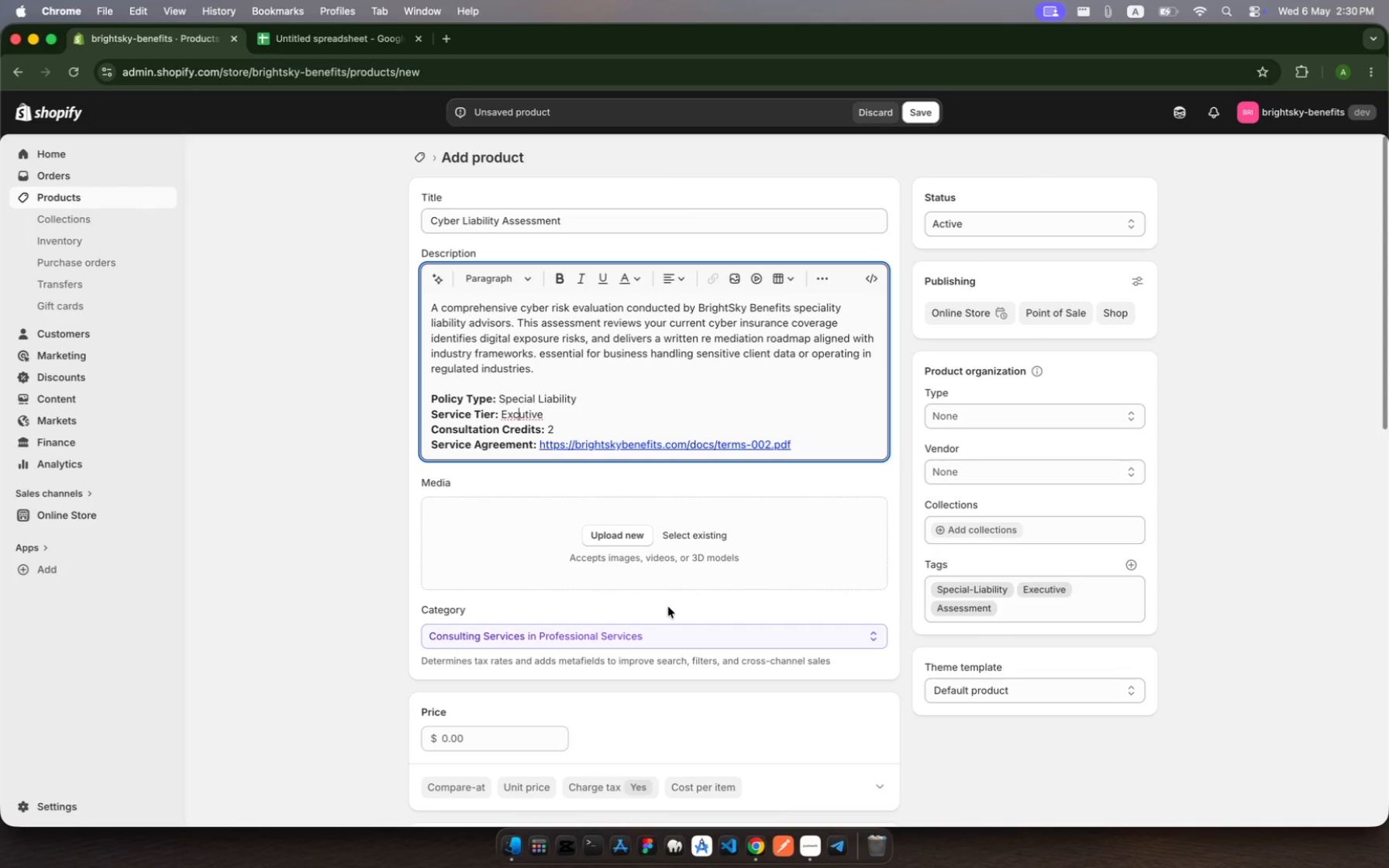 
key(ArrowLeft)
 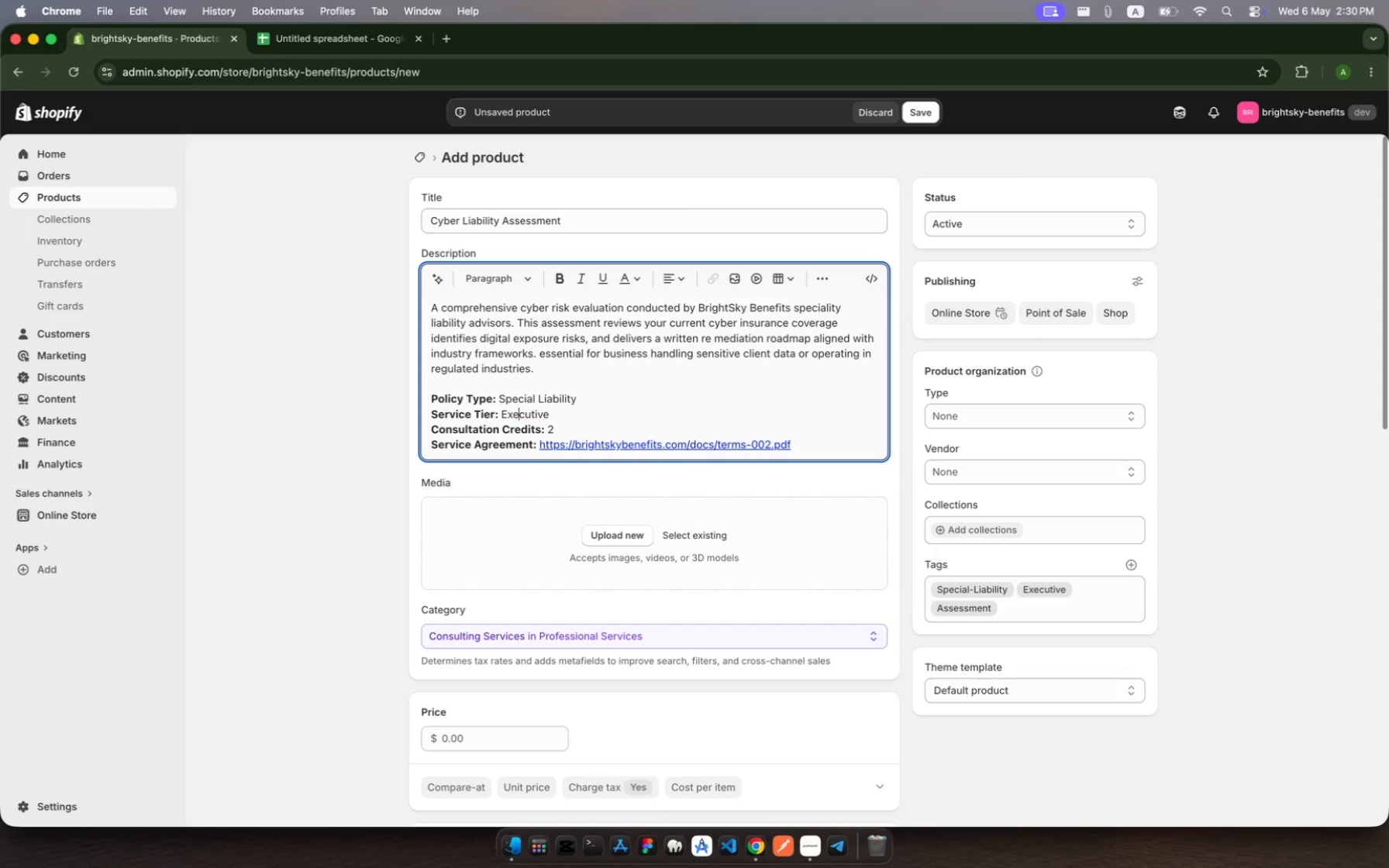 
key(E)
 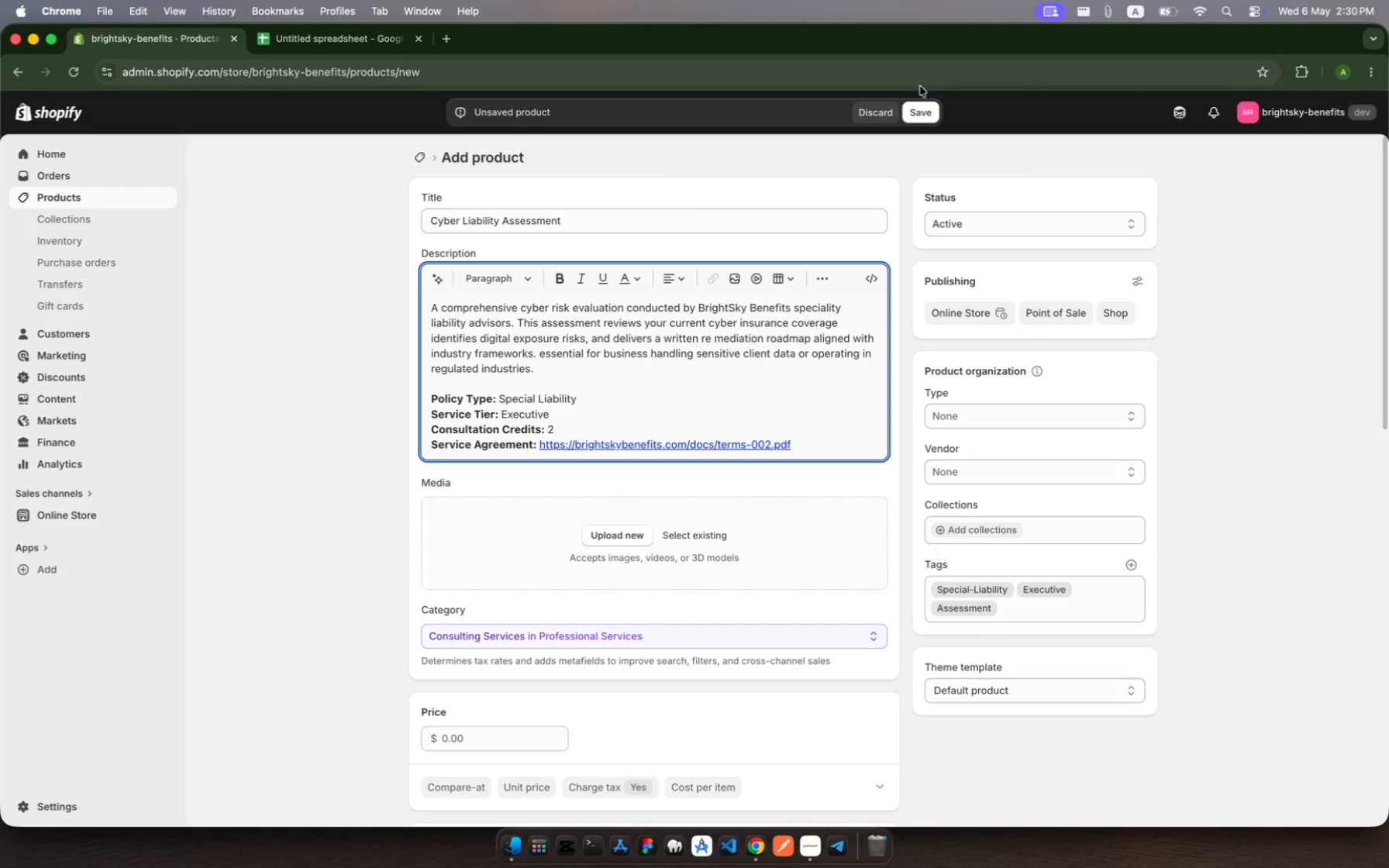 
left_click([922, 114])
 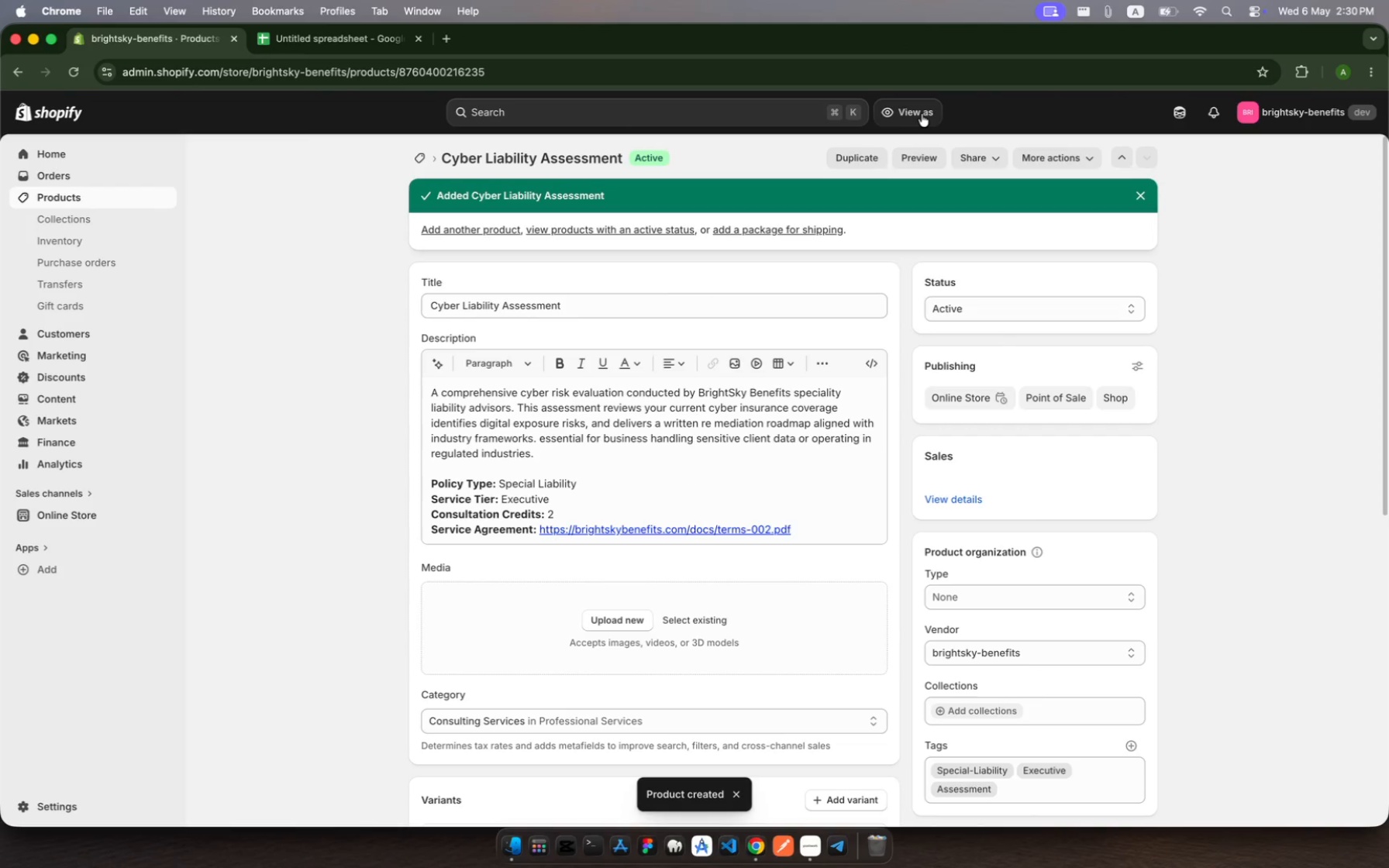 
wait(7.67)
 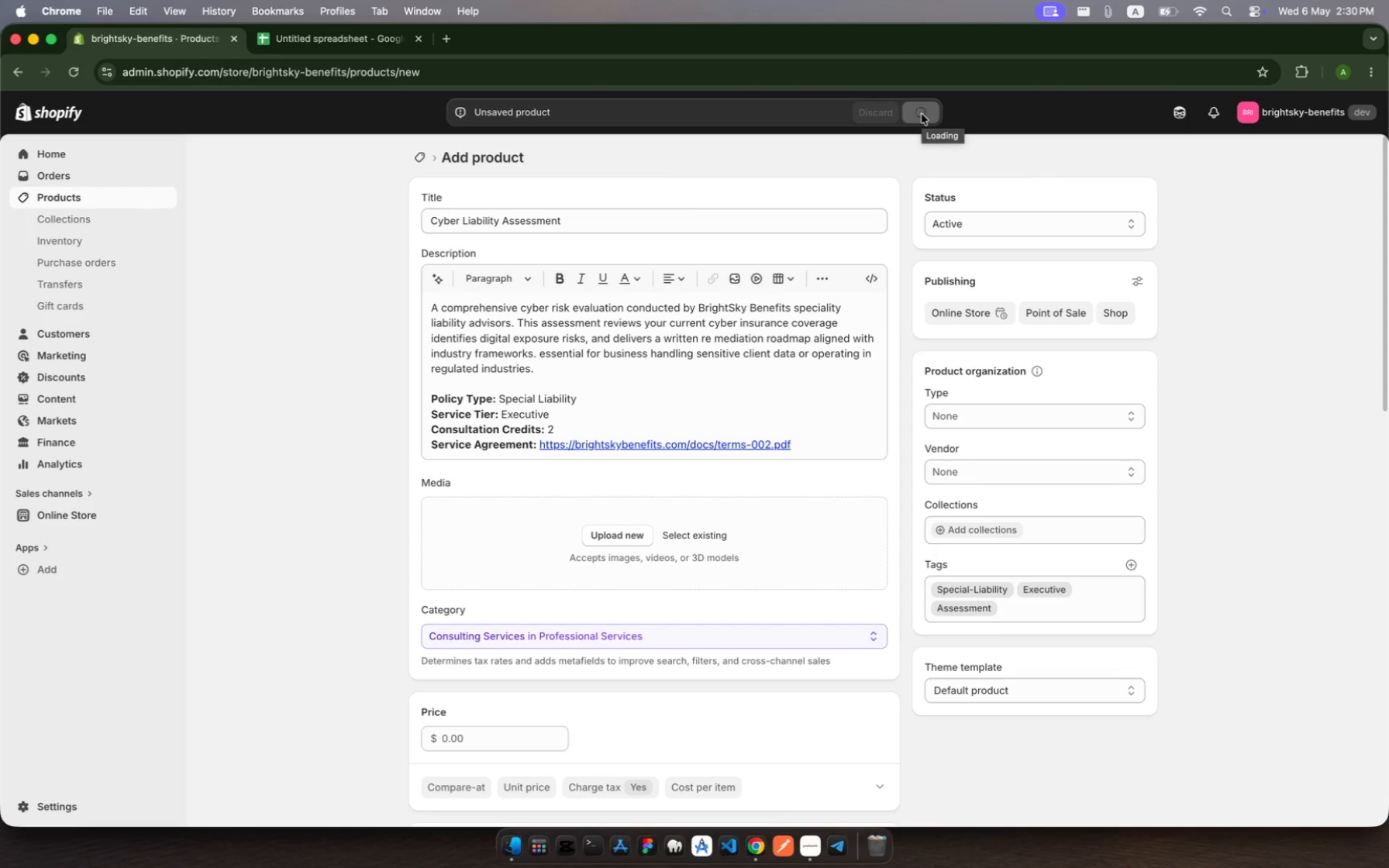 
scroll: coordinate [892, 413], scroll_direction: down, amount: 406.0
 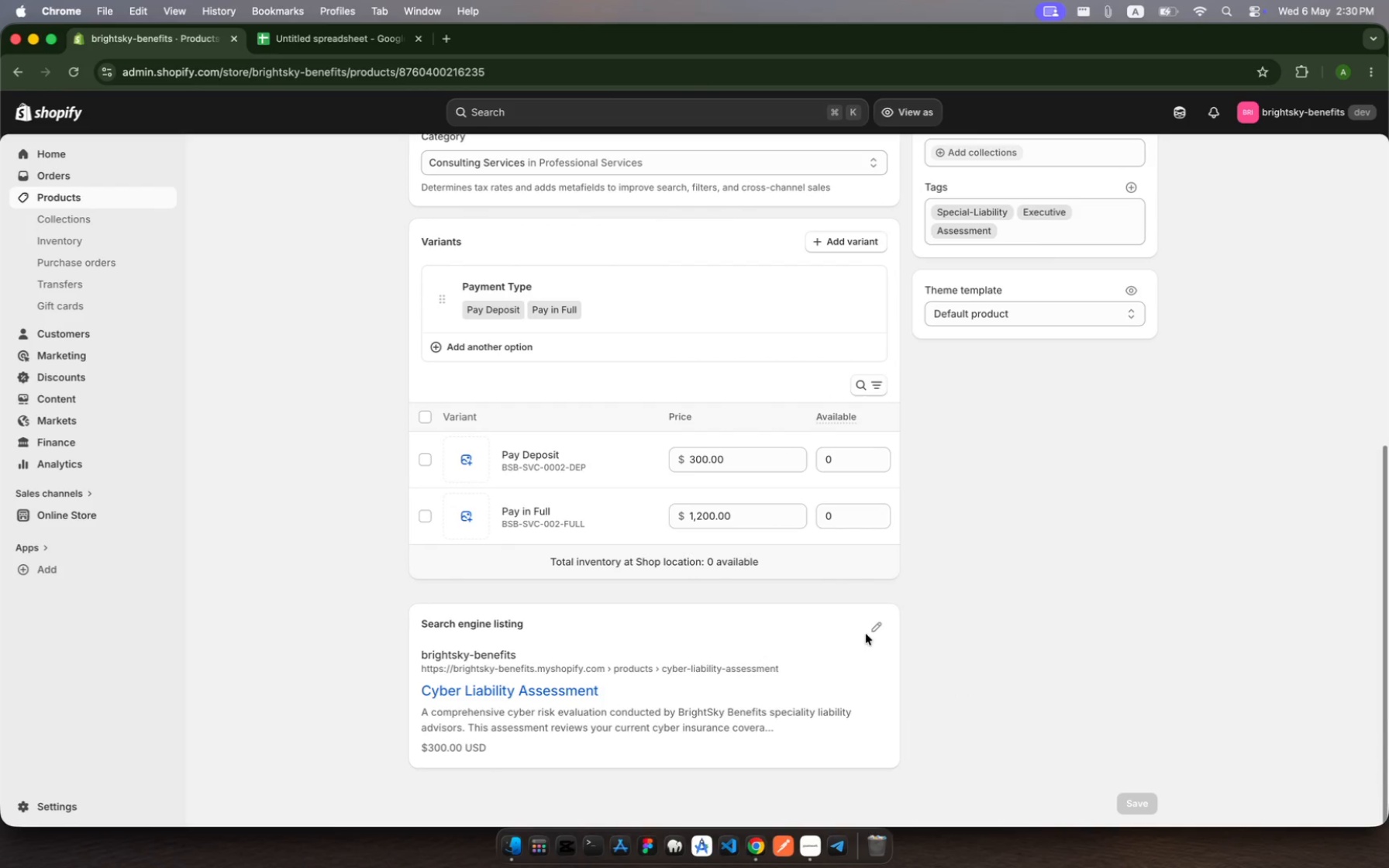 
left_click([872, 631])
 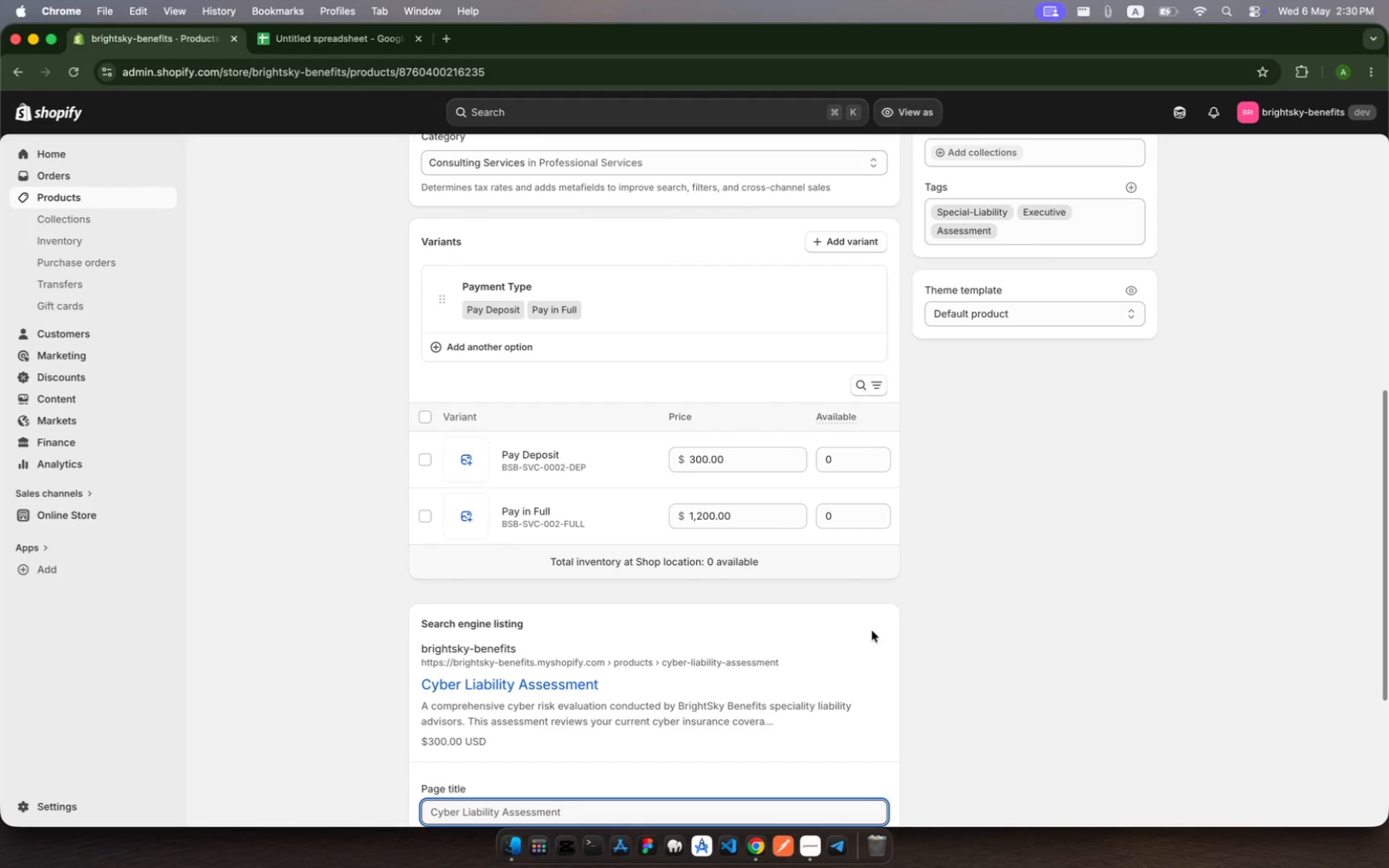 
scroll: coordinate [872, 631], scroll_direction: down, amount: 34.0
 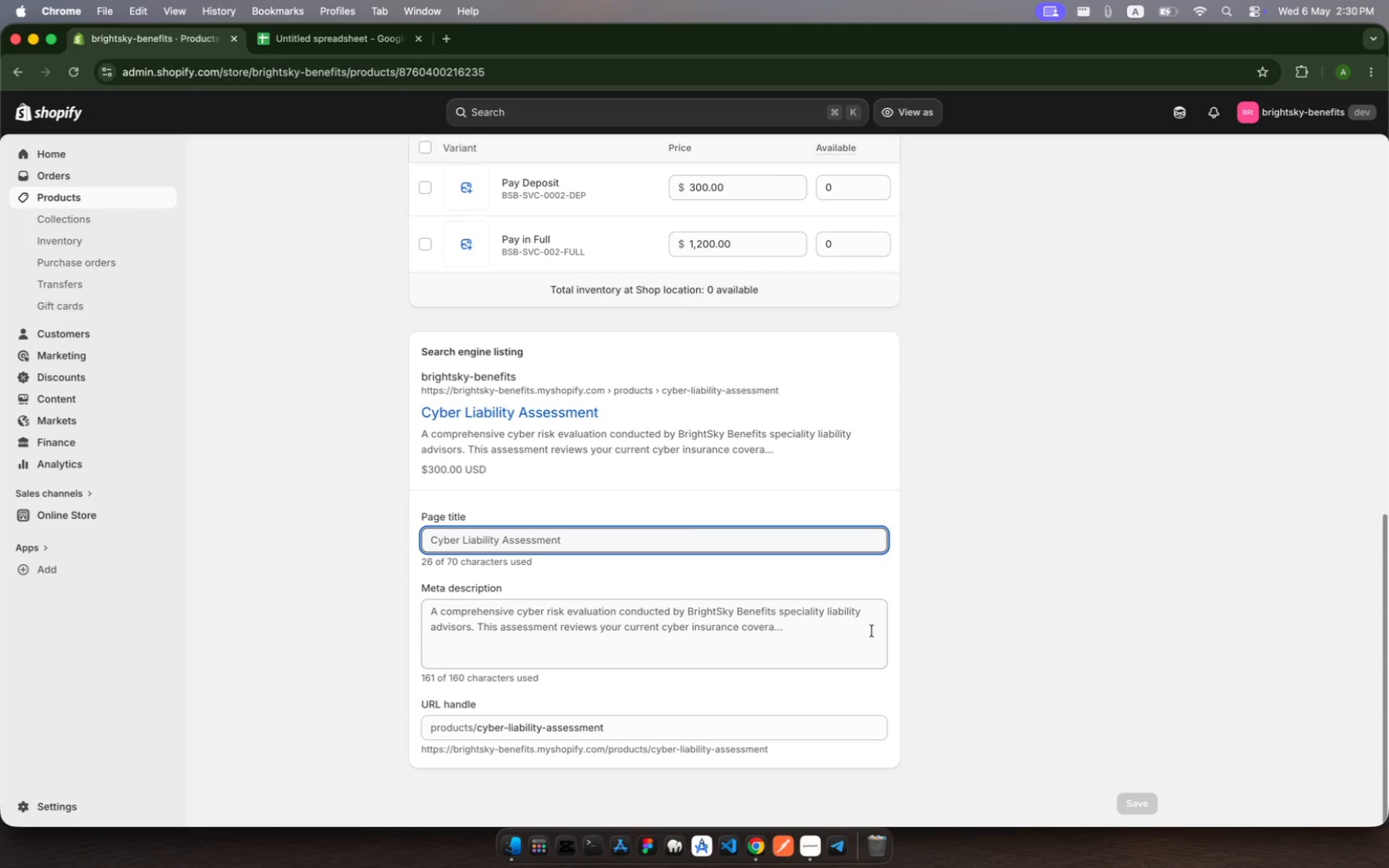 
left_click([584, 536])
 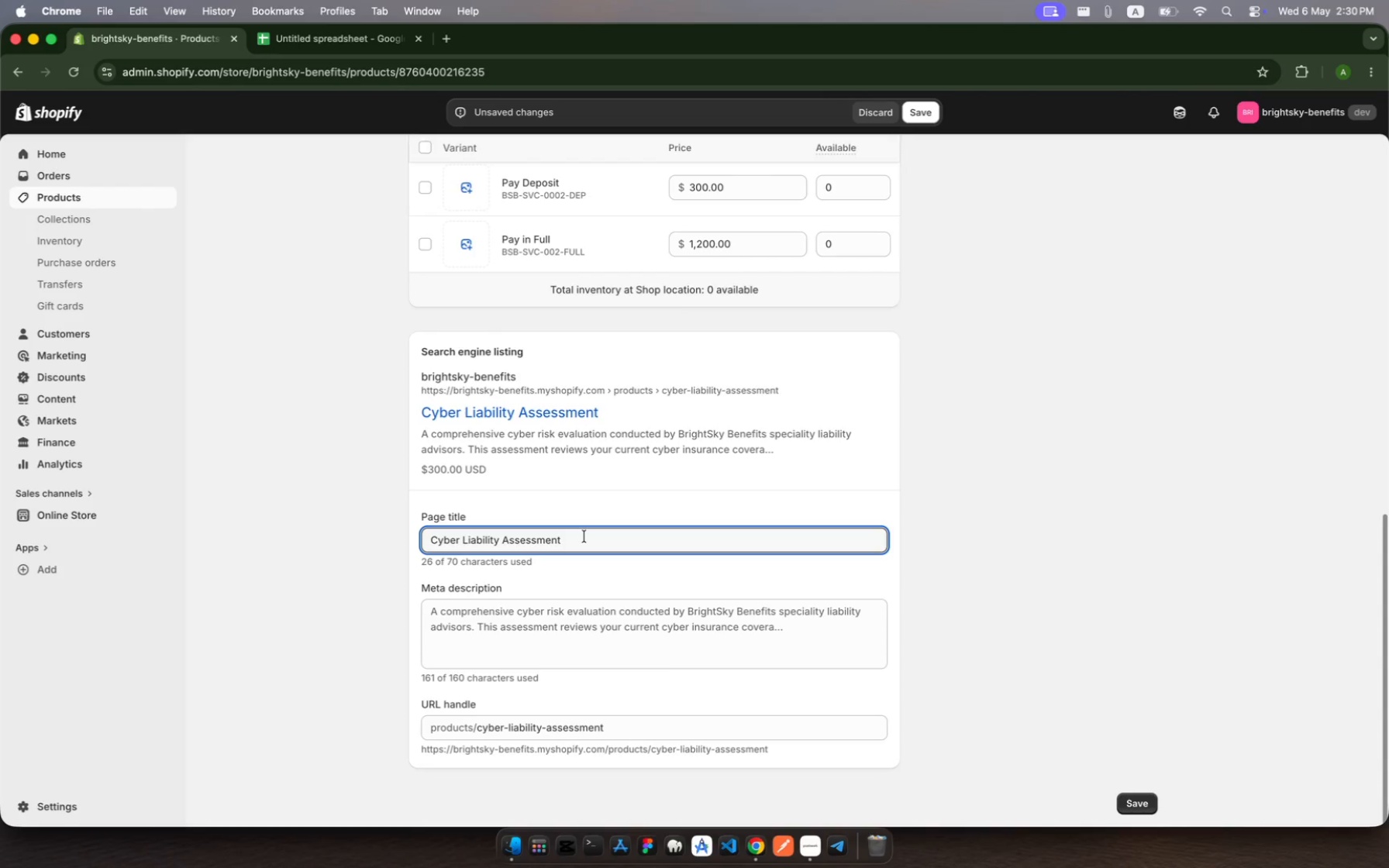 
wait(5.3)
 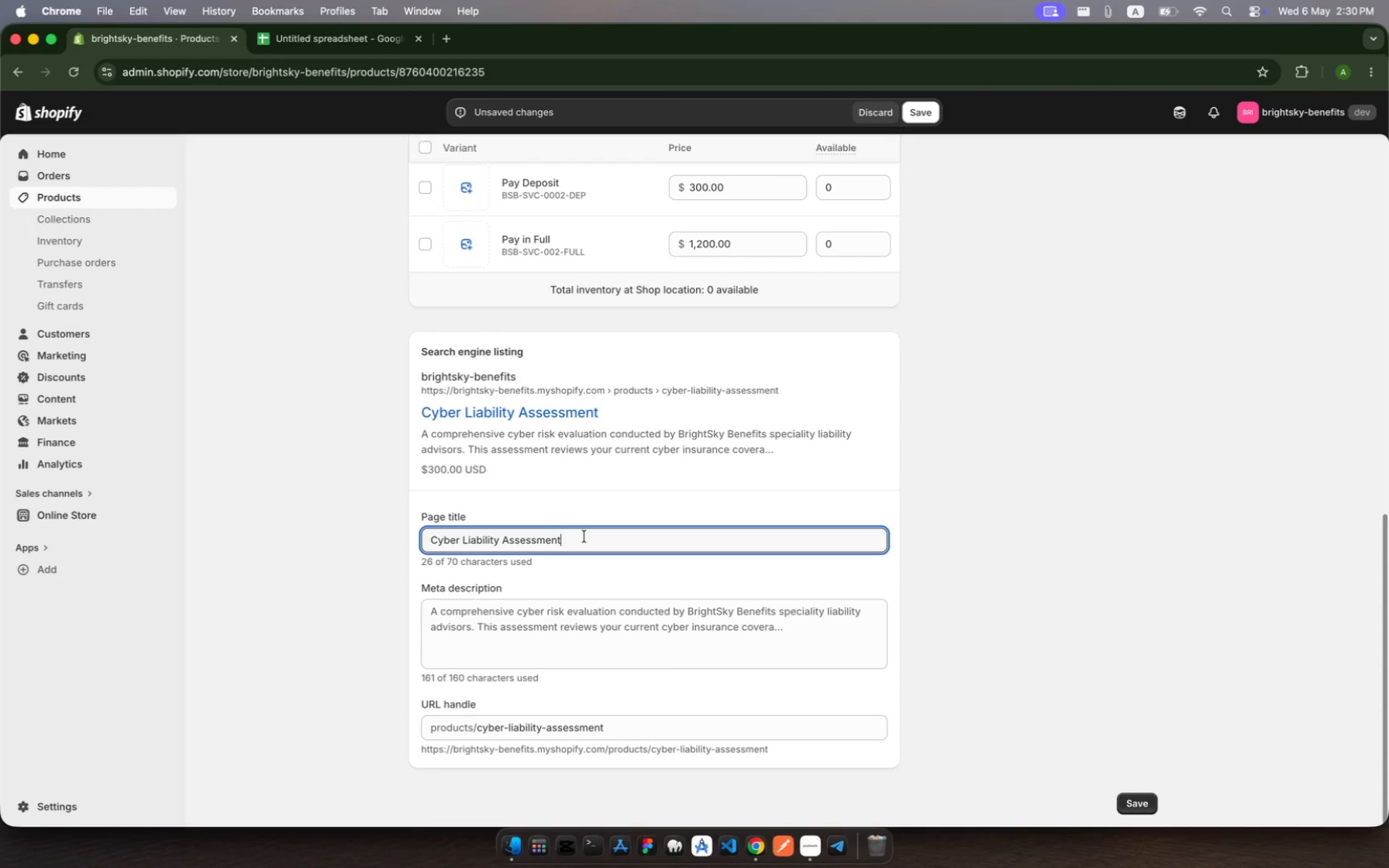 
type( | Bright Sky )
 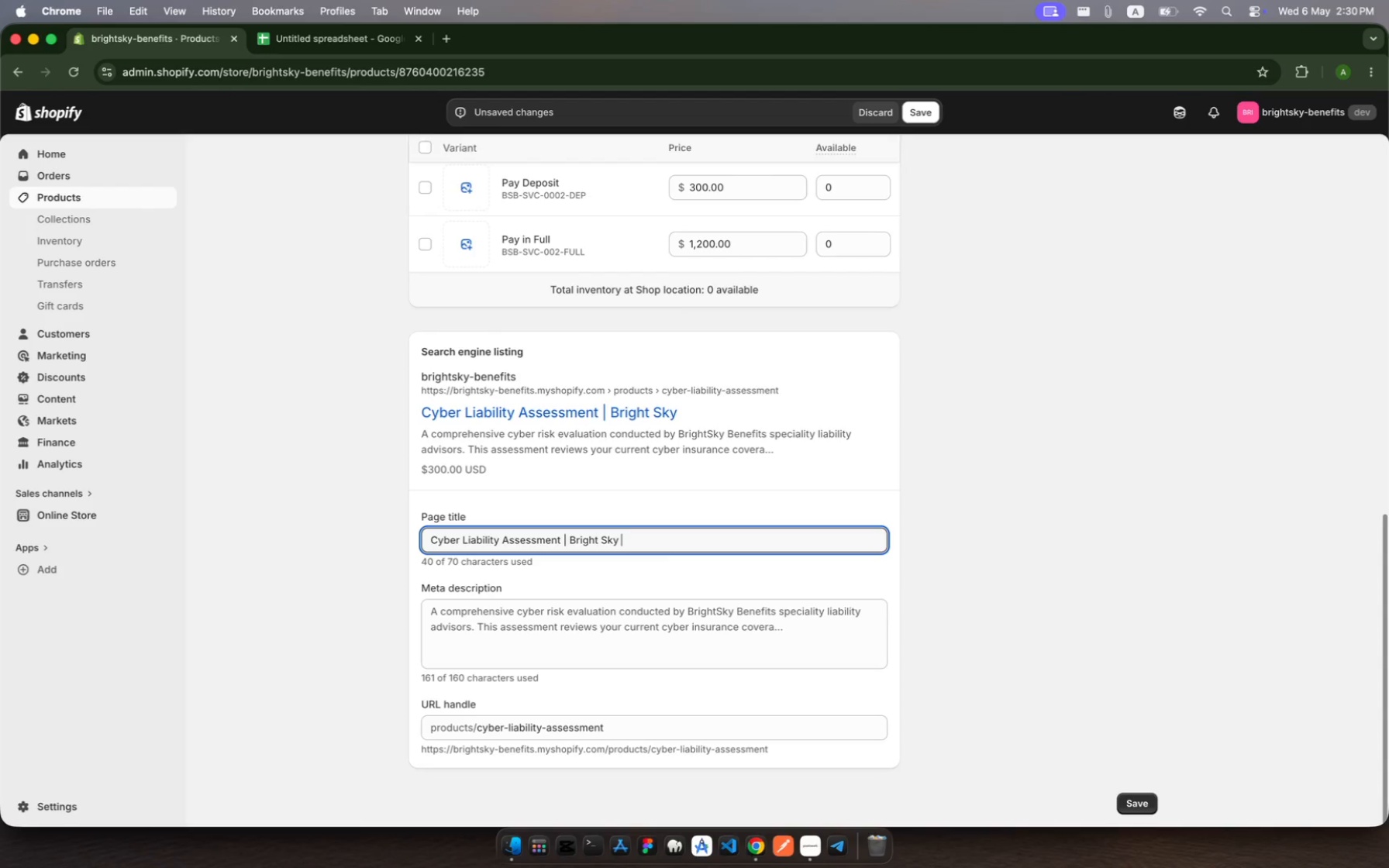 
type(Benefits)
 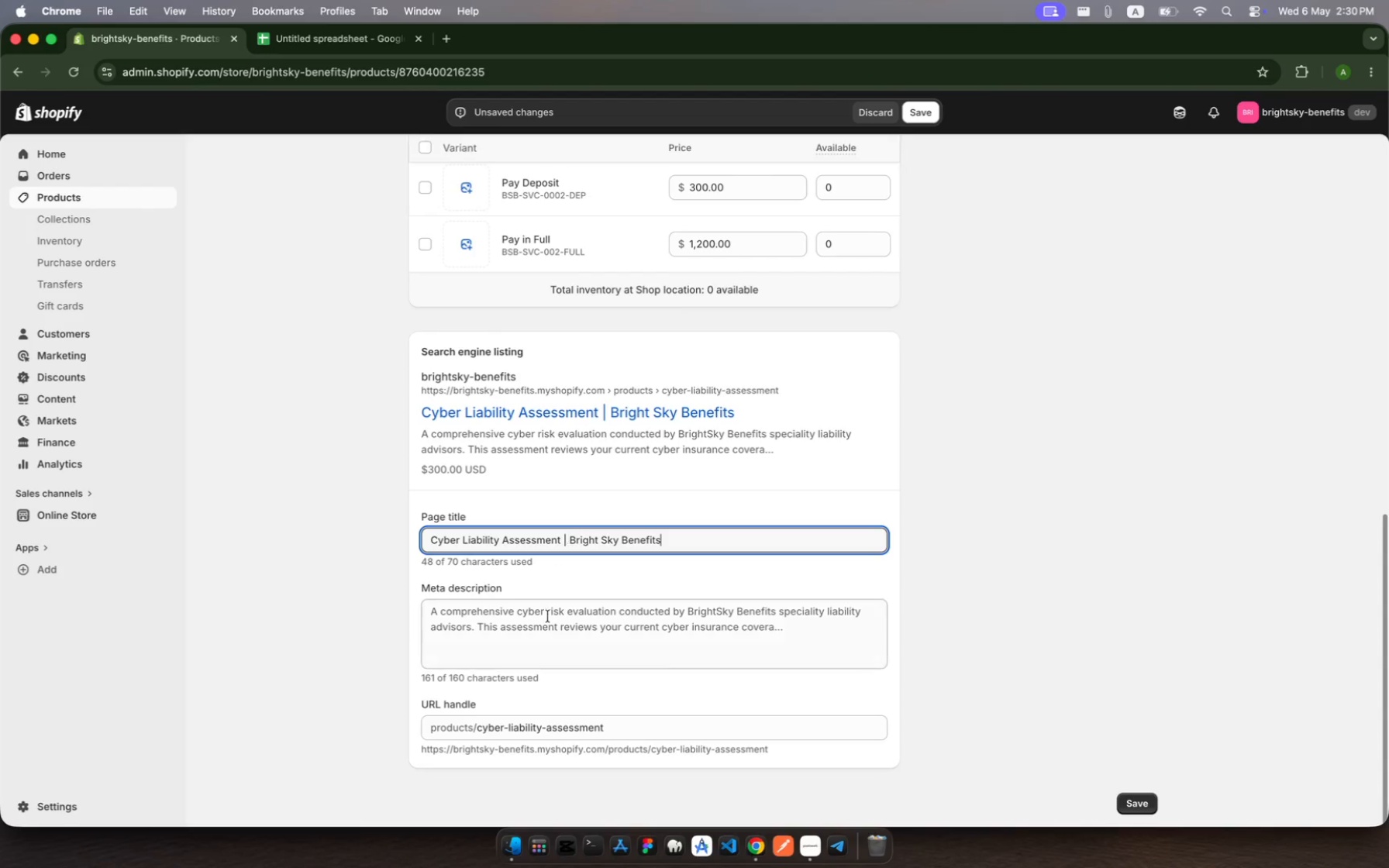 
left_click([555, 638])
 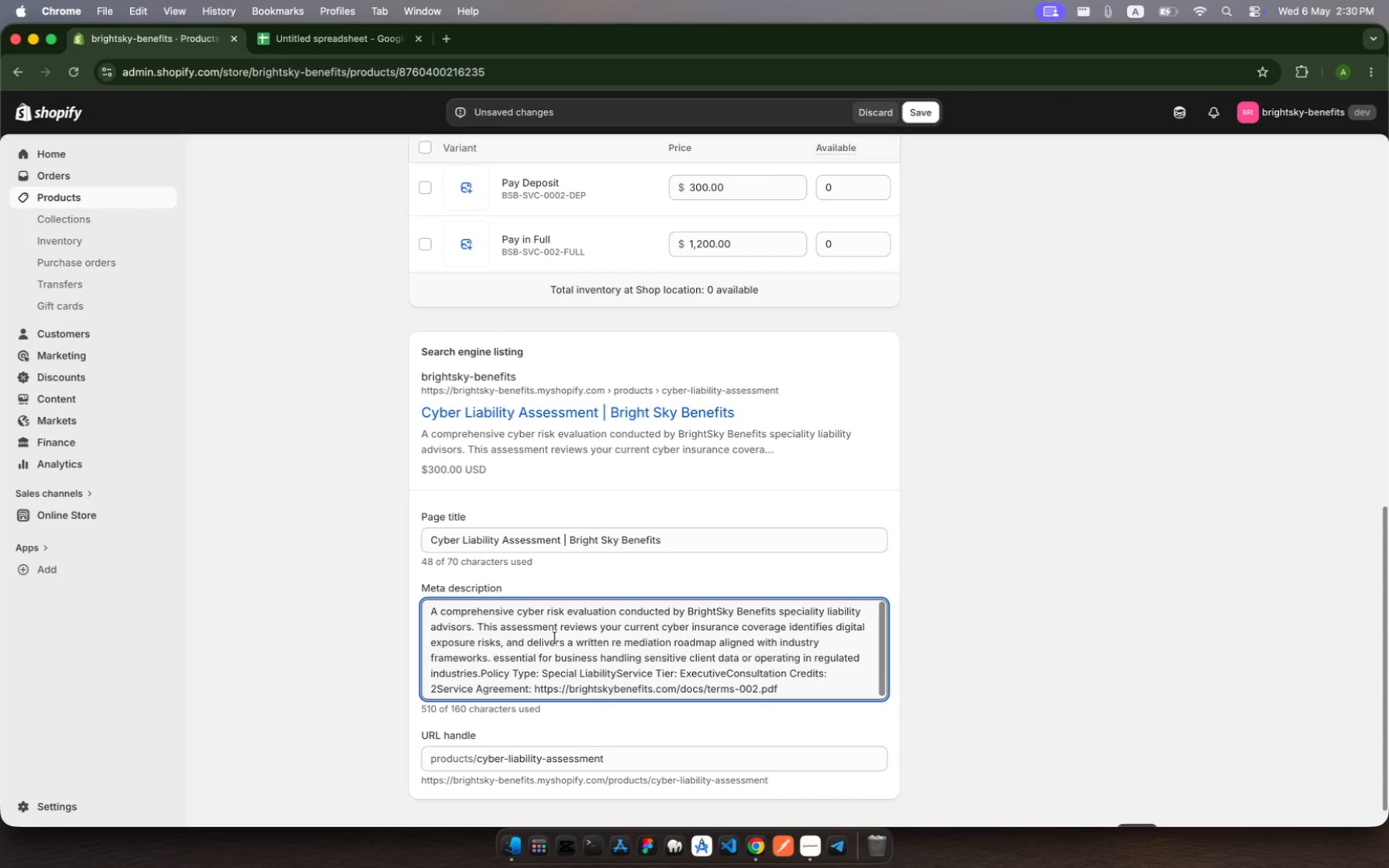 
wait(5.62)
 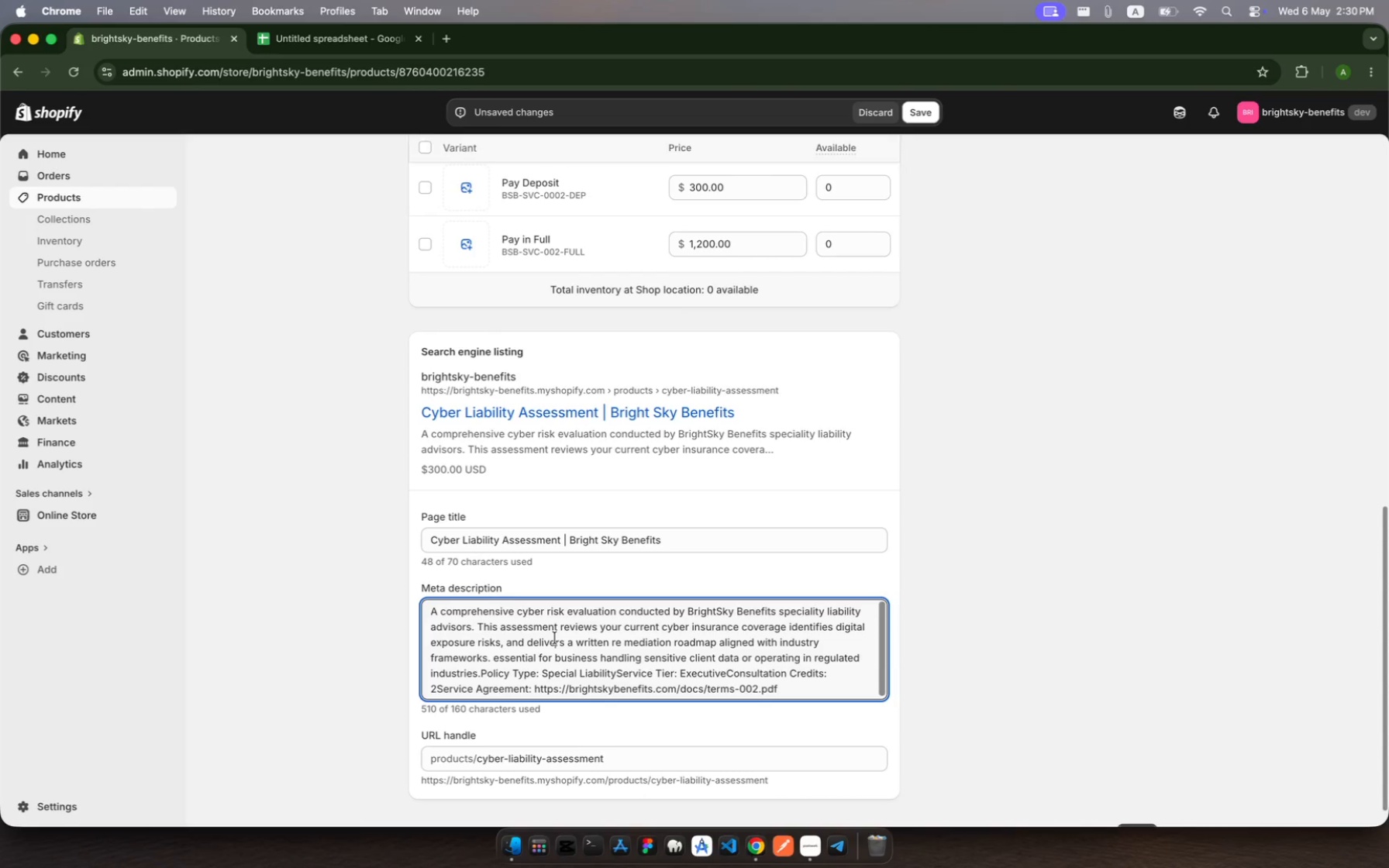 
key(Meta+A)
 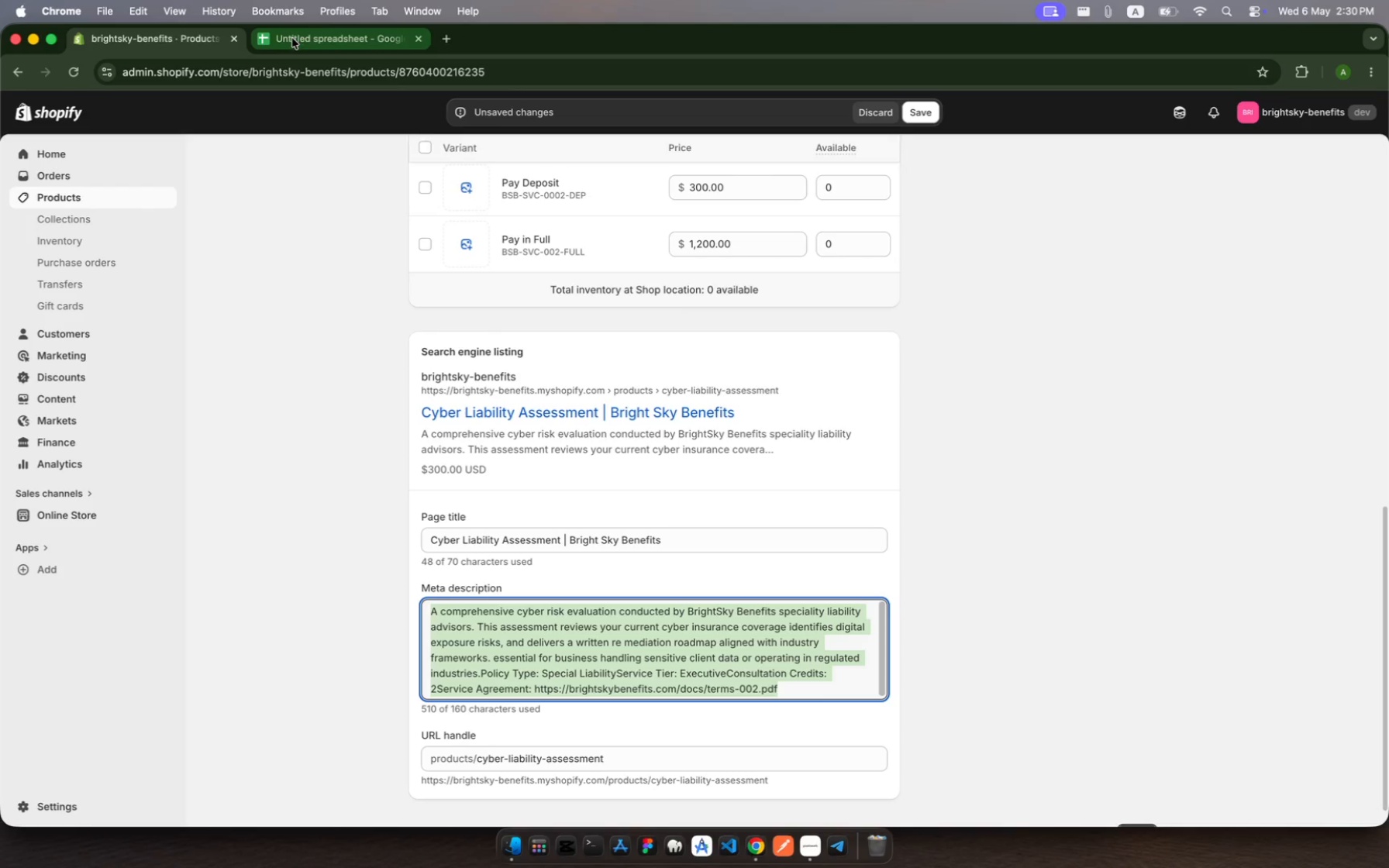 
left_click([300, 39])
 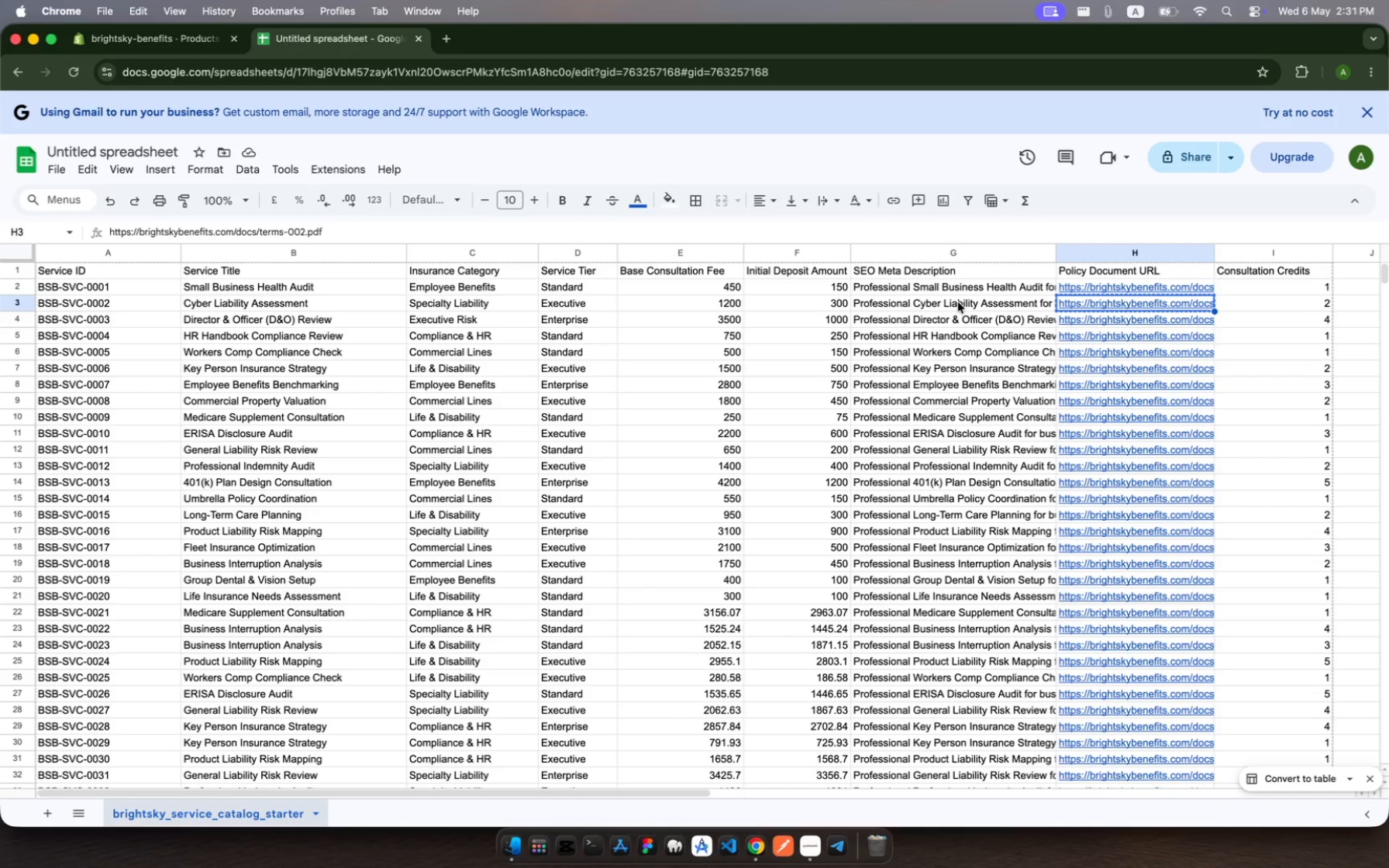 
left_click([958, 302])
 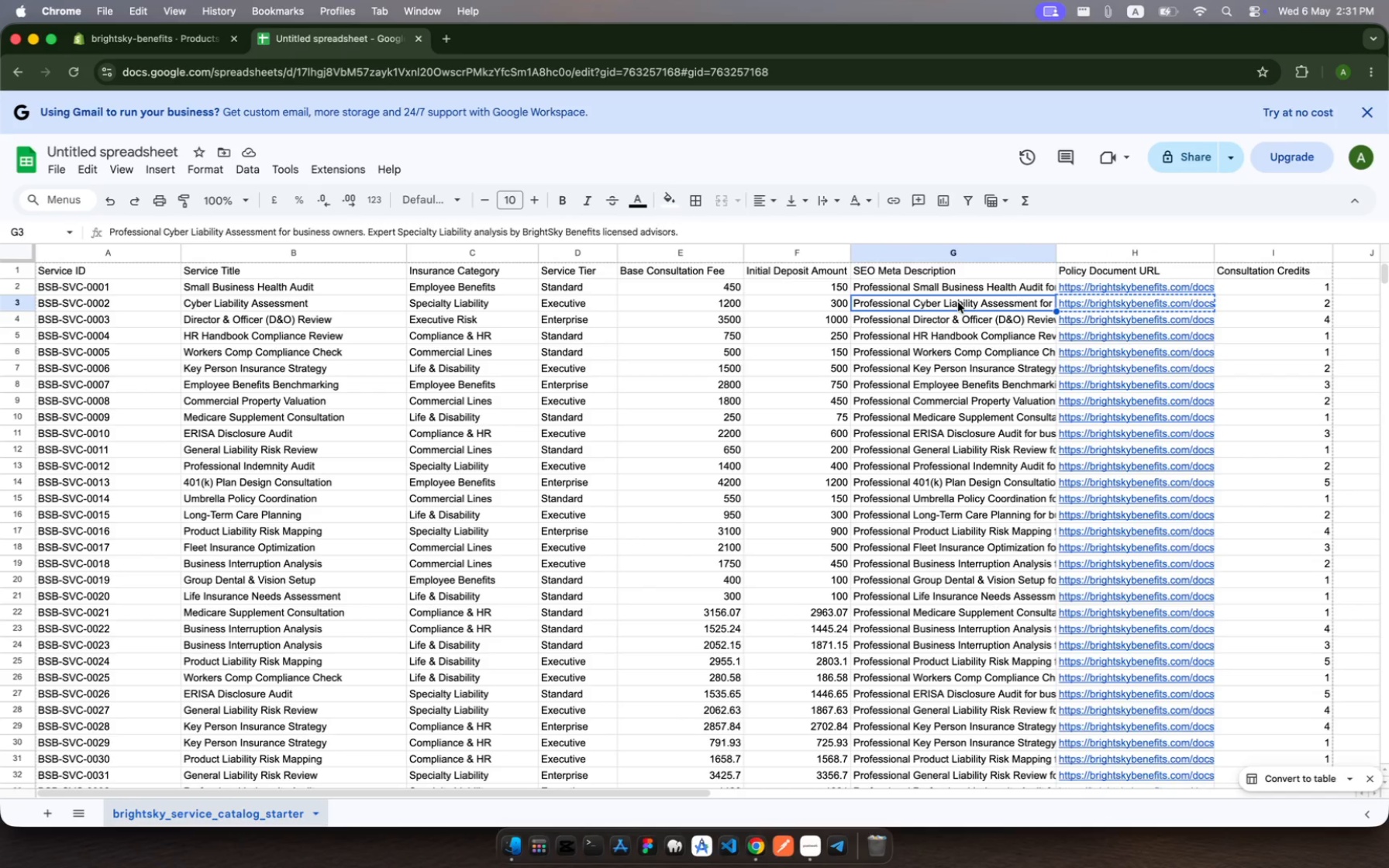 
key(Meta+C)
 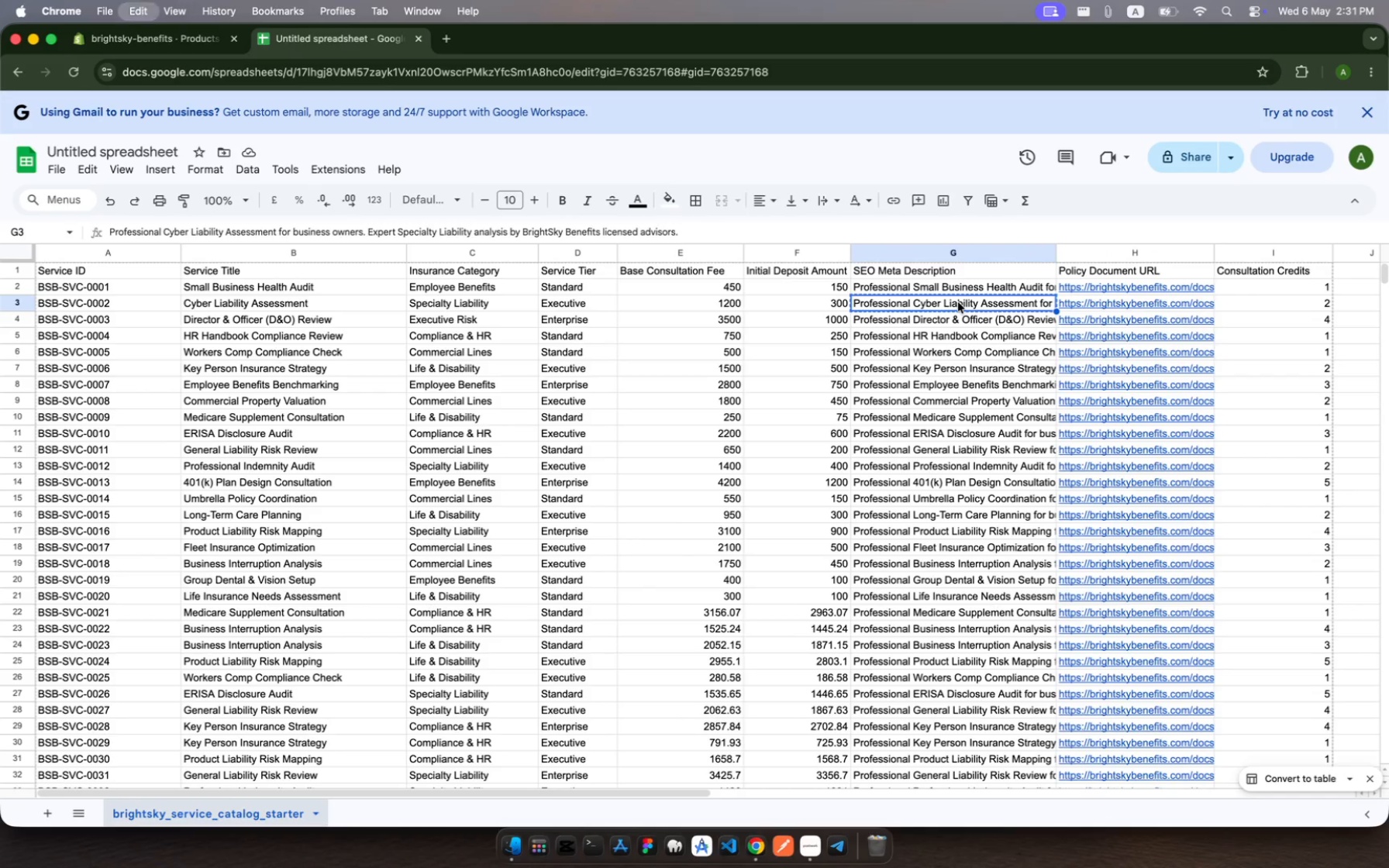 
key(Meta+C)
 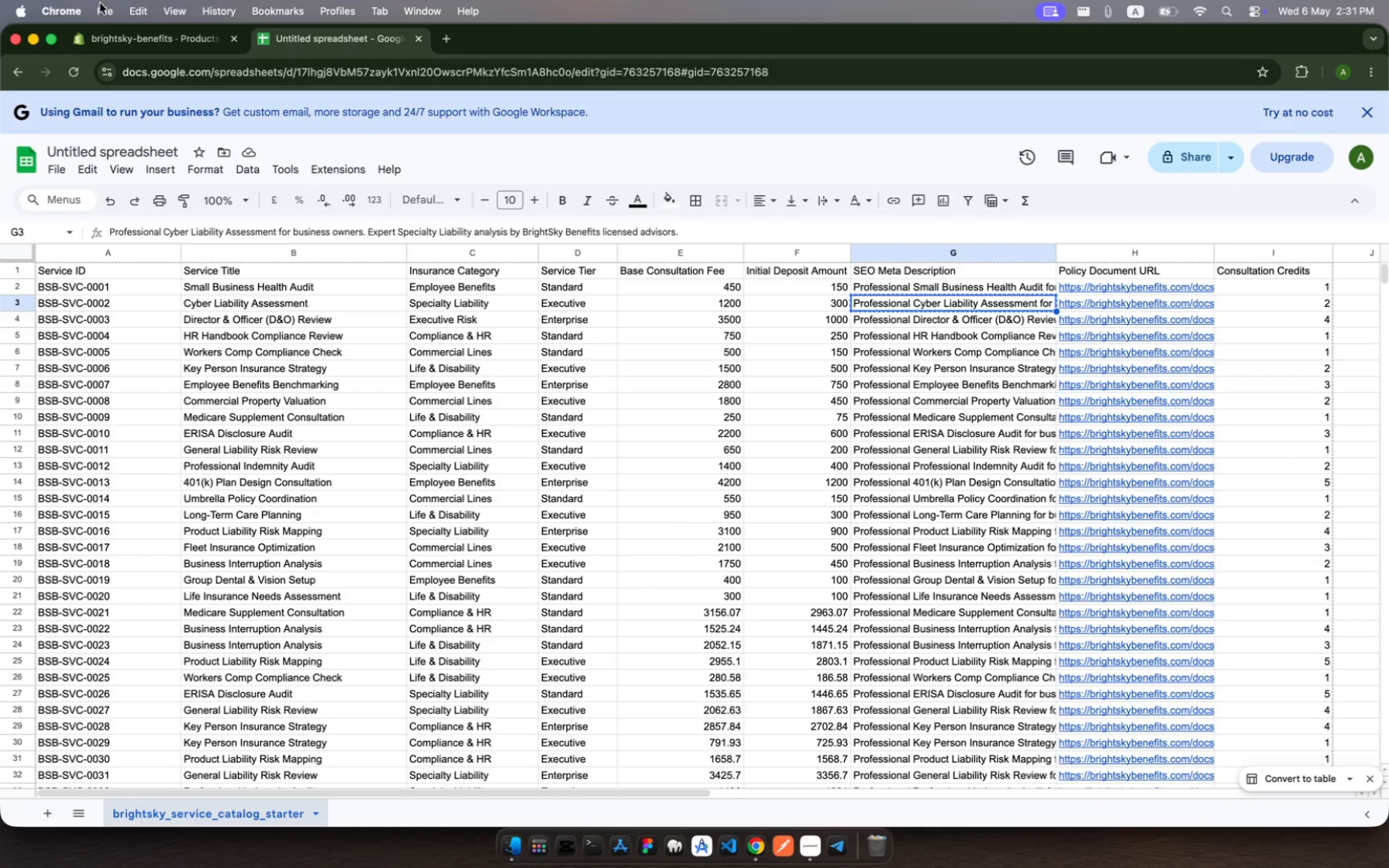 
left_click([140, 38])
 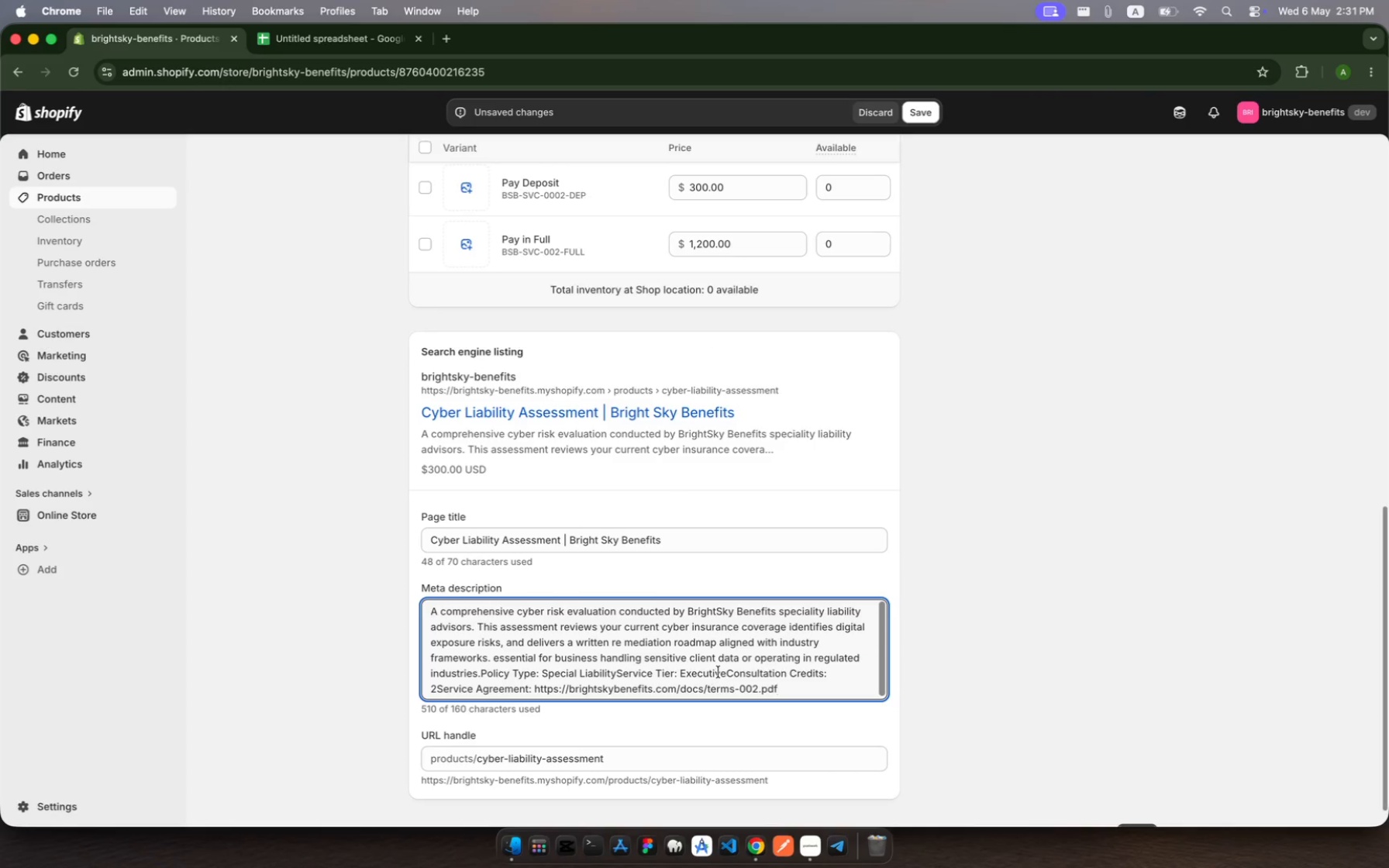 
key(Meta+A)
 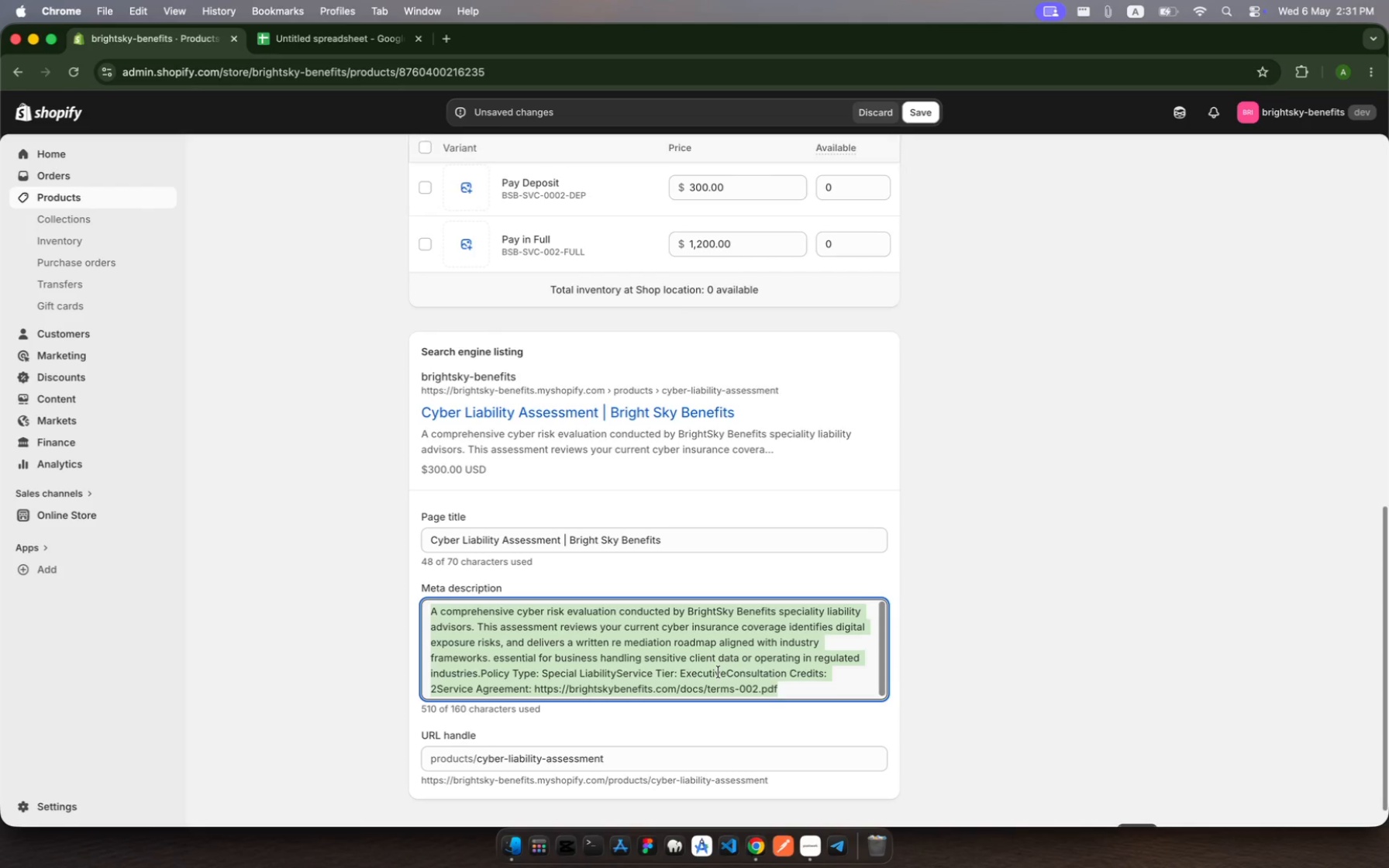 
key(Meta+V)
 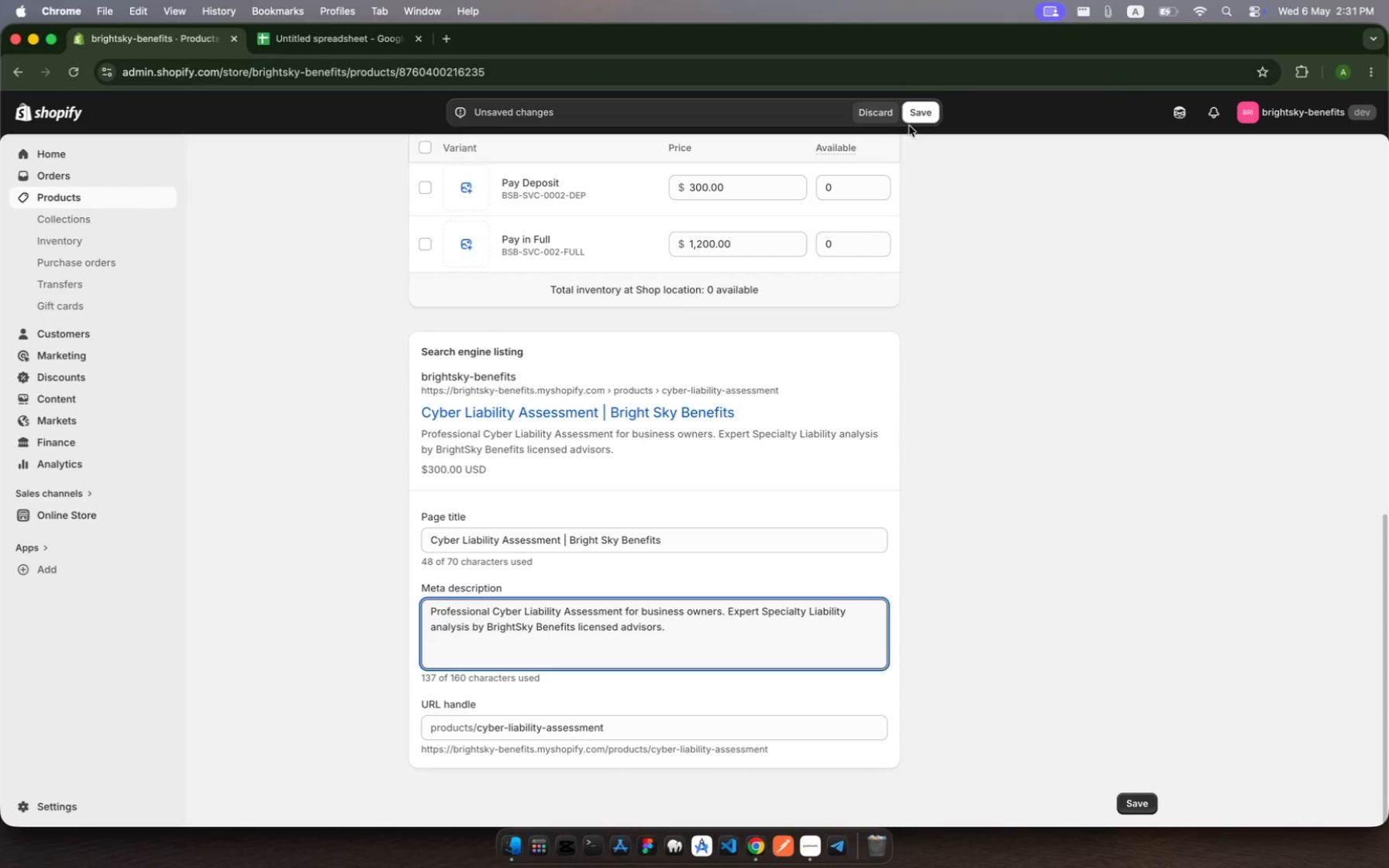 
left_click([922, 110])
 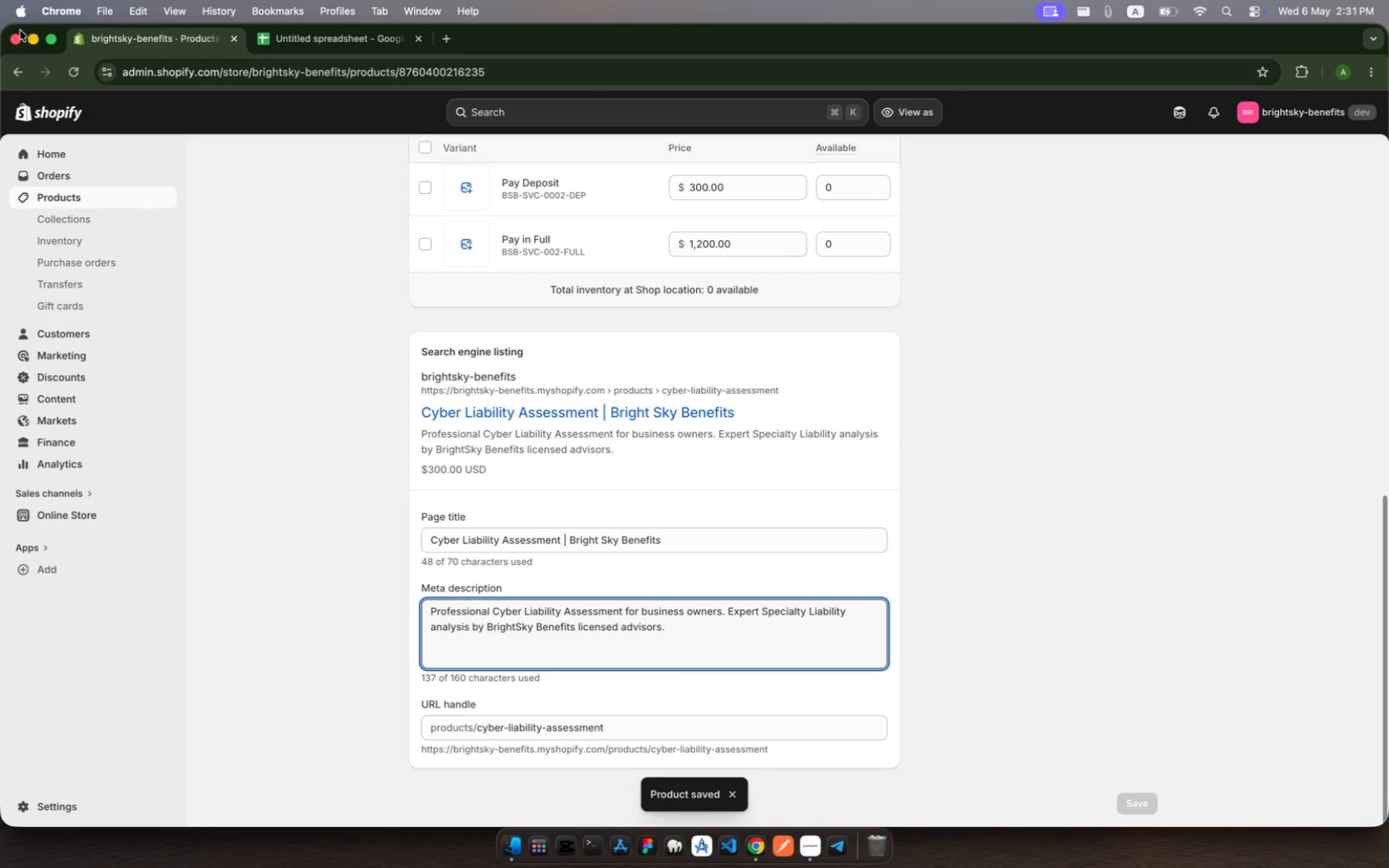 
wait(6.81)
 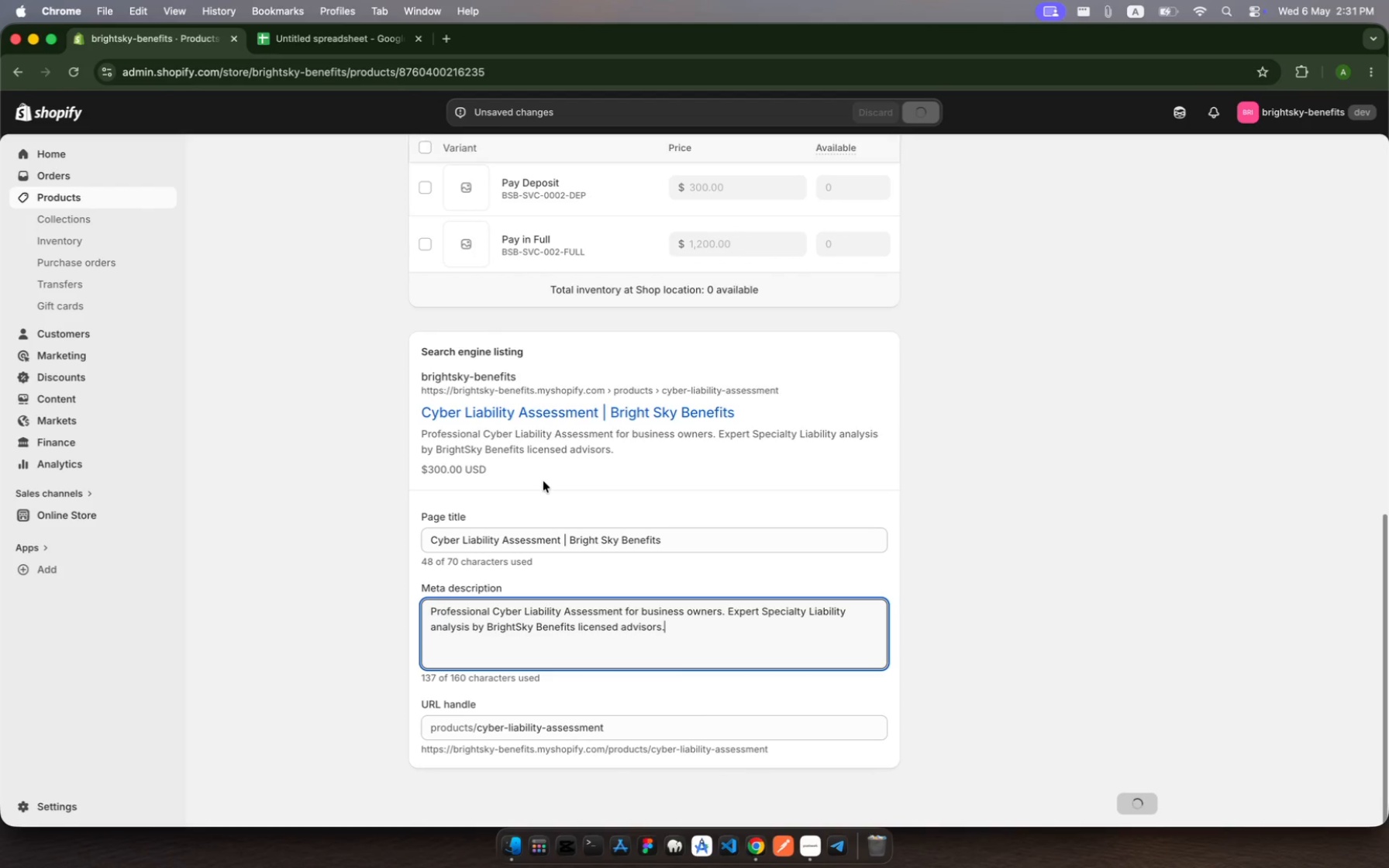 
left_click([352, 35])
 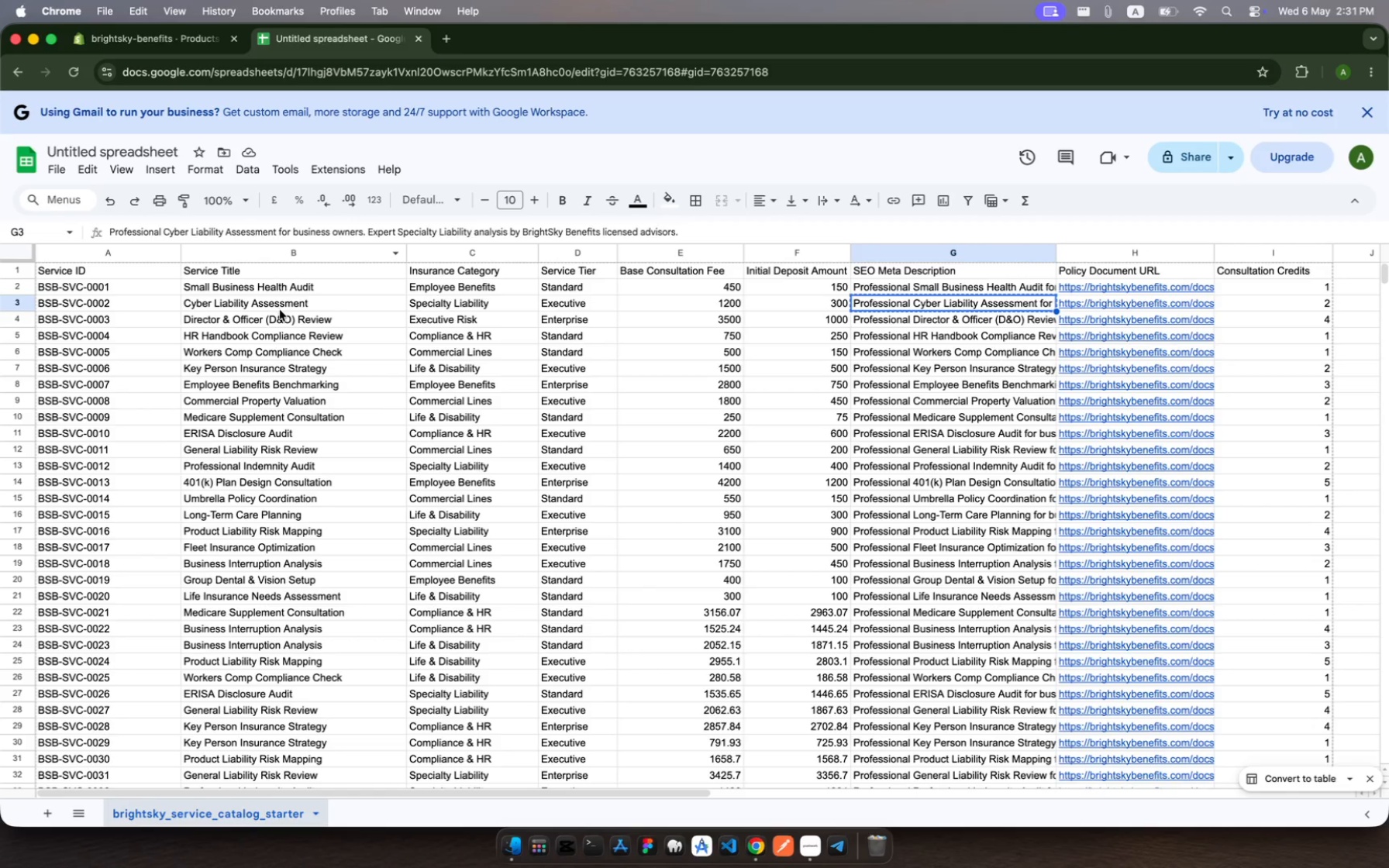 
left_click([285, 318])
 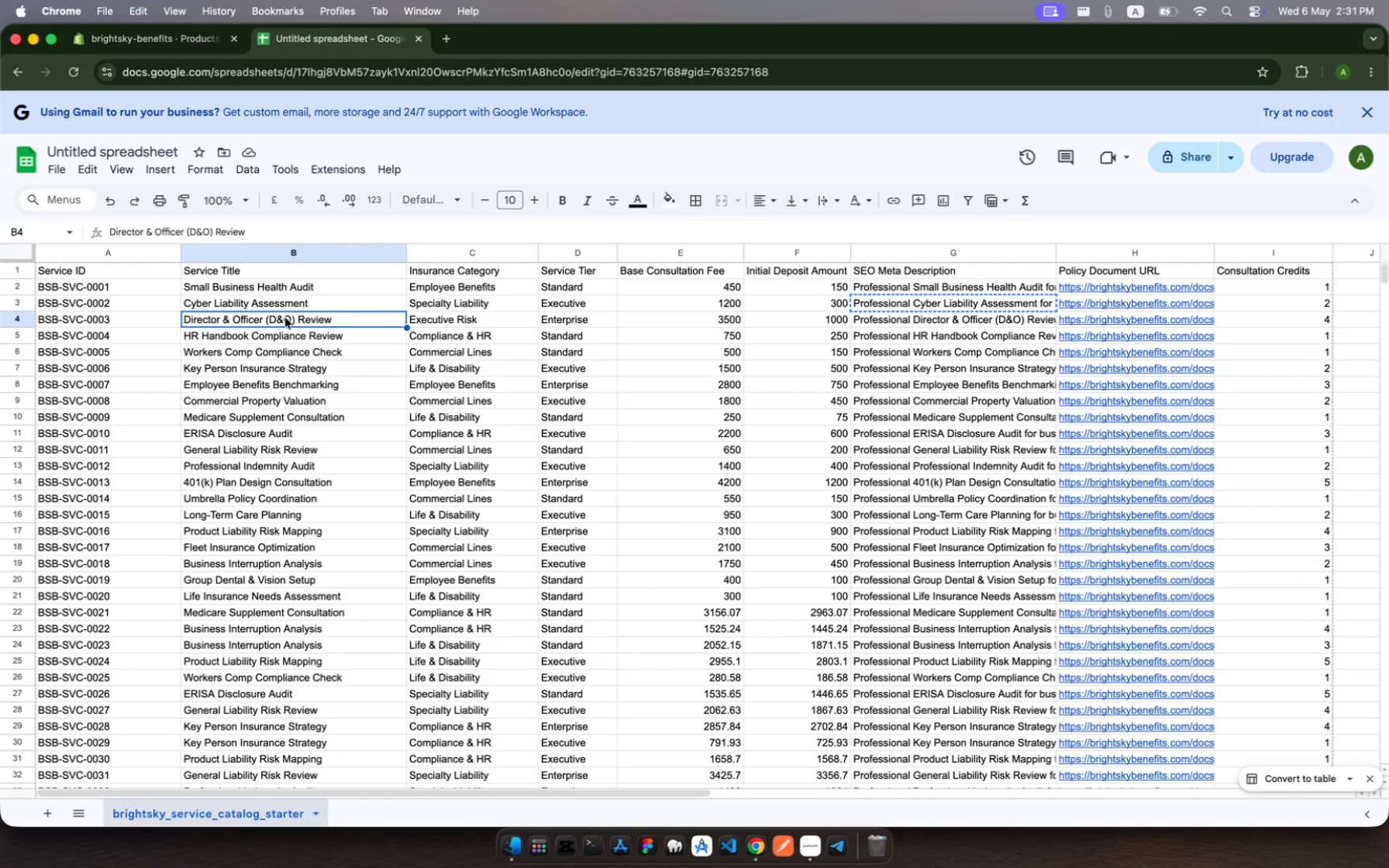 
key(Meta+C)
 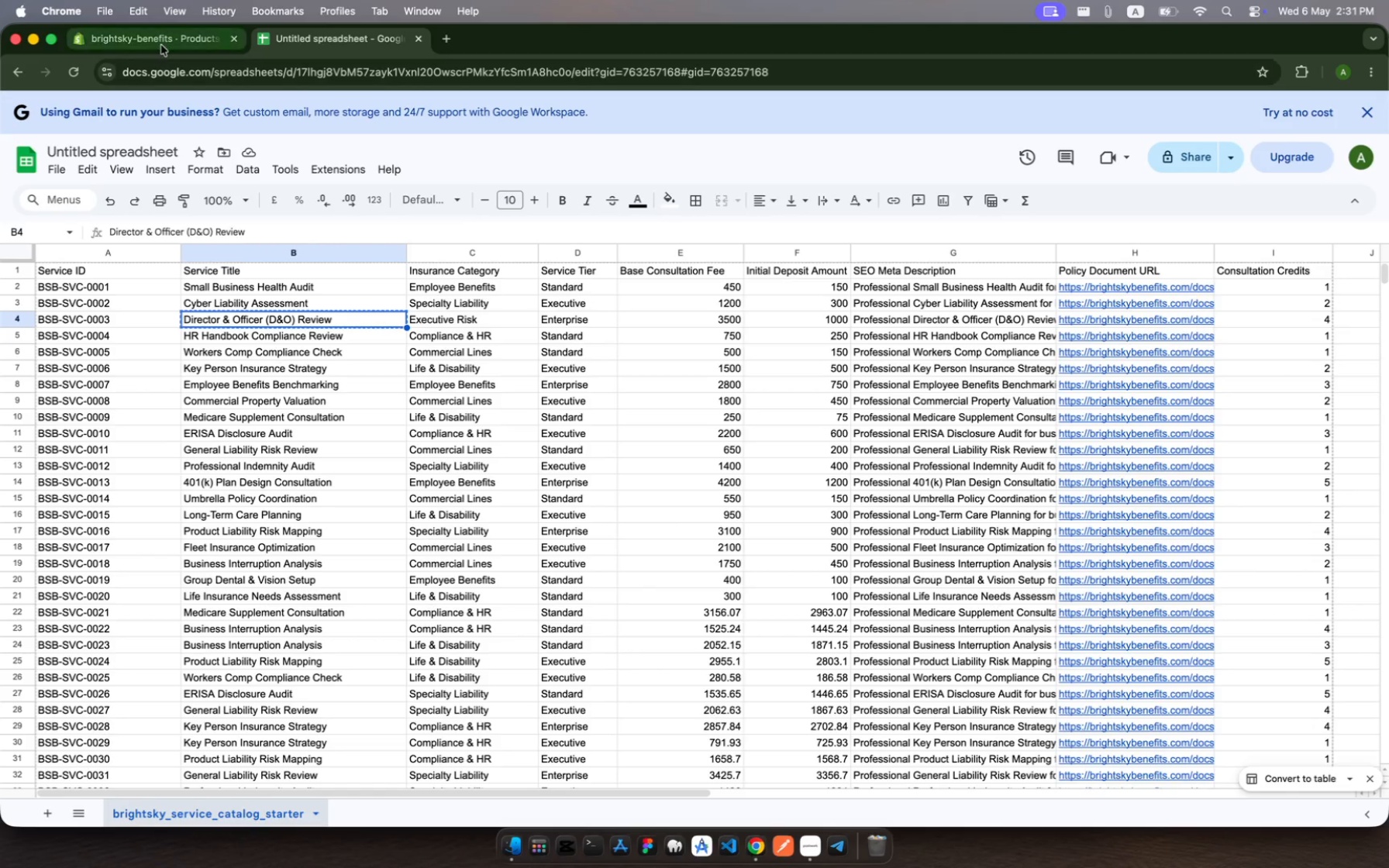 
left_click([161, 44])
 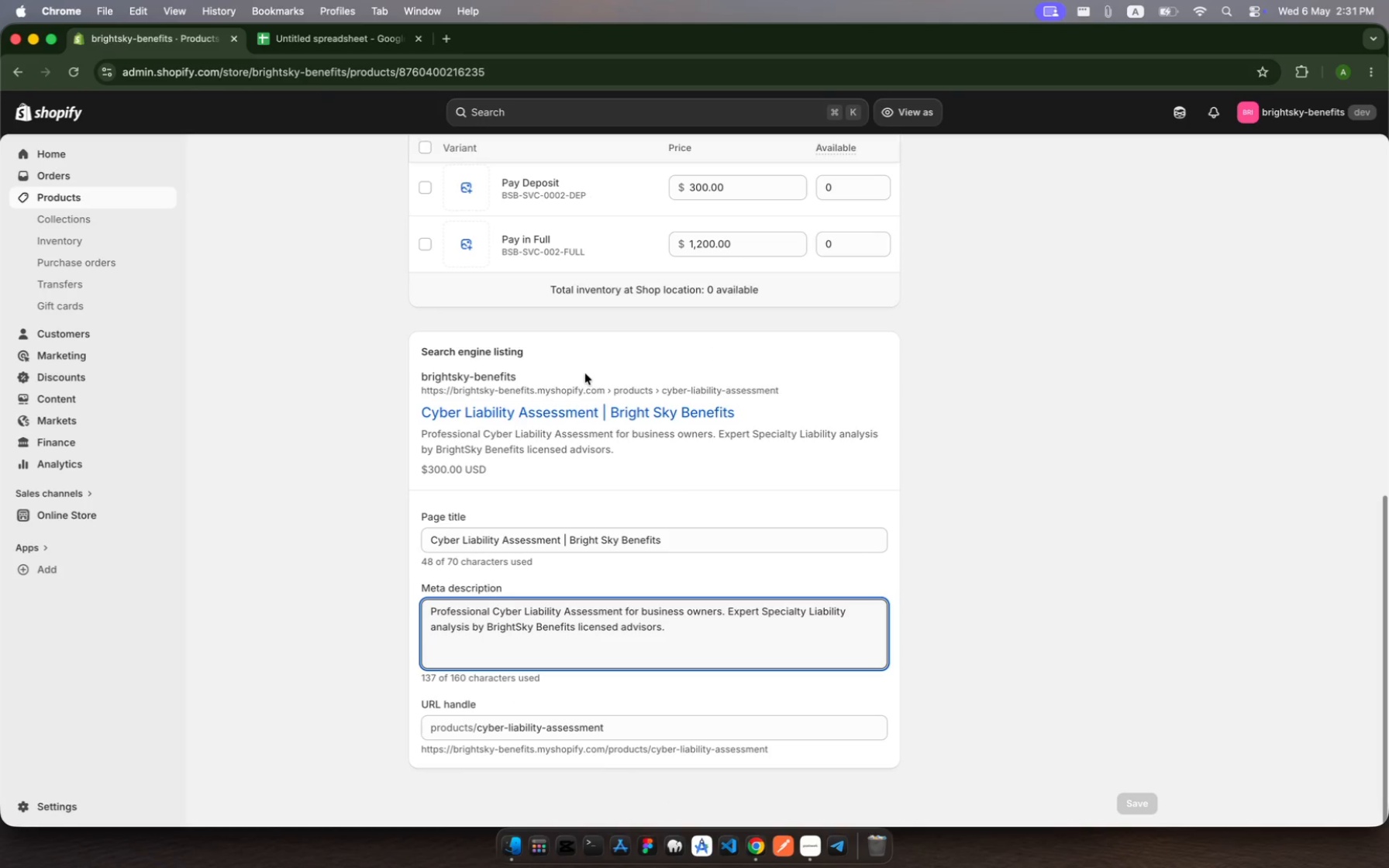 
scroll: coordinate [585, 374], scroll_direction: up, amount: 406.0
 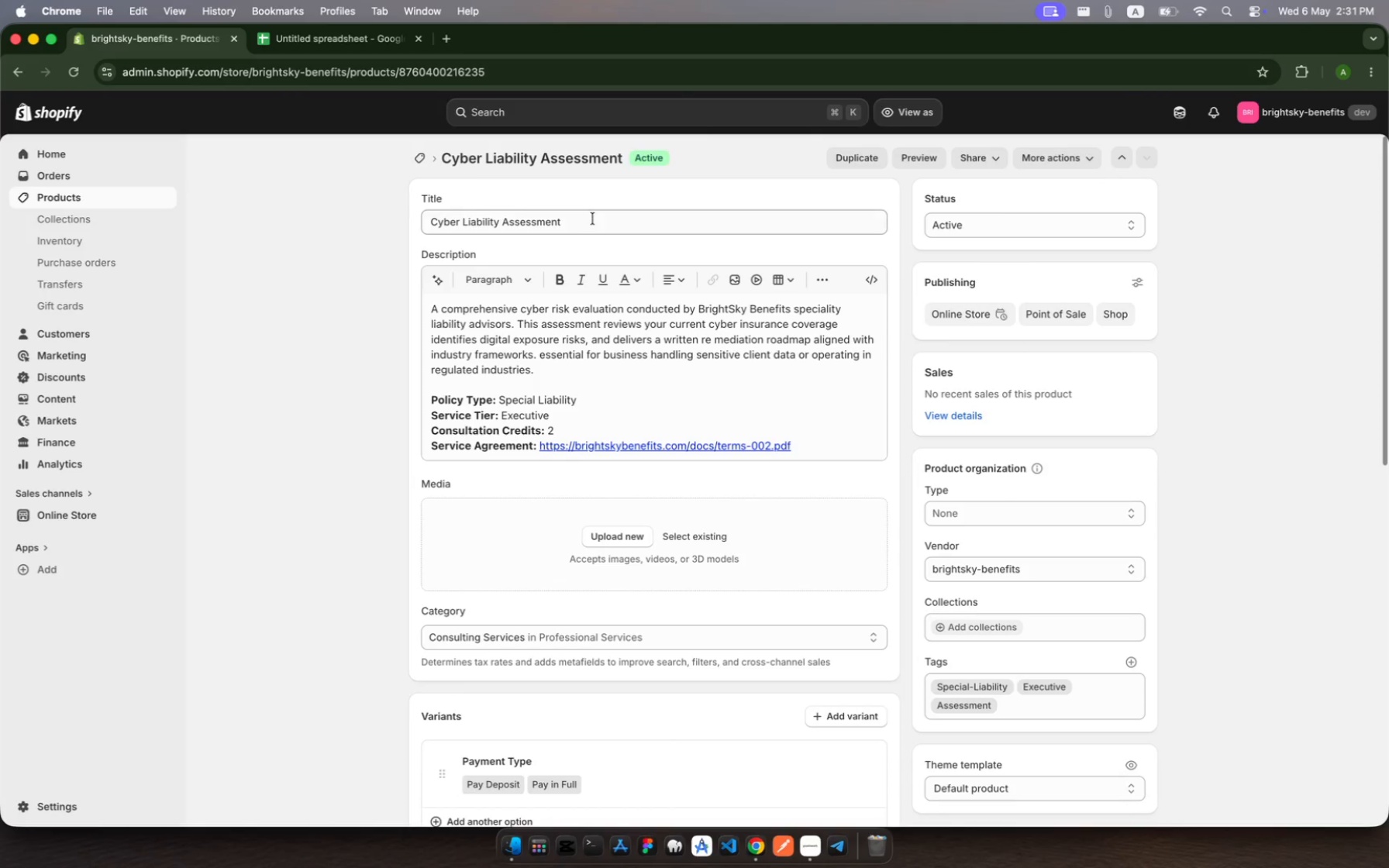 
left_click([593, 219])
 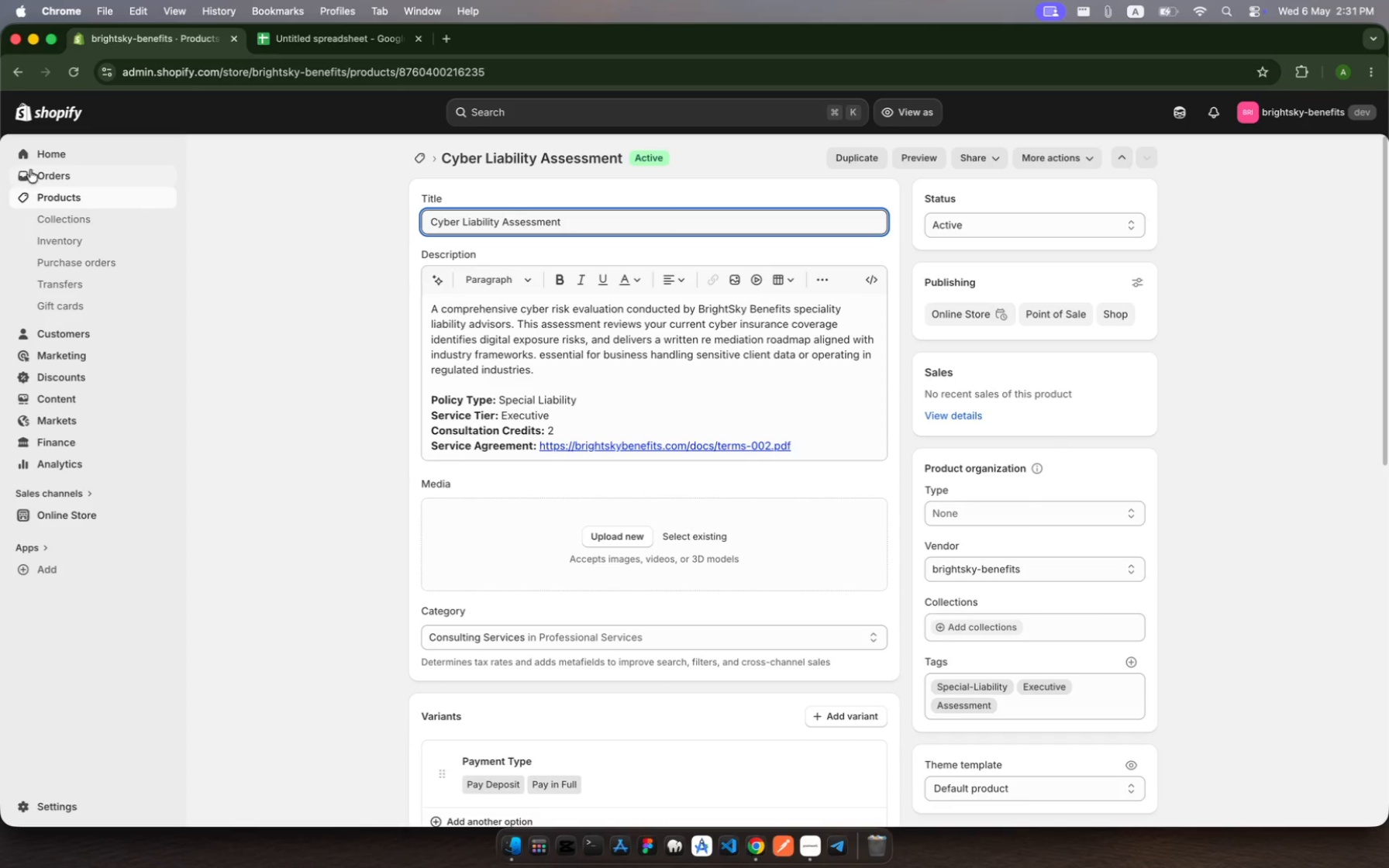 
left_click([69, 198])
 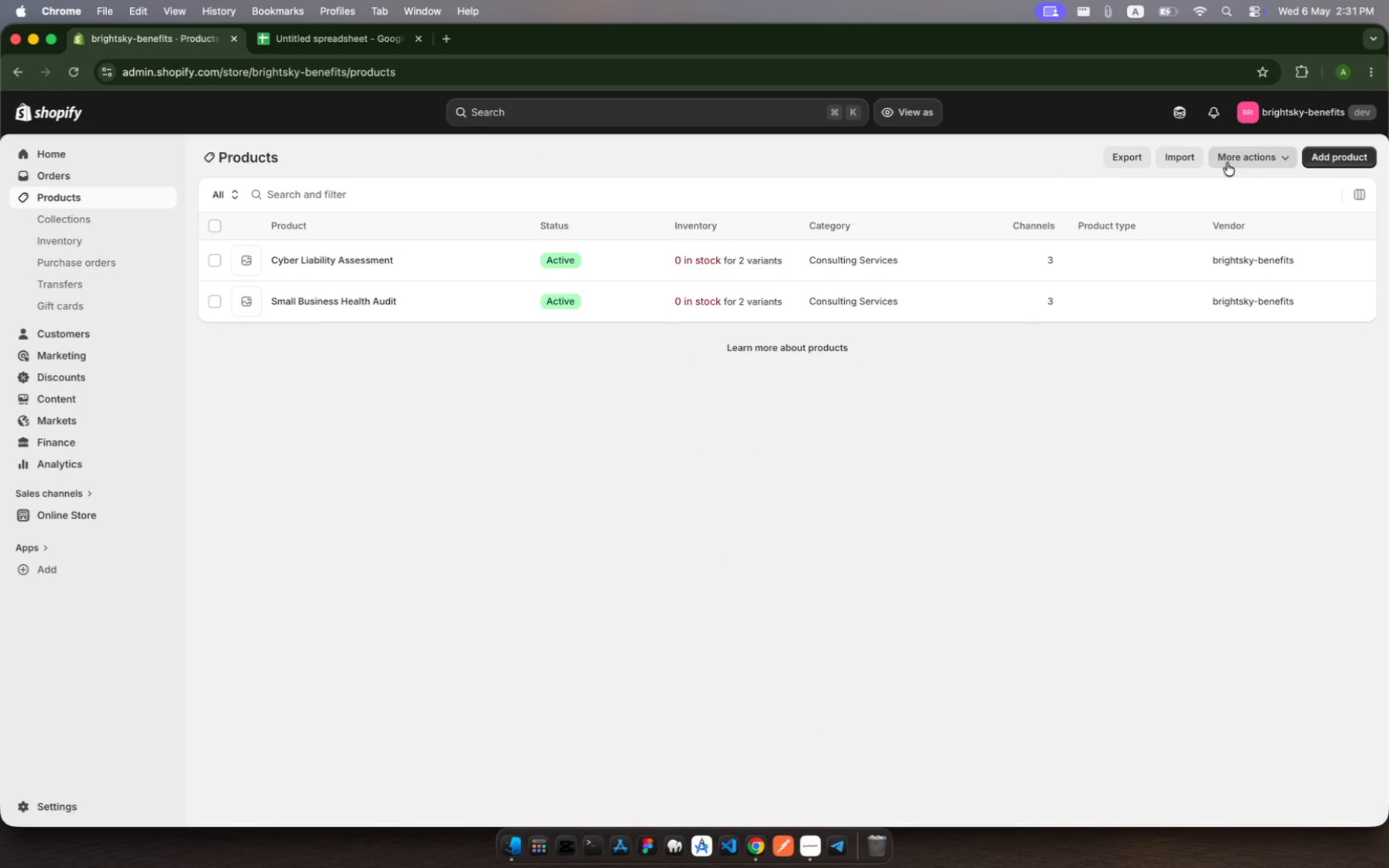 
left_click([1333, 158])
 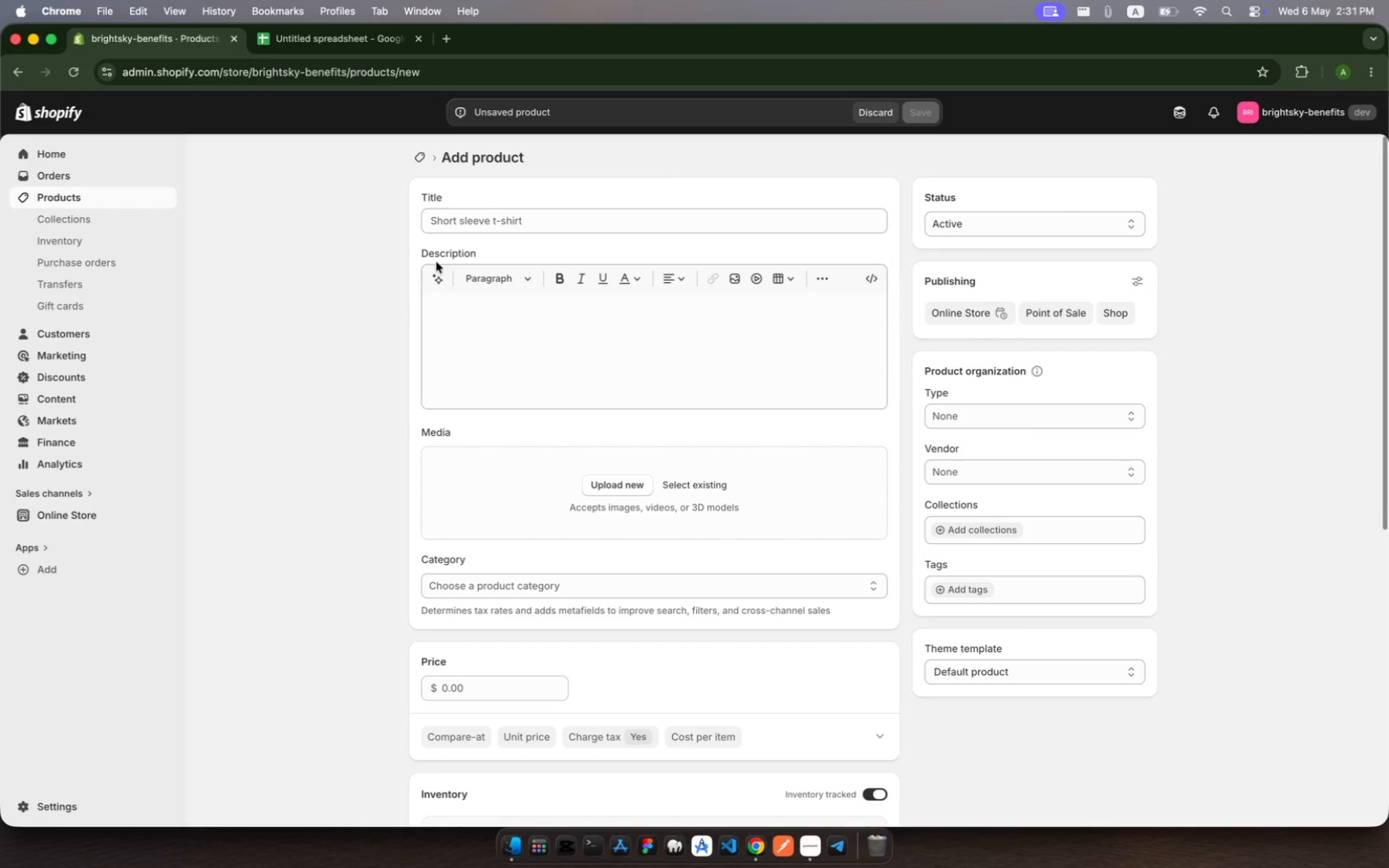 
left_click([547, 242])
 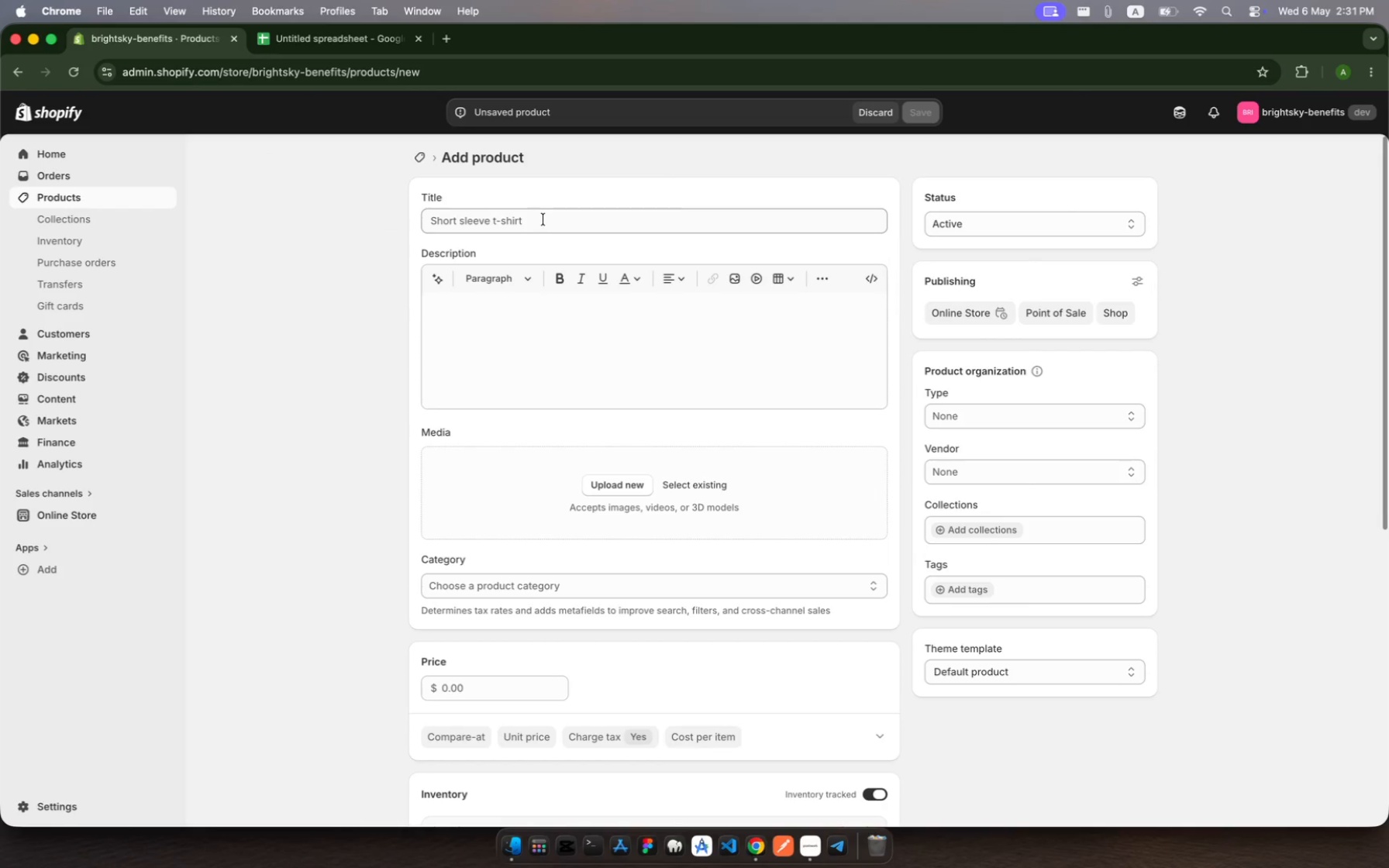 
left_click([543, 219])
 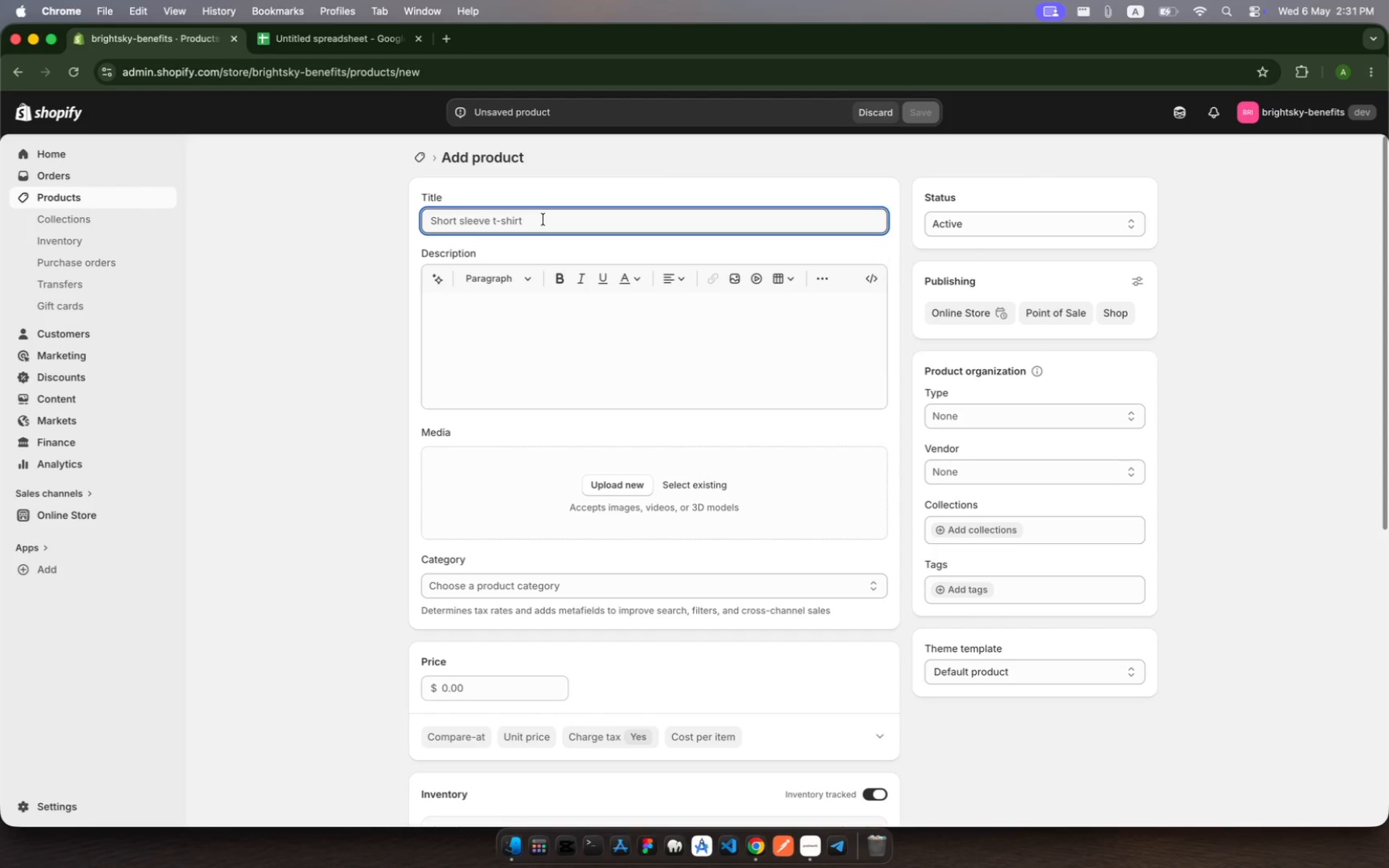 
key(Meta+V)
 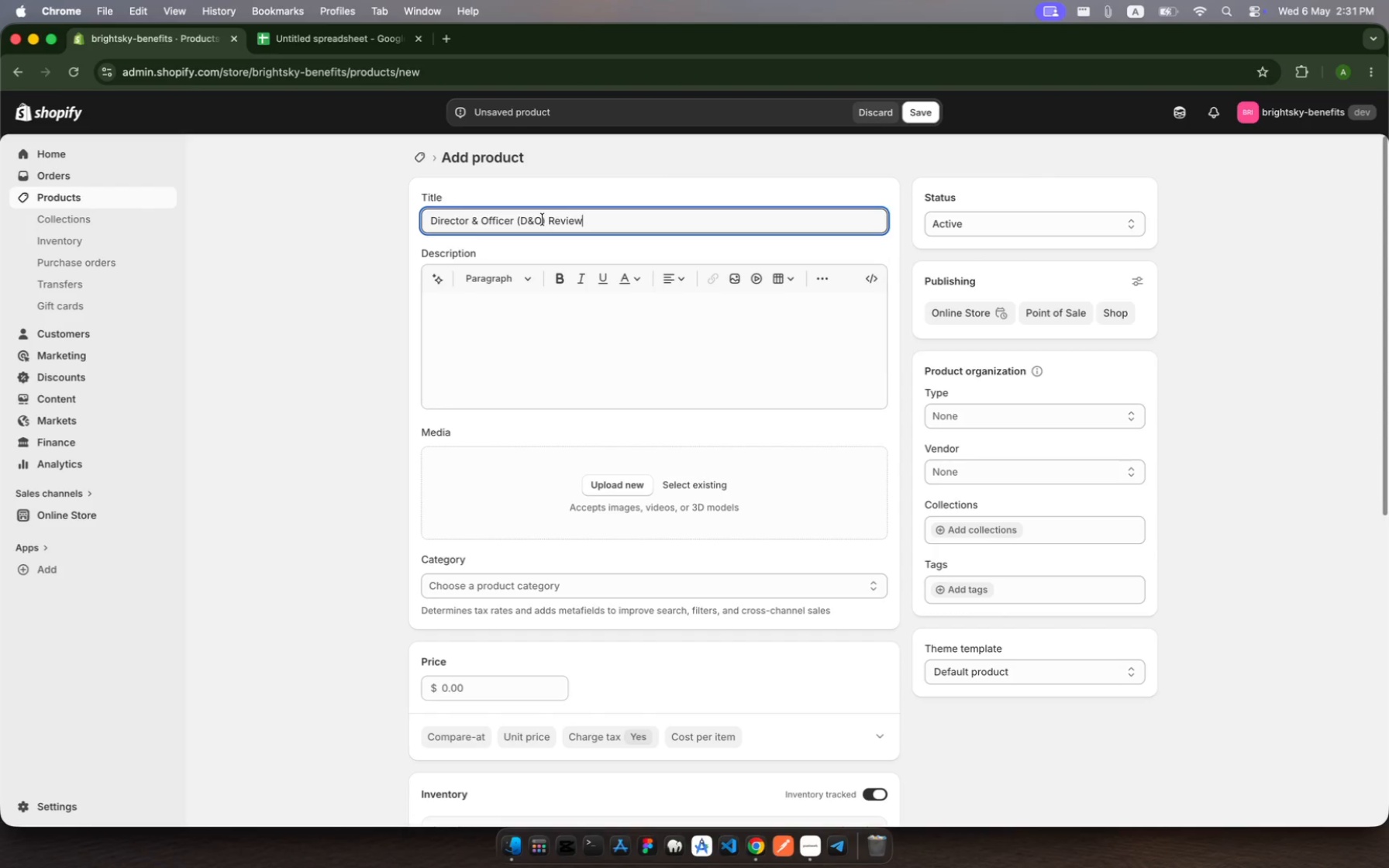 
wait(5.44)
 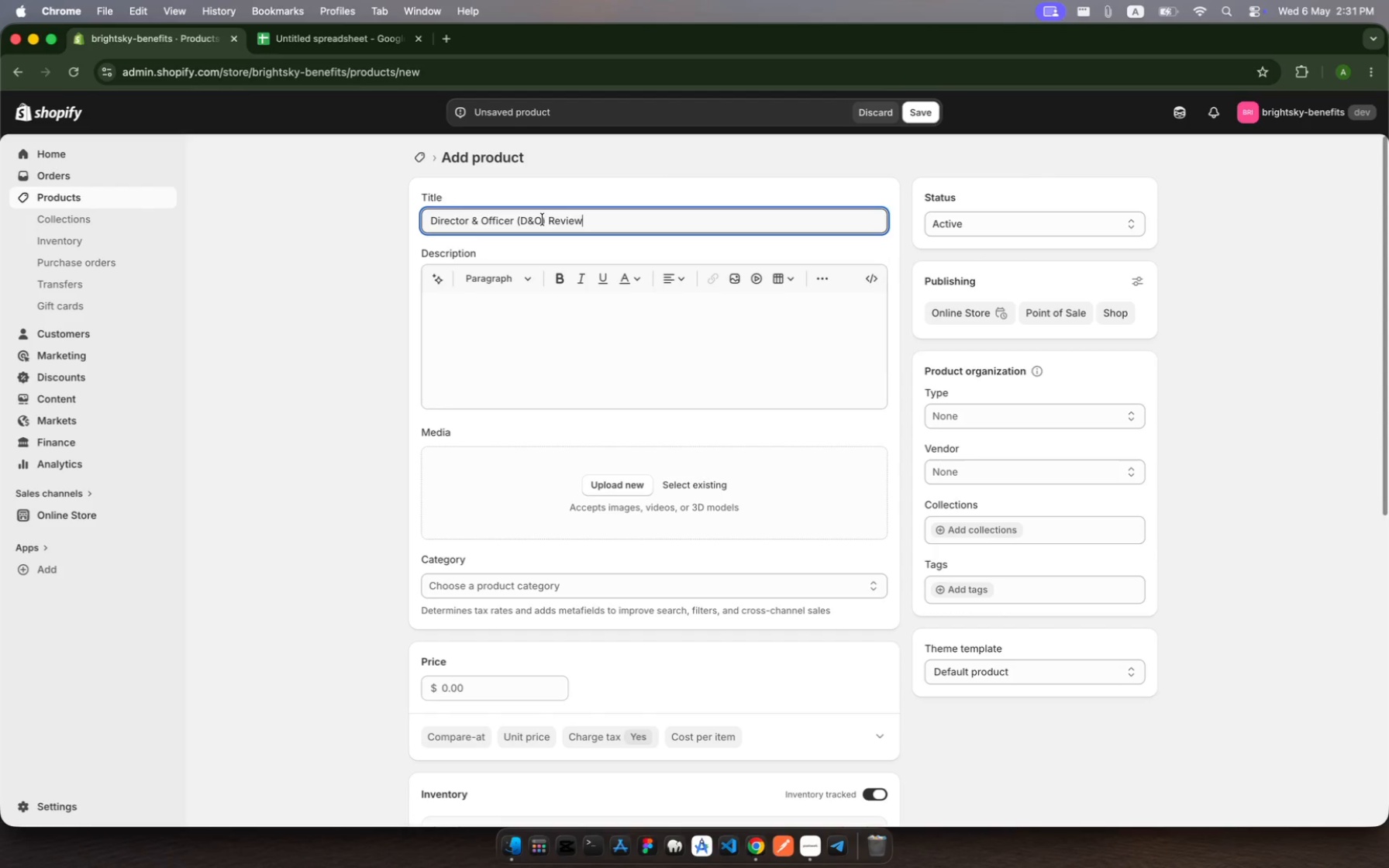 
left_click([529, 342])
 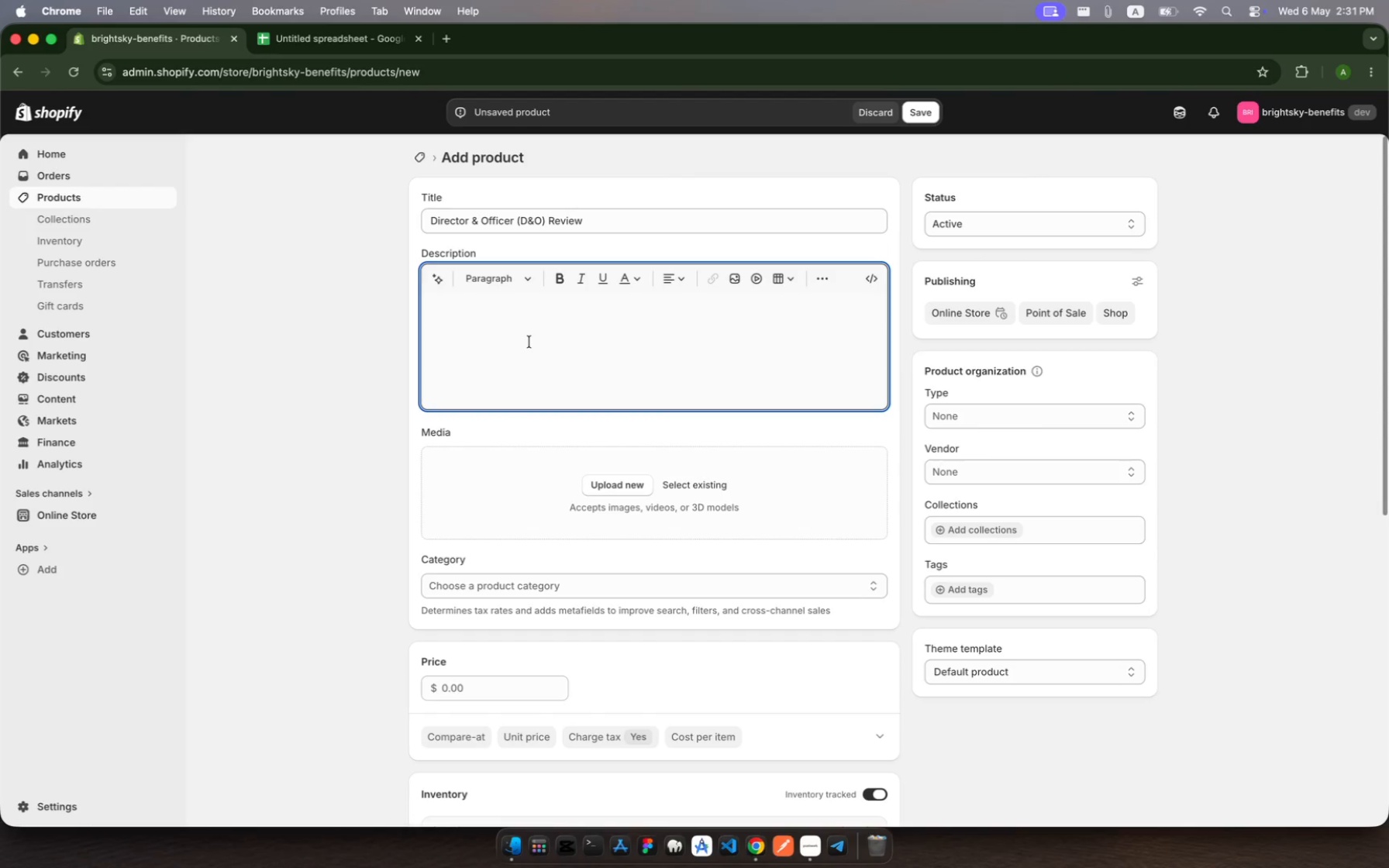 
wait(5.31)
 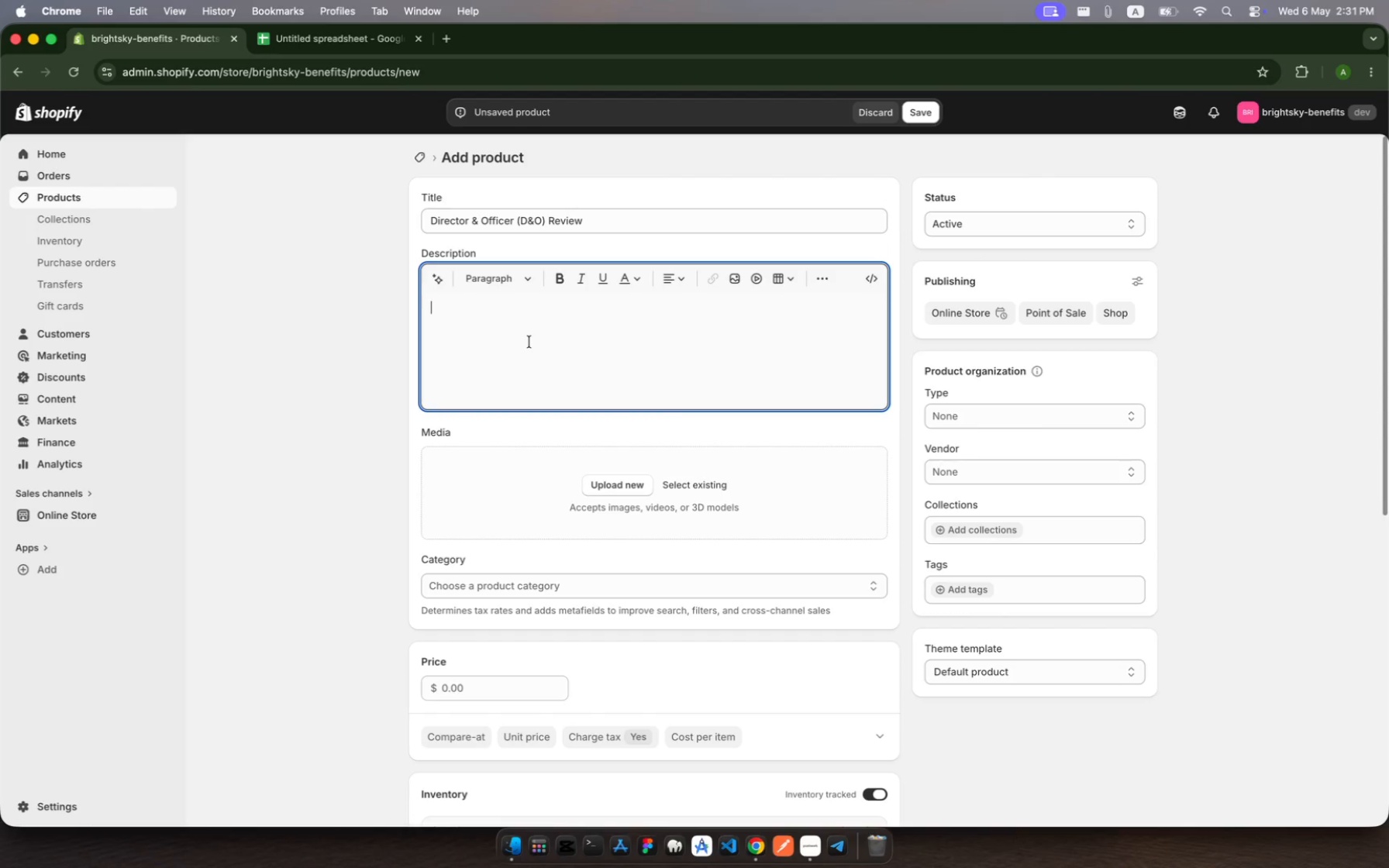 
key(Shift+ShiftLeft)
 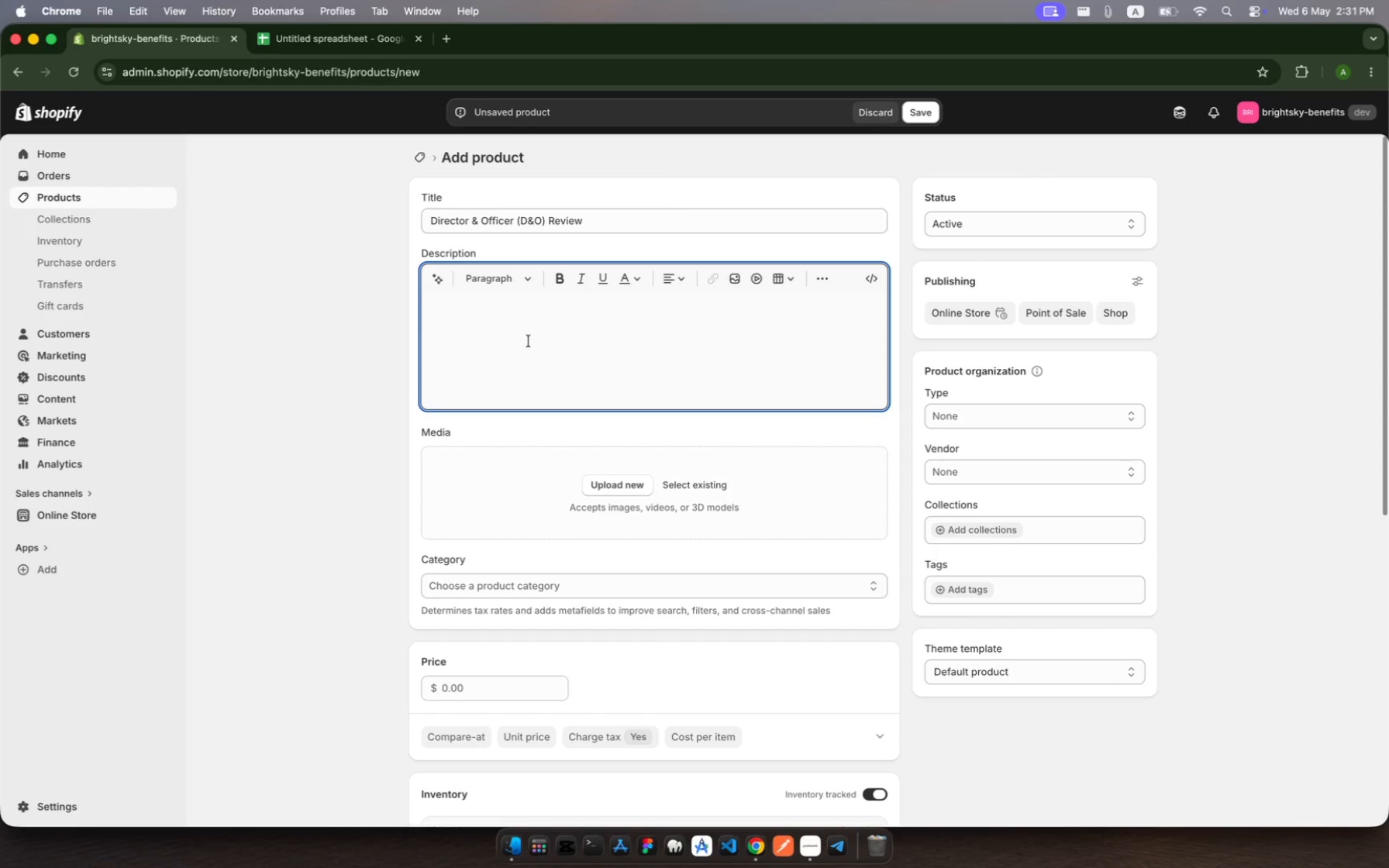 
wait(6.09)
 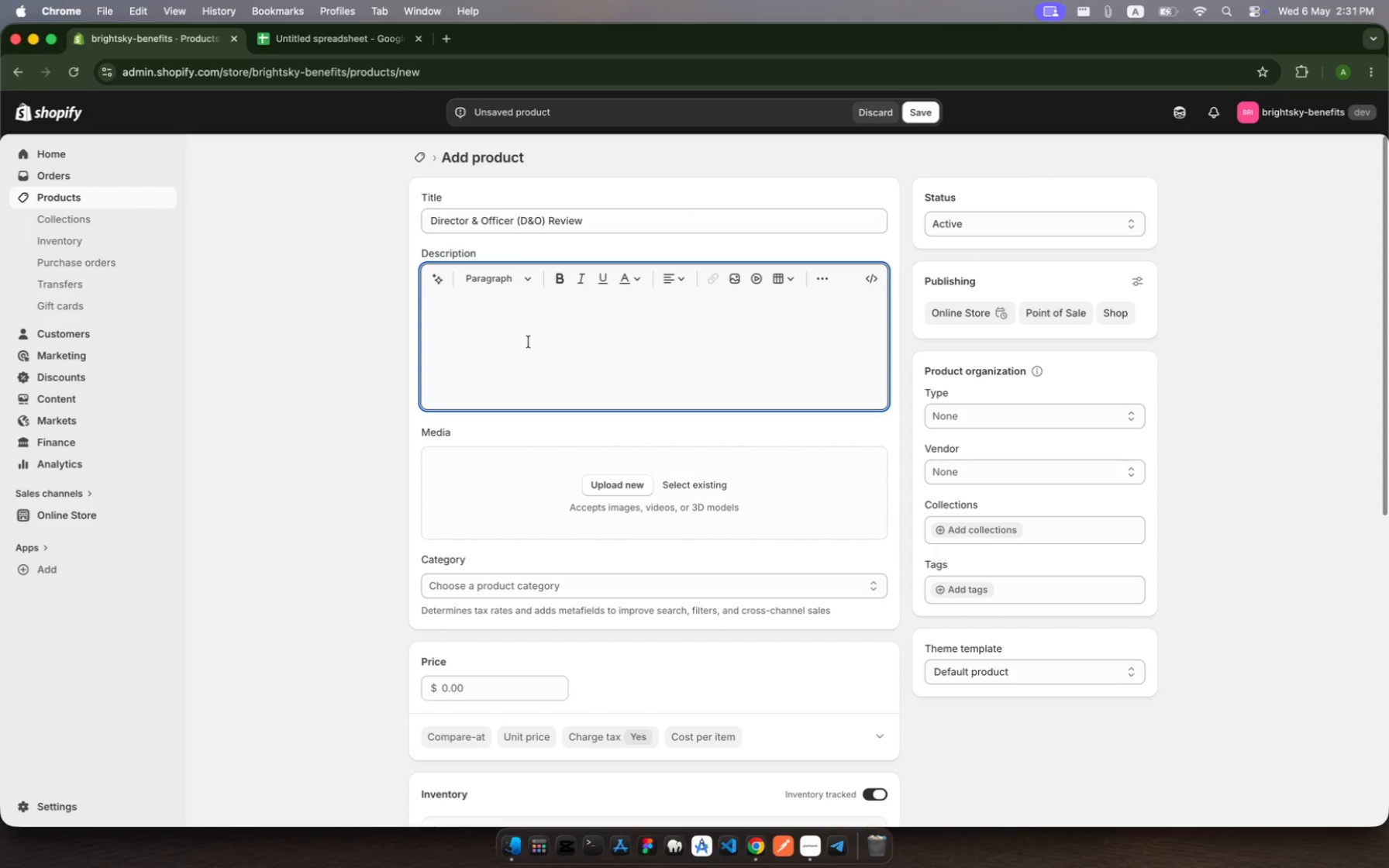 
type(Bright Sky Benefits executive )
 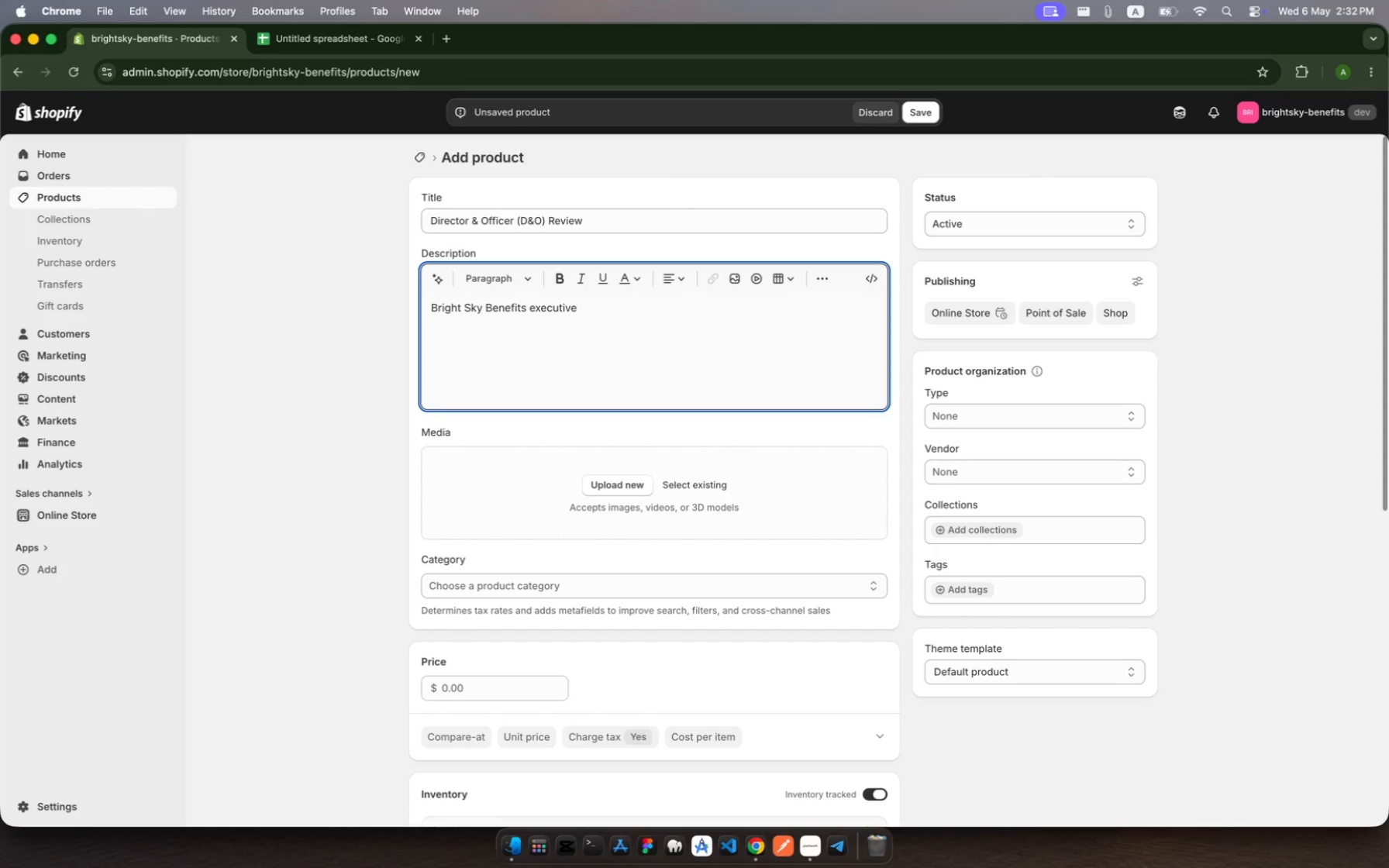 
type(ris specialists )
 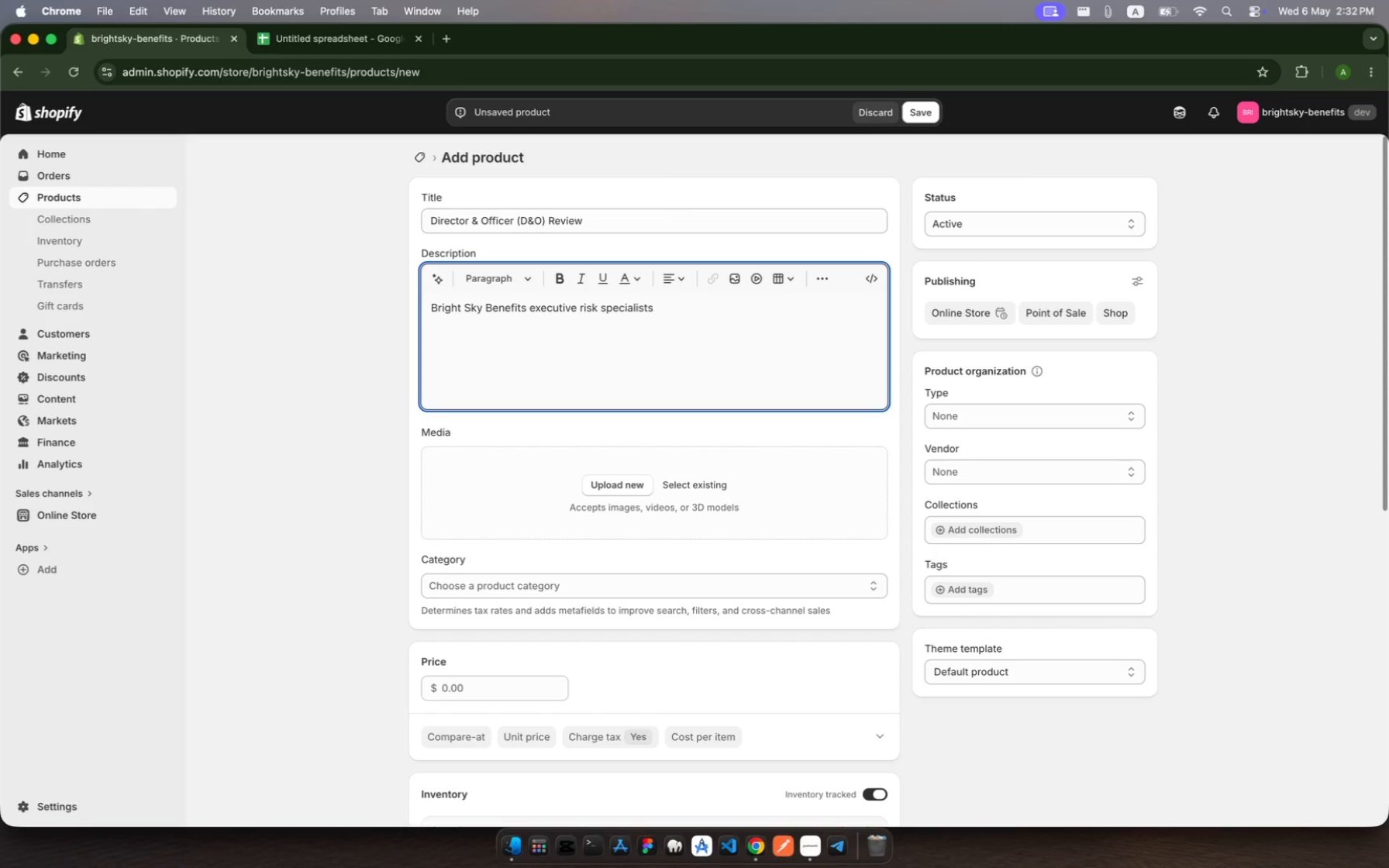 
hold_key(key=K, duration=0.31)
 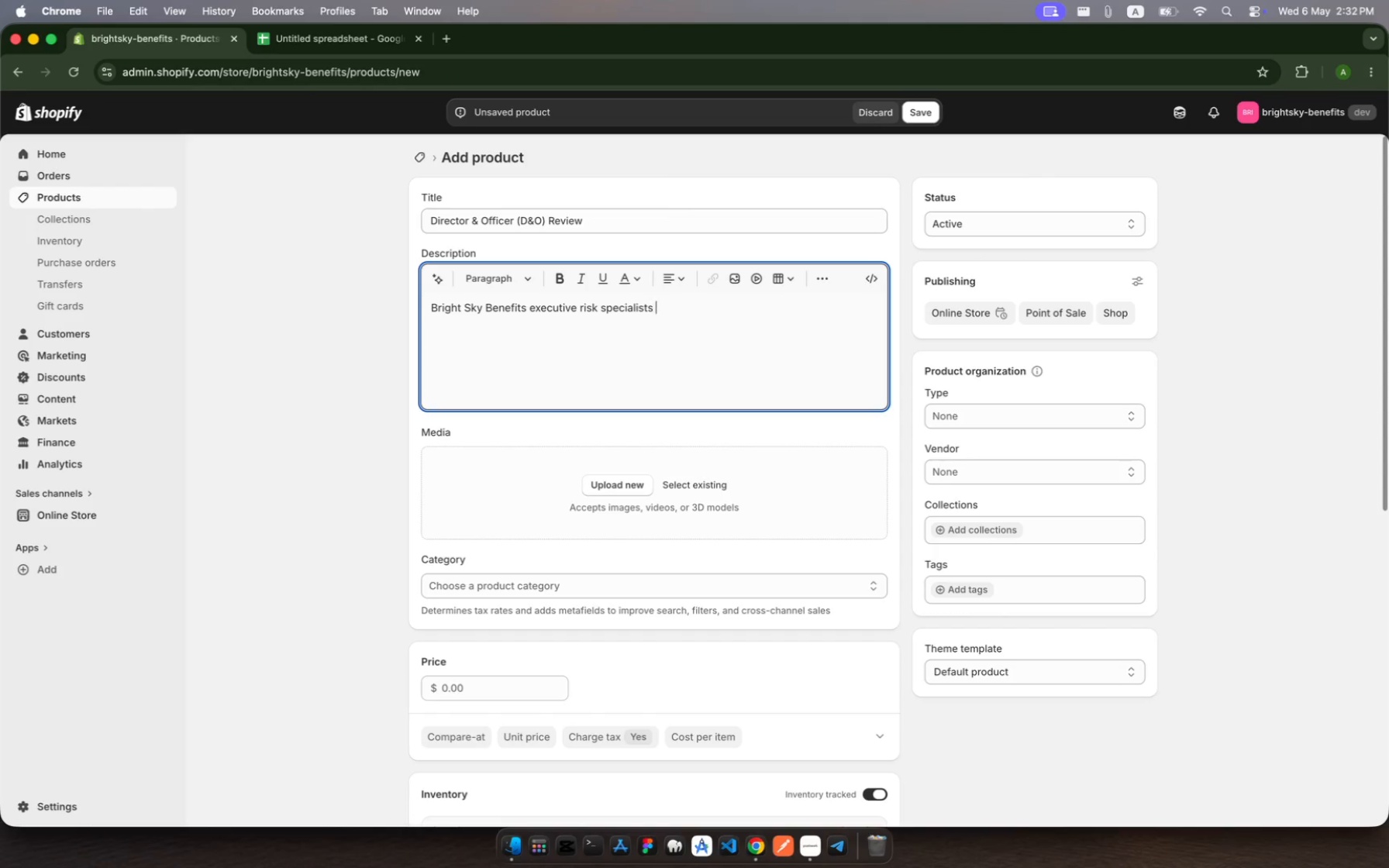 
type(conduct a detailed )
 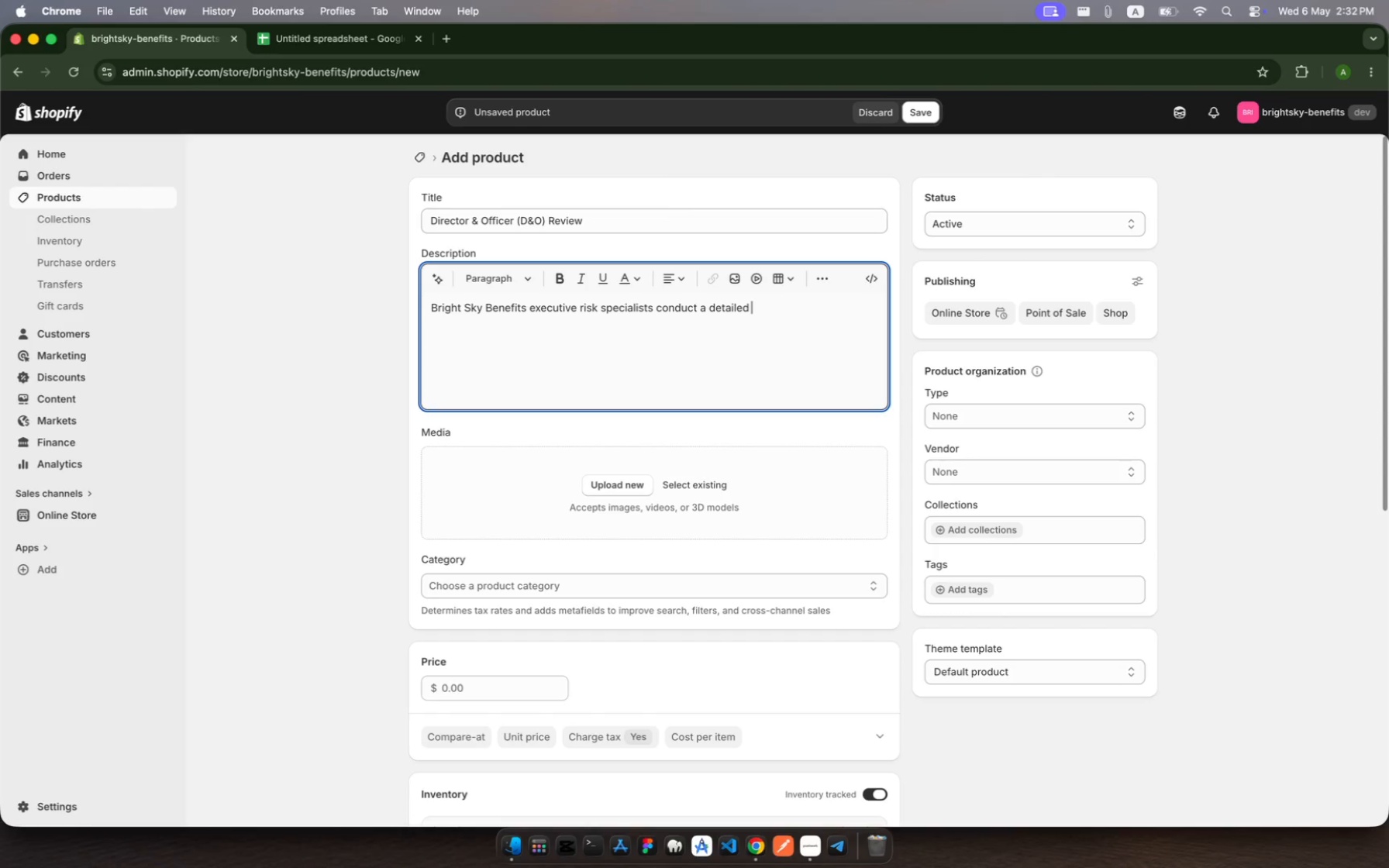 
type(review of your Directors )
 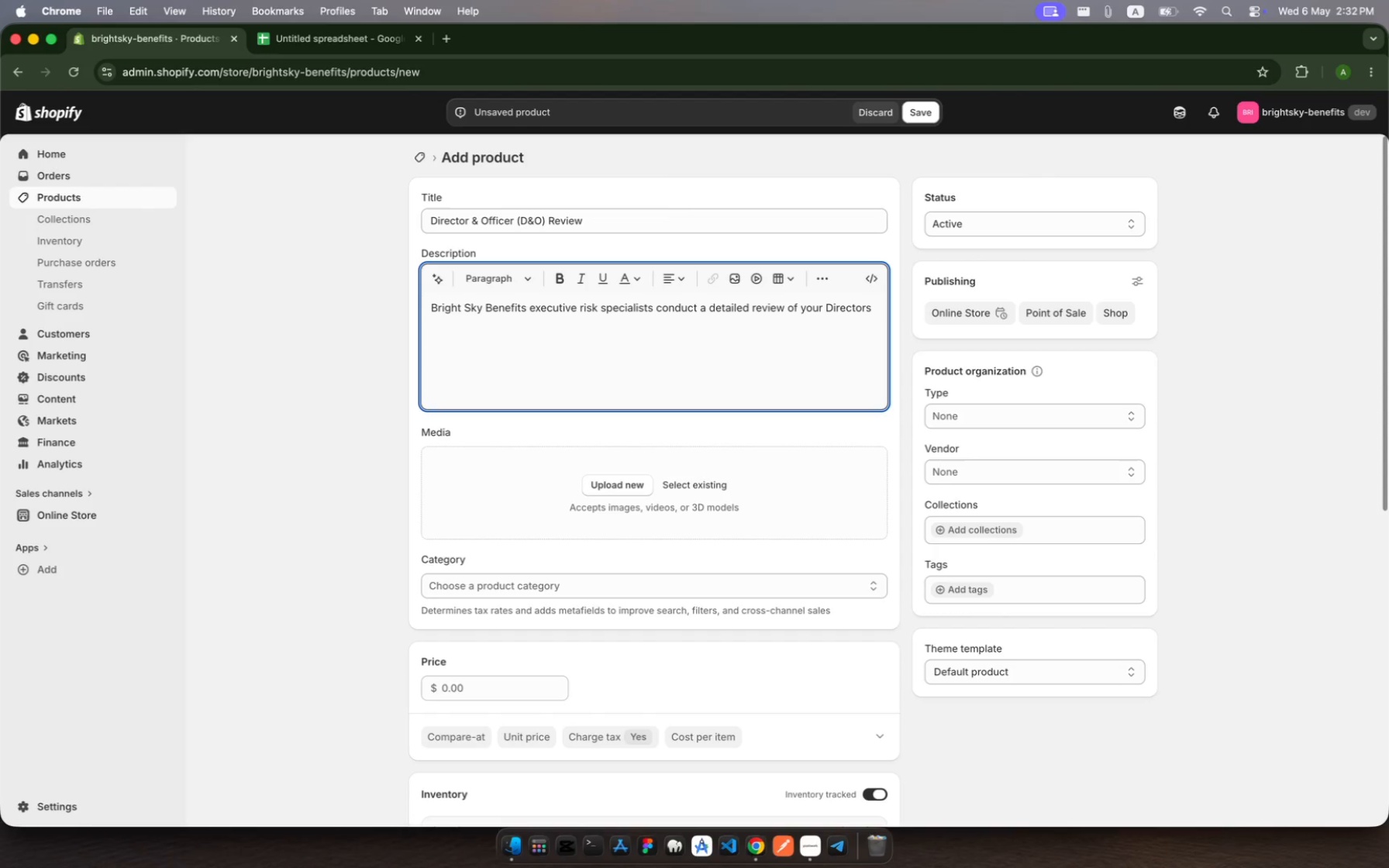 
type(and Offix)
key(Backspace)
type(cers liability )
 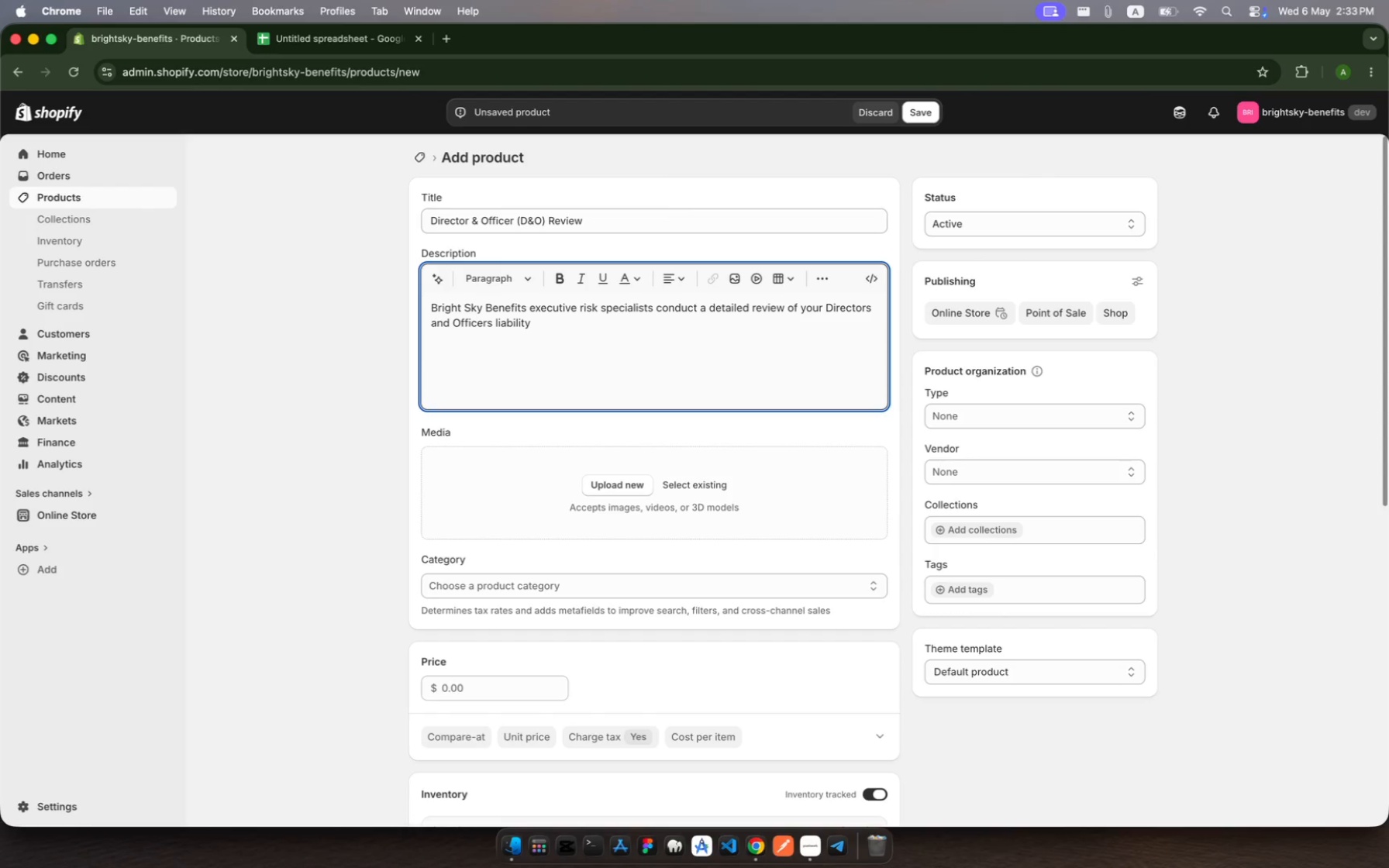 
type(coverage )
 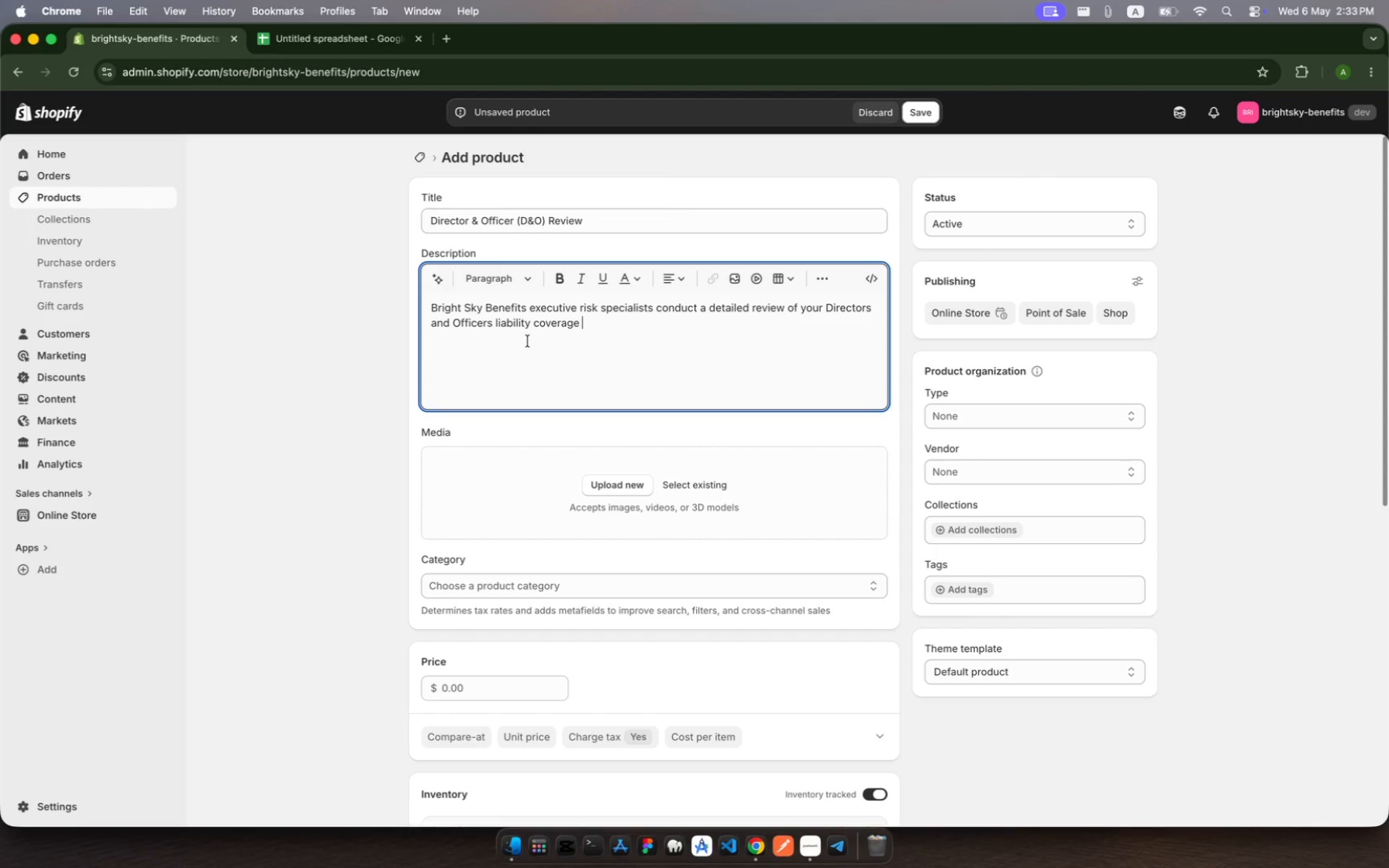 
key(Backspace)
type(, polocy limk)
key(Backspace)
key(Backspace)
key(Backspace)
key(Backspace)
key(Backspace)
key(Backspace)
key(Backspace)
key(Backspace)
type(icy limits, )
 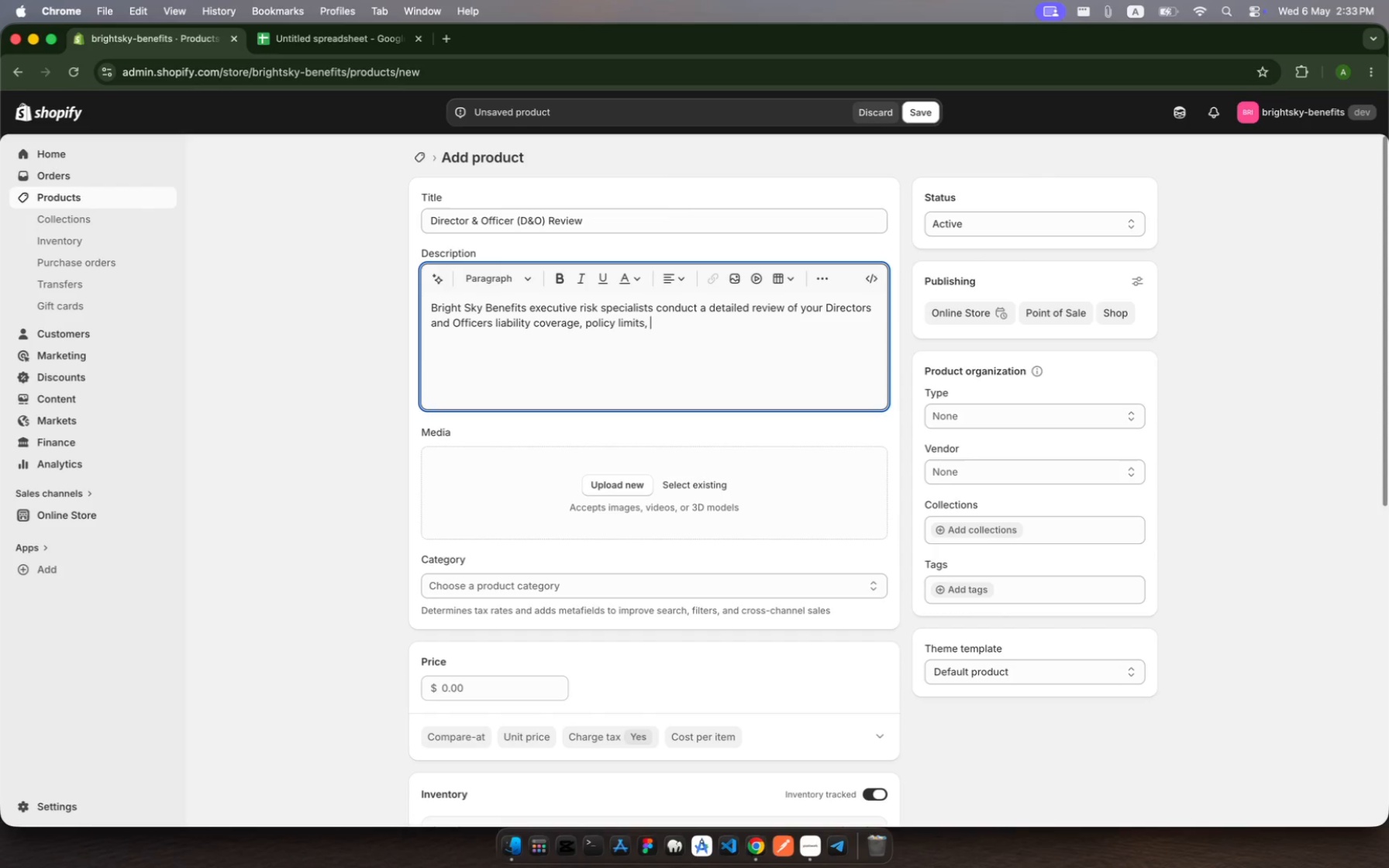 
type(exclusion analysis, )
 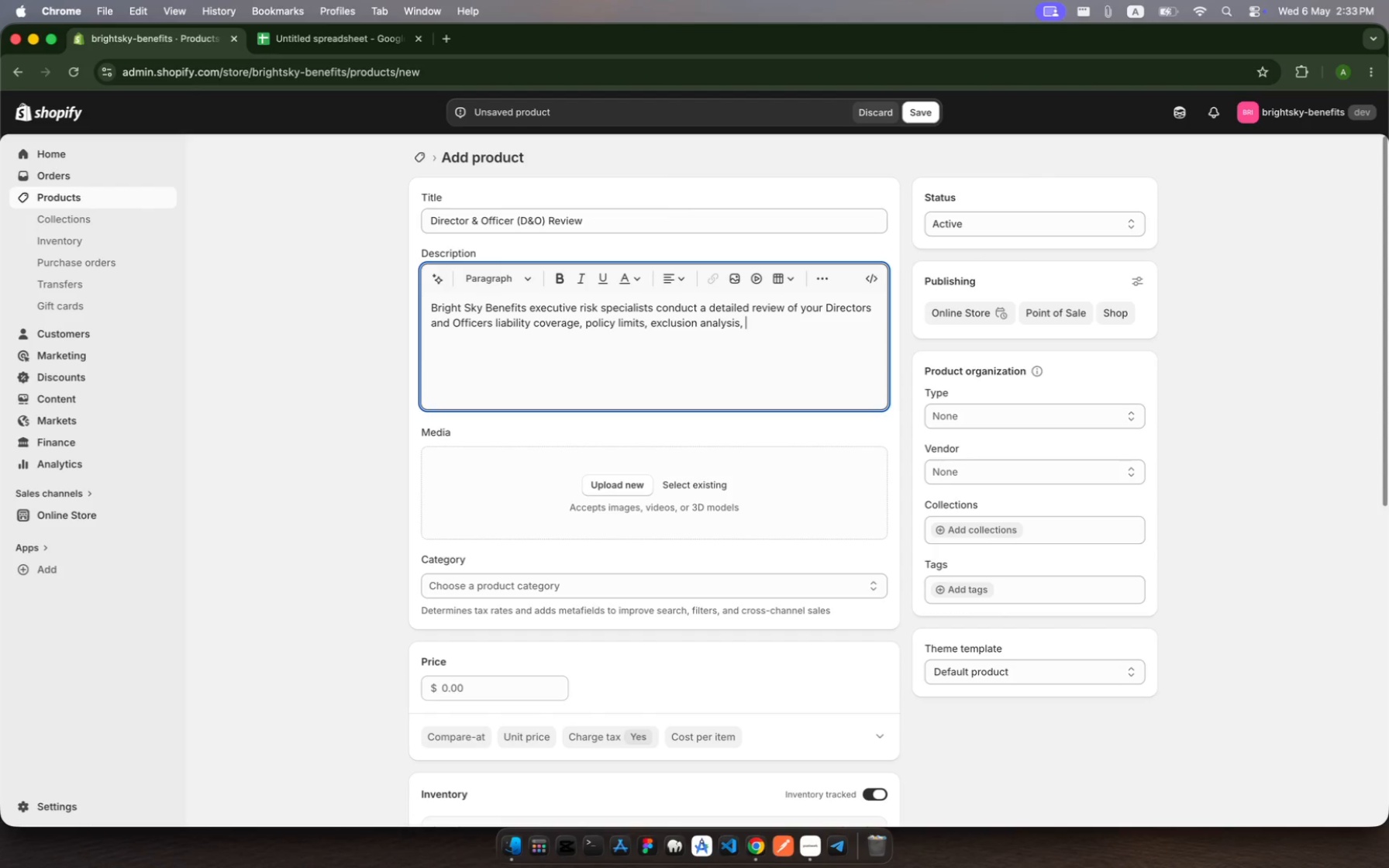 
type(and claims history)
 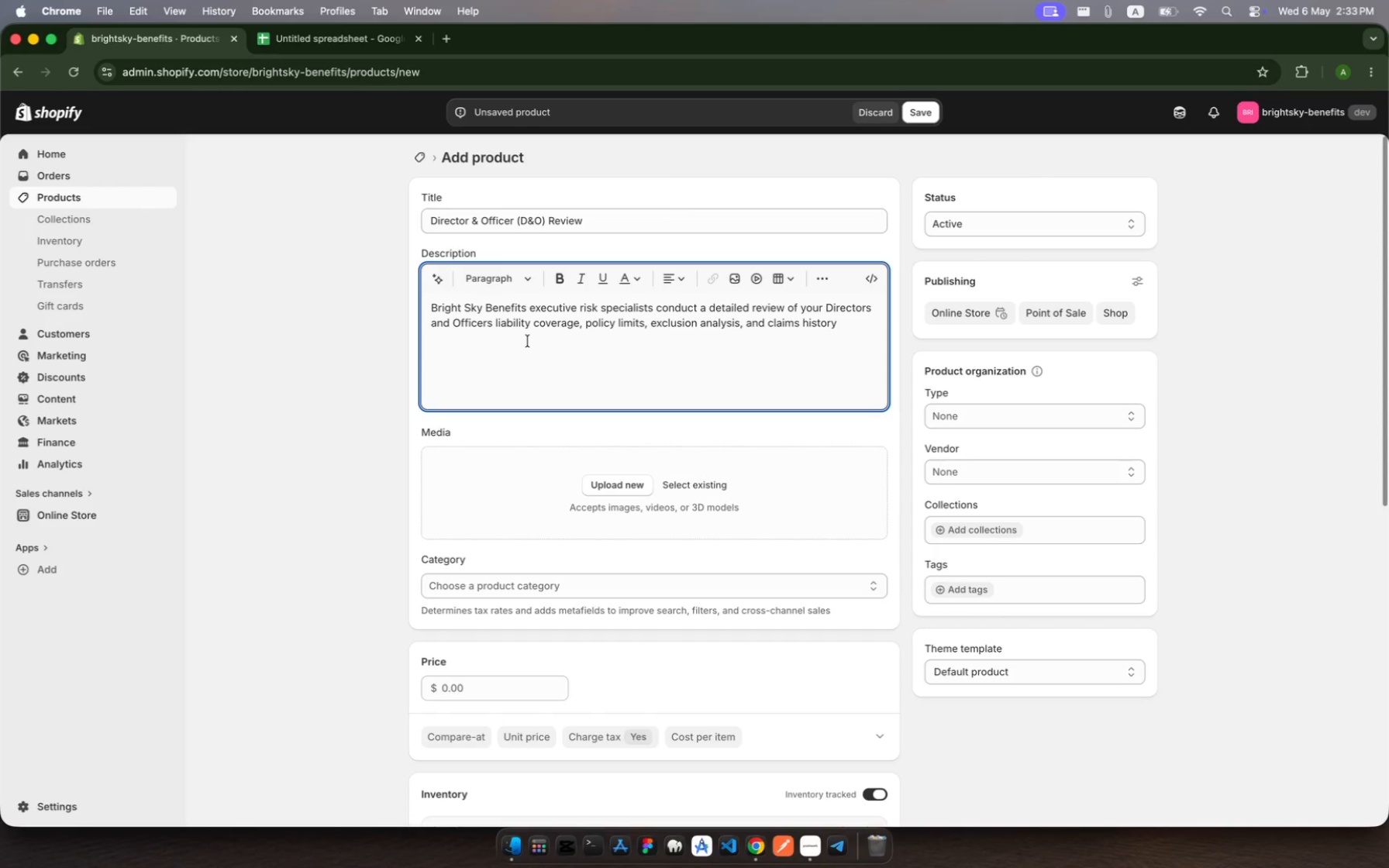 
wait(8.76)
 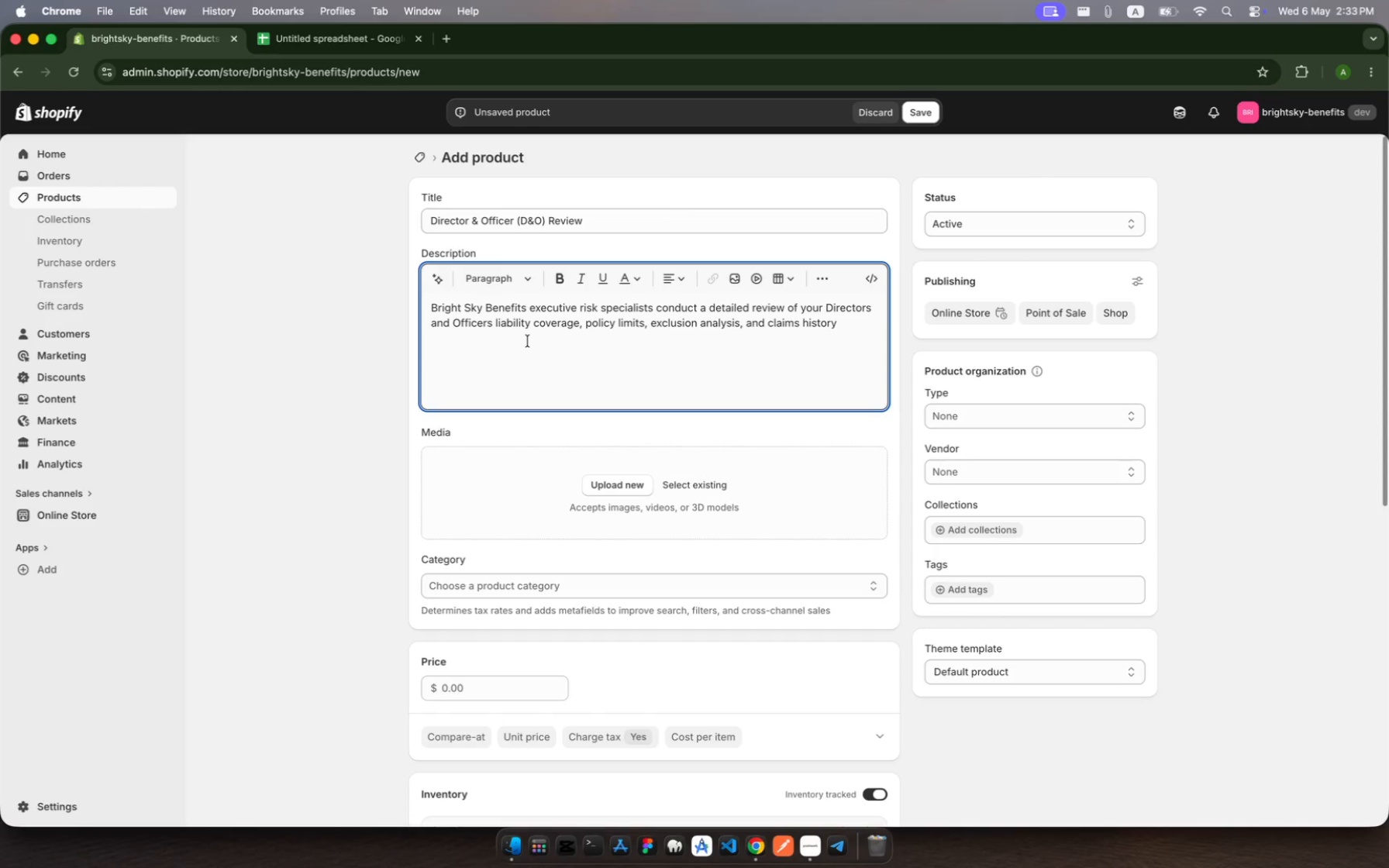 
type(. Deliverables include )
 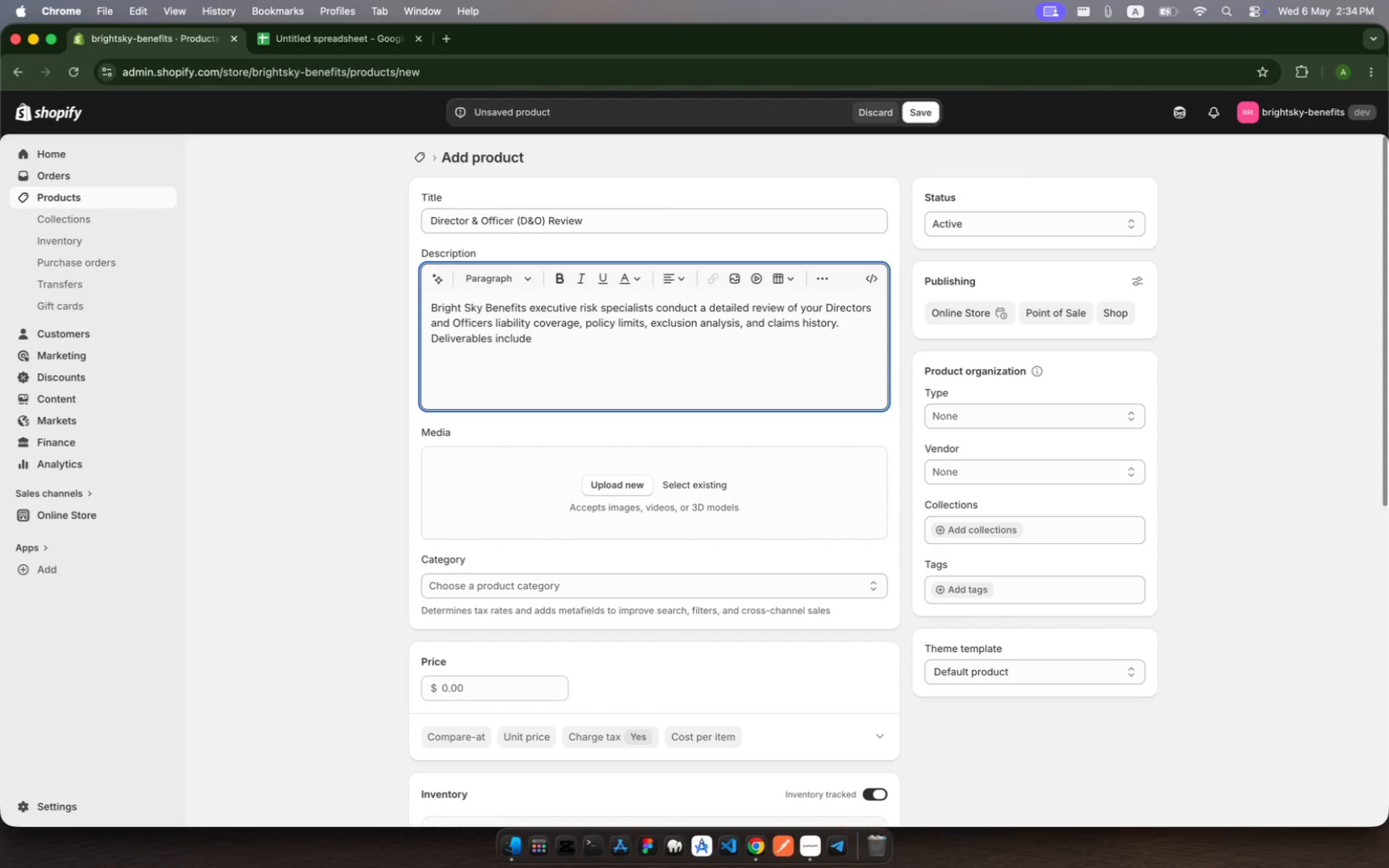 
type(a written D)
 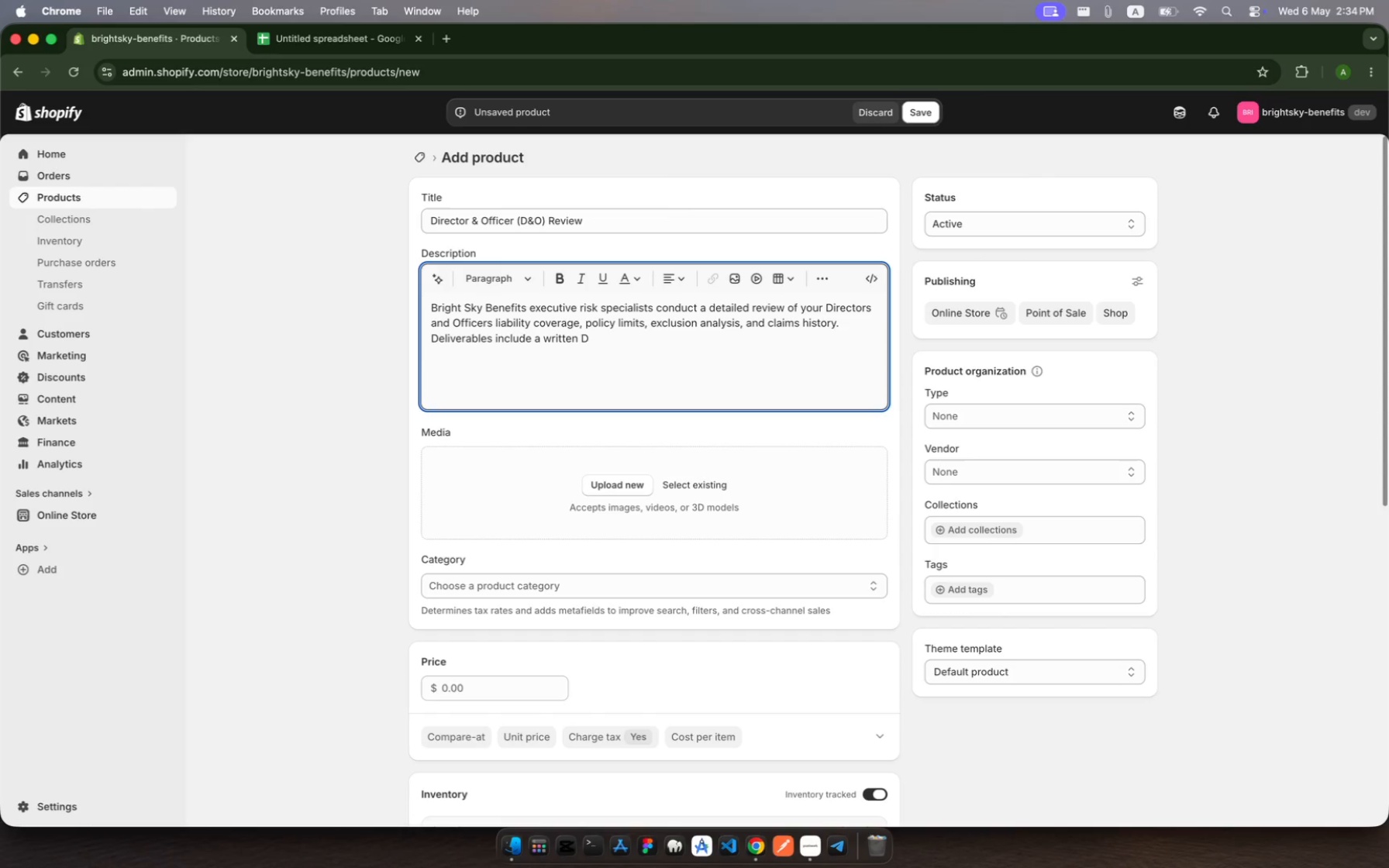 
key(Shift+7)
 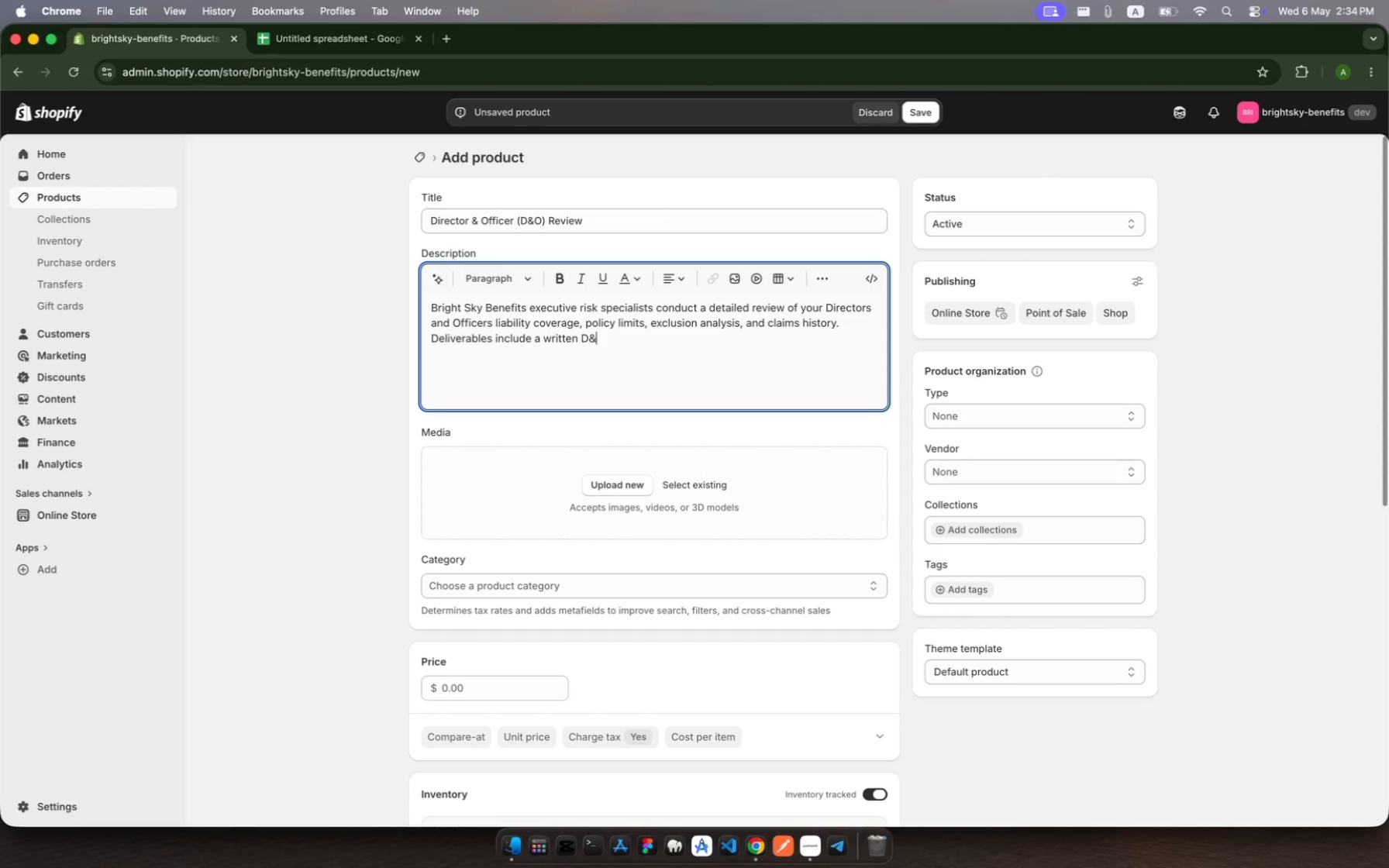 
key(Shift+ShiftLeft)
 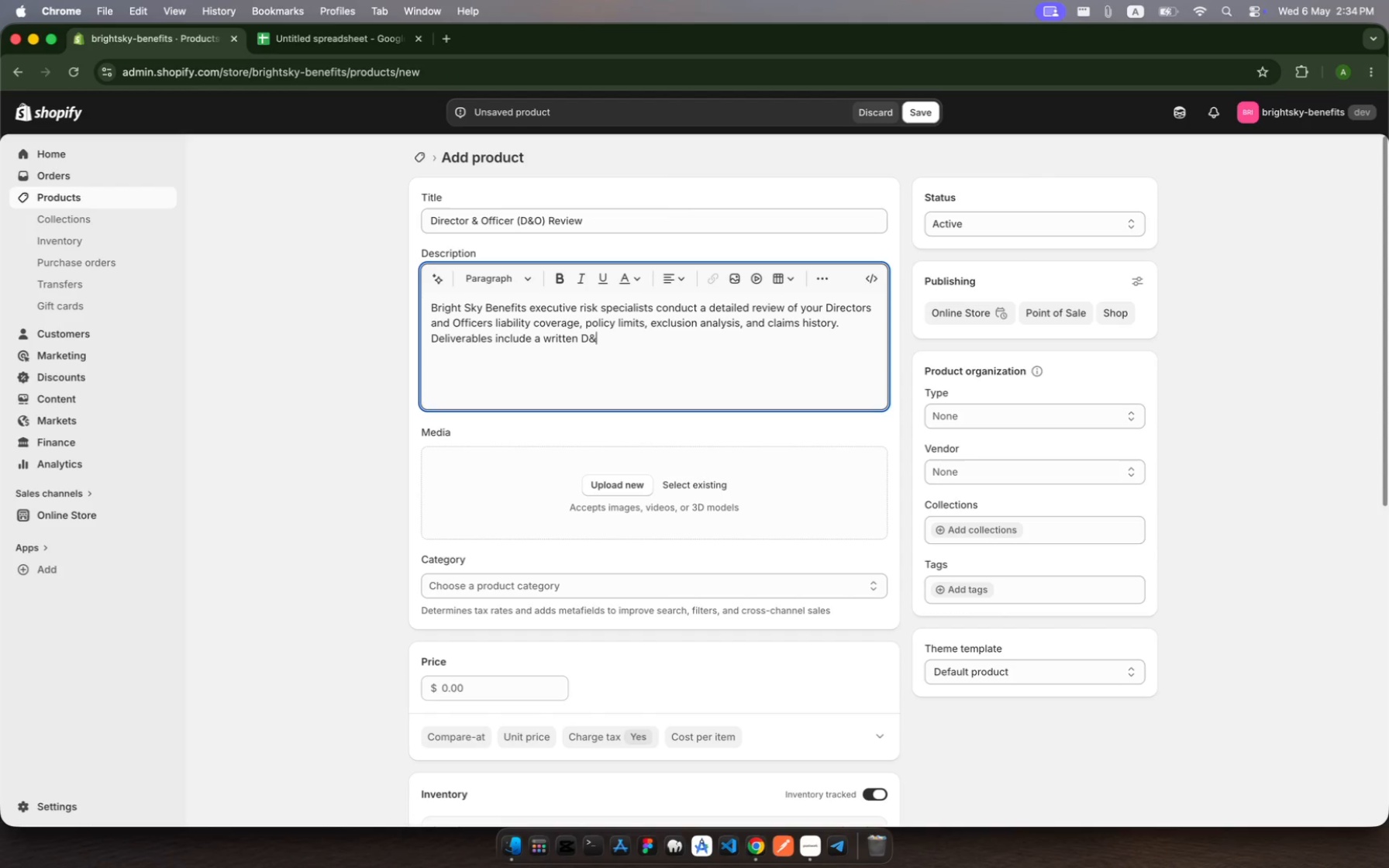 
key(Shift+O)
 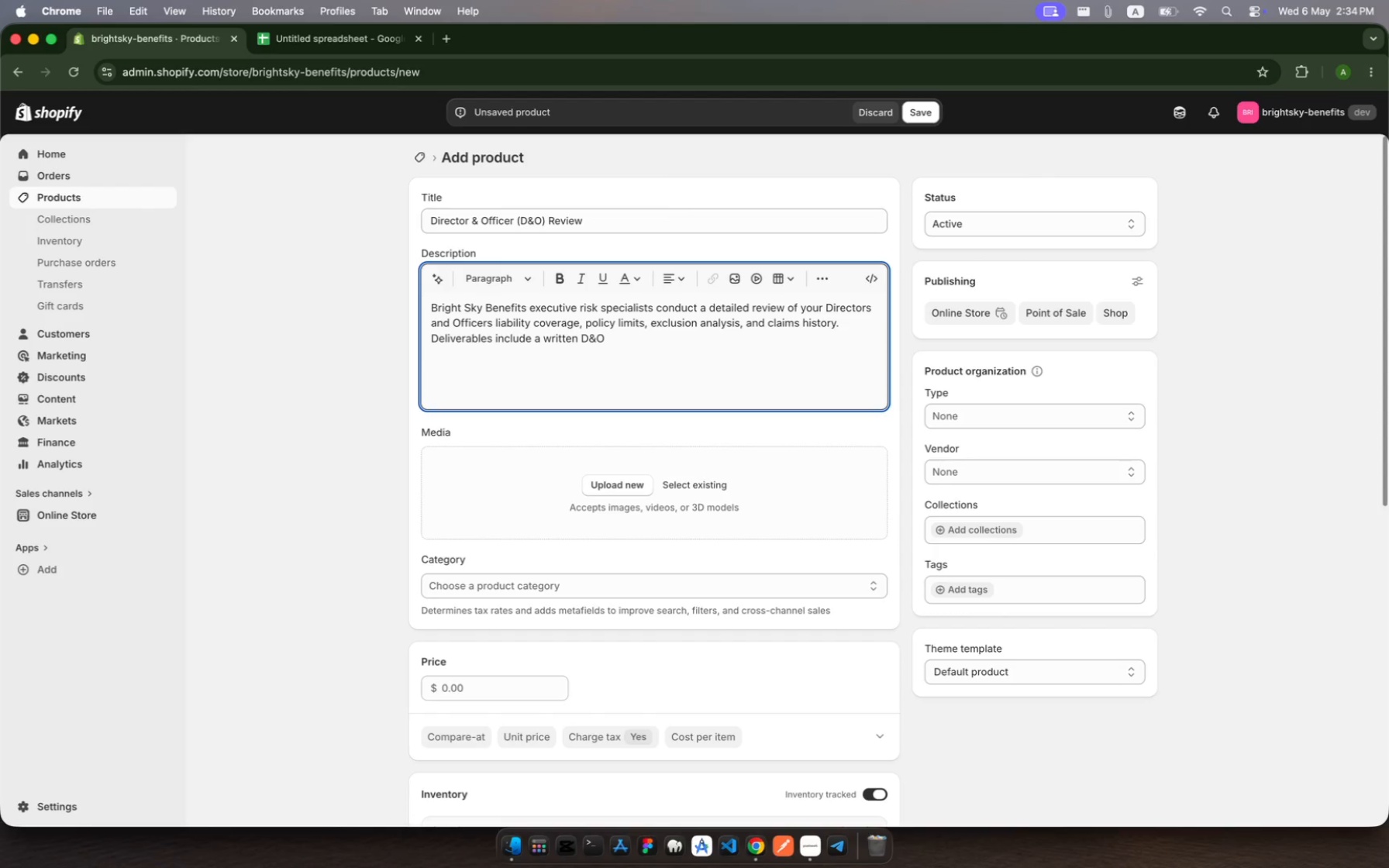 
key(Space)
 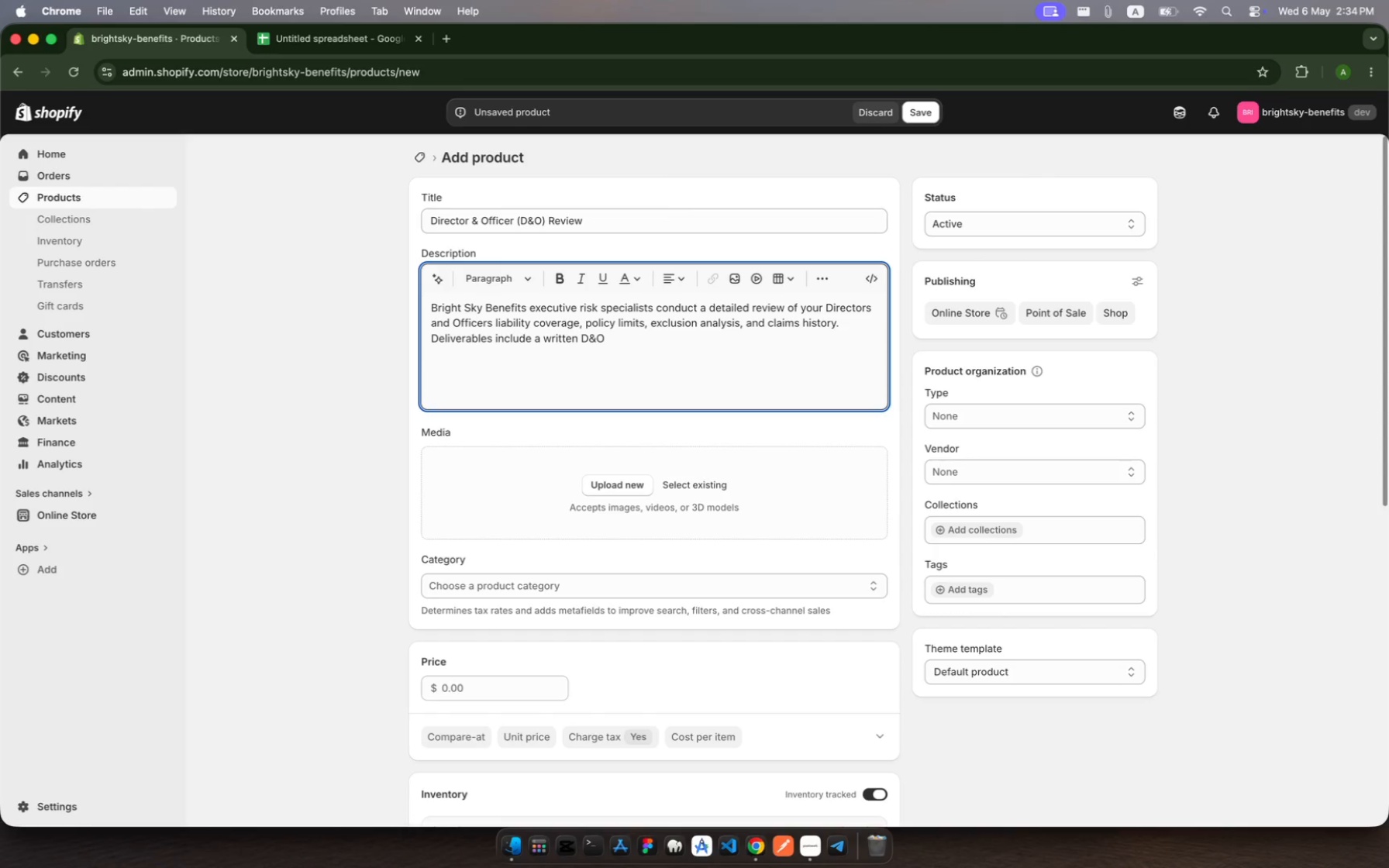 
type(gapm)
key(Backspace)
type( report, si by)
key(Backspace)
key(Backspace)
key(Backspace)
type(-by-side)
 